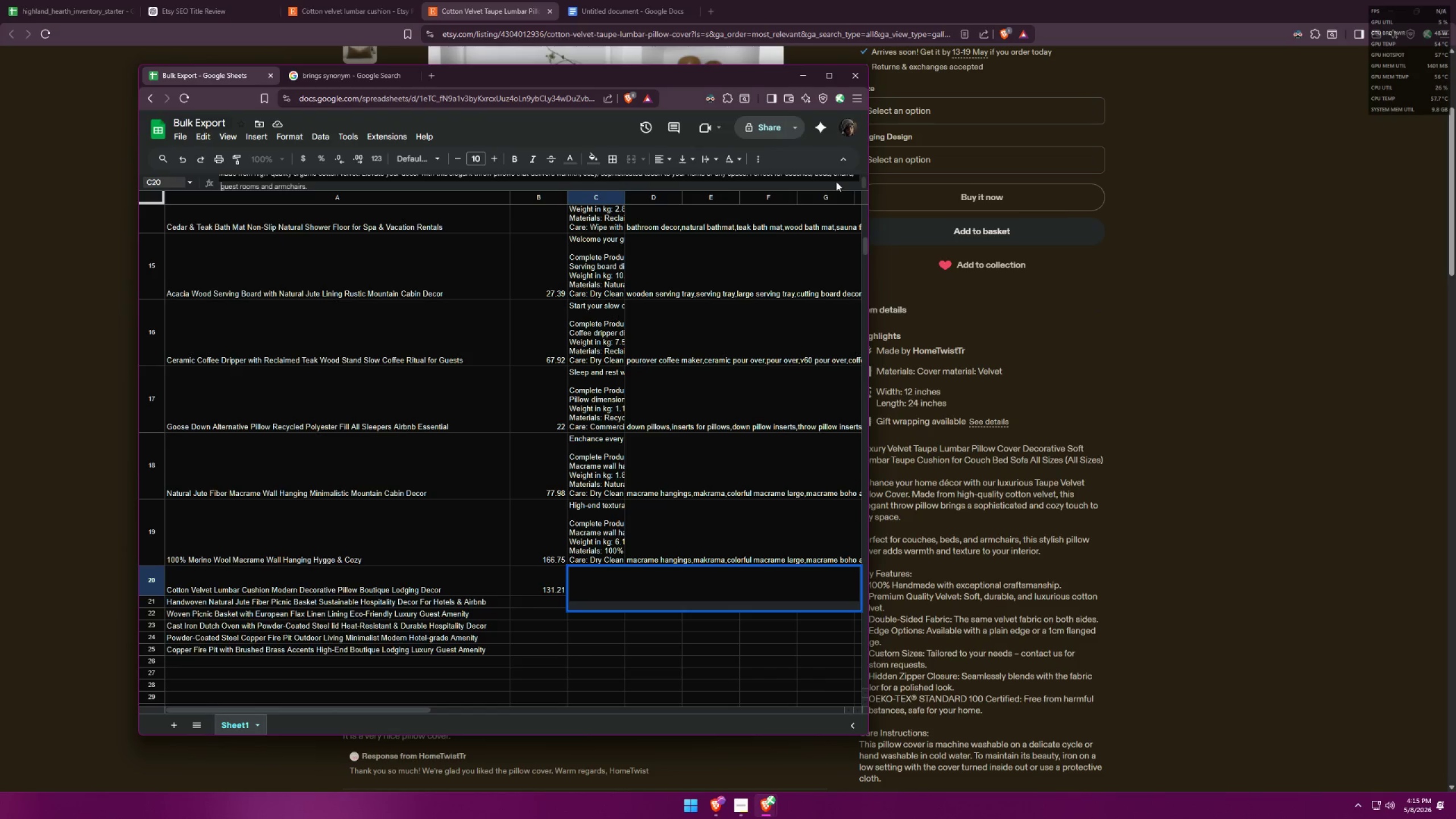 
key(Backspace)
 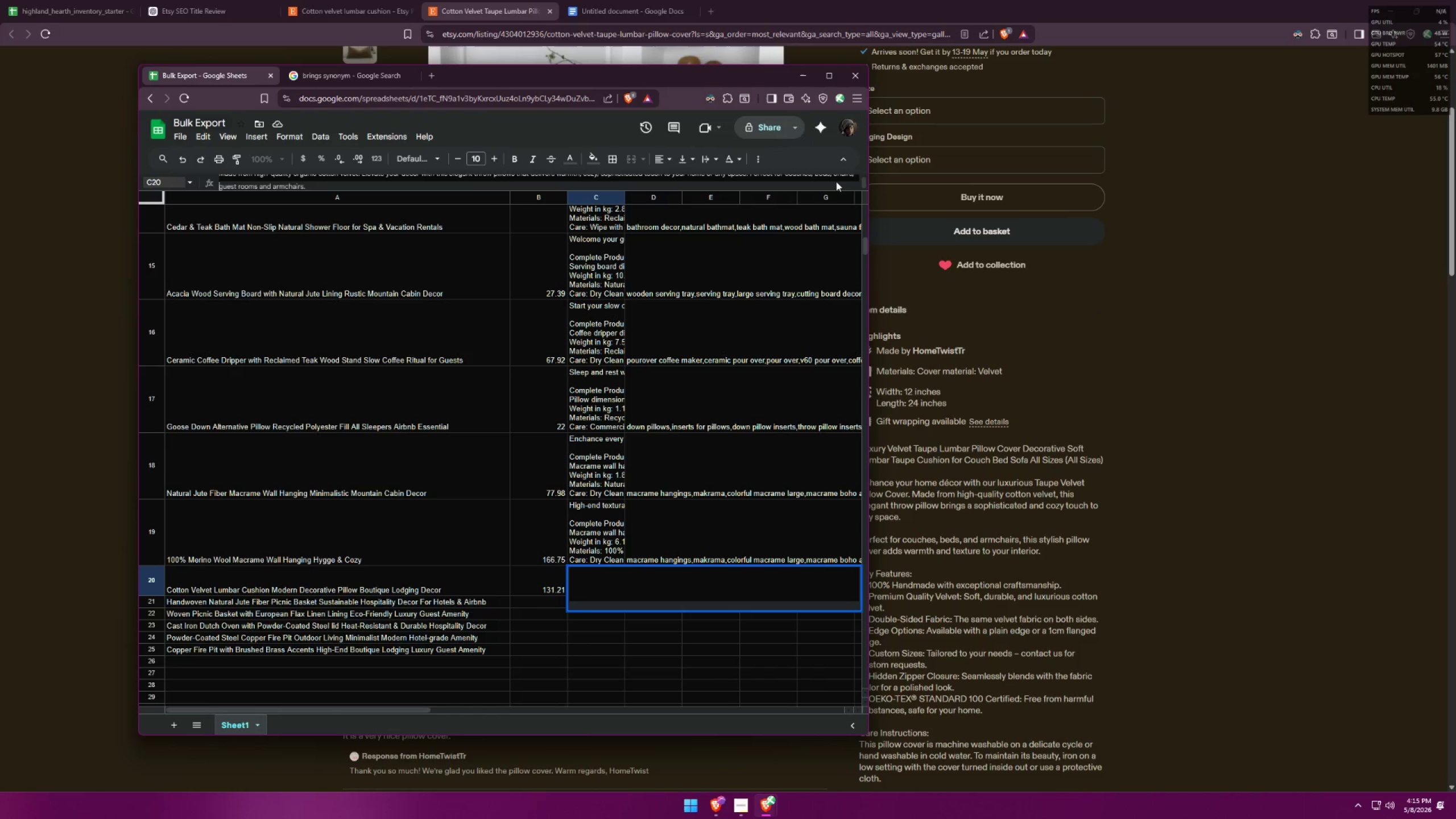 
key(Backspace)
 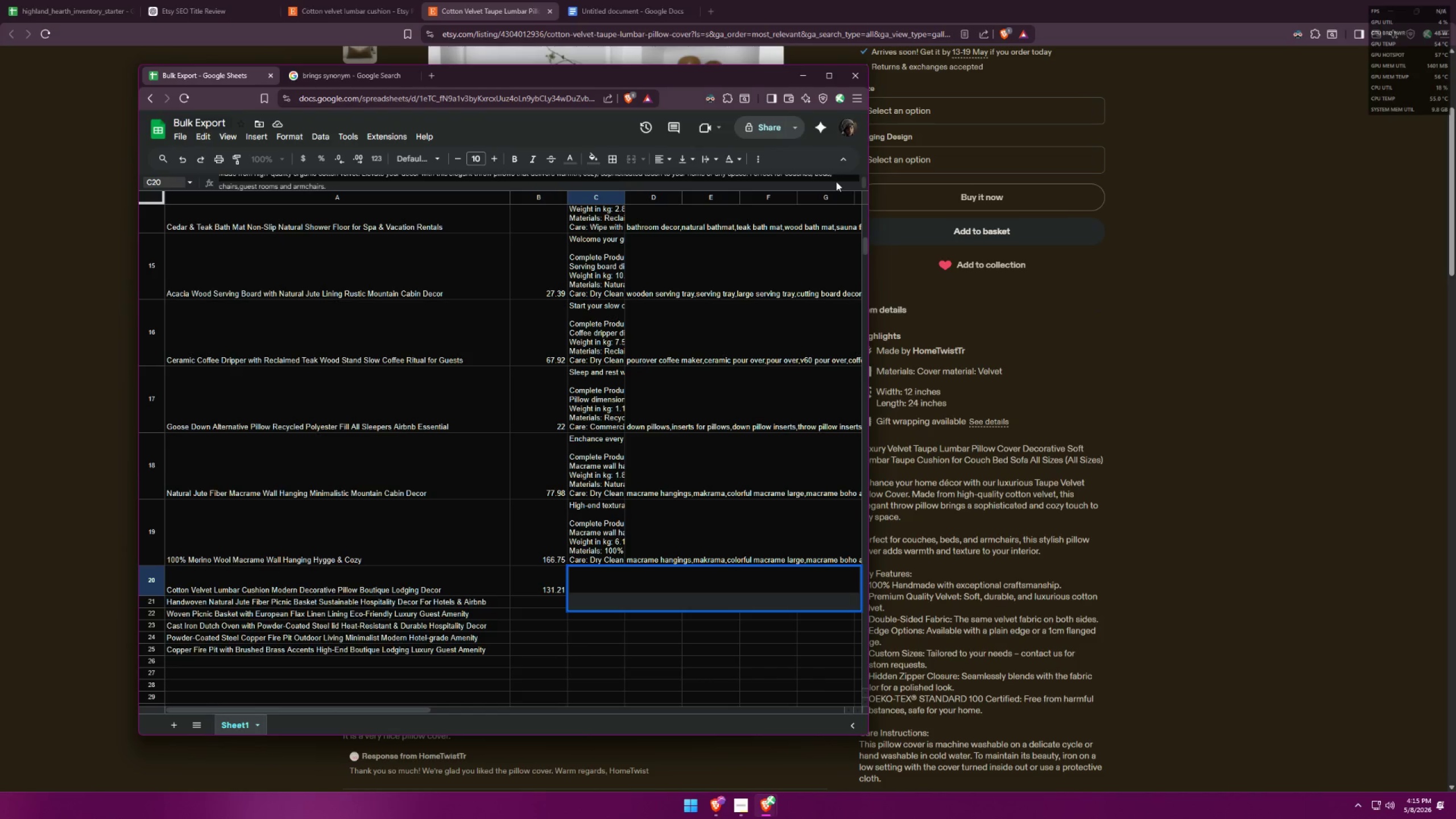 
key(Space)
 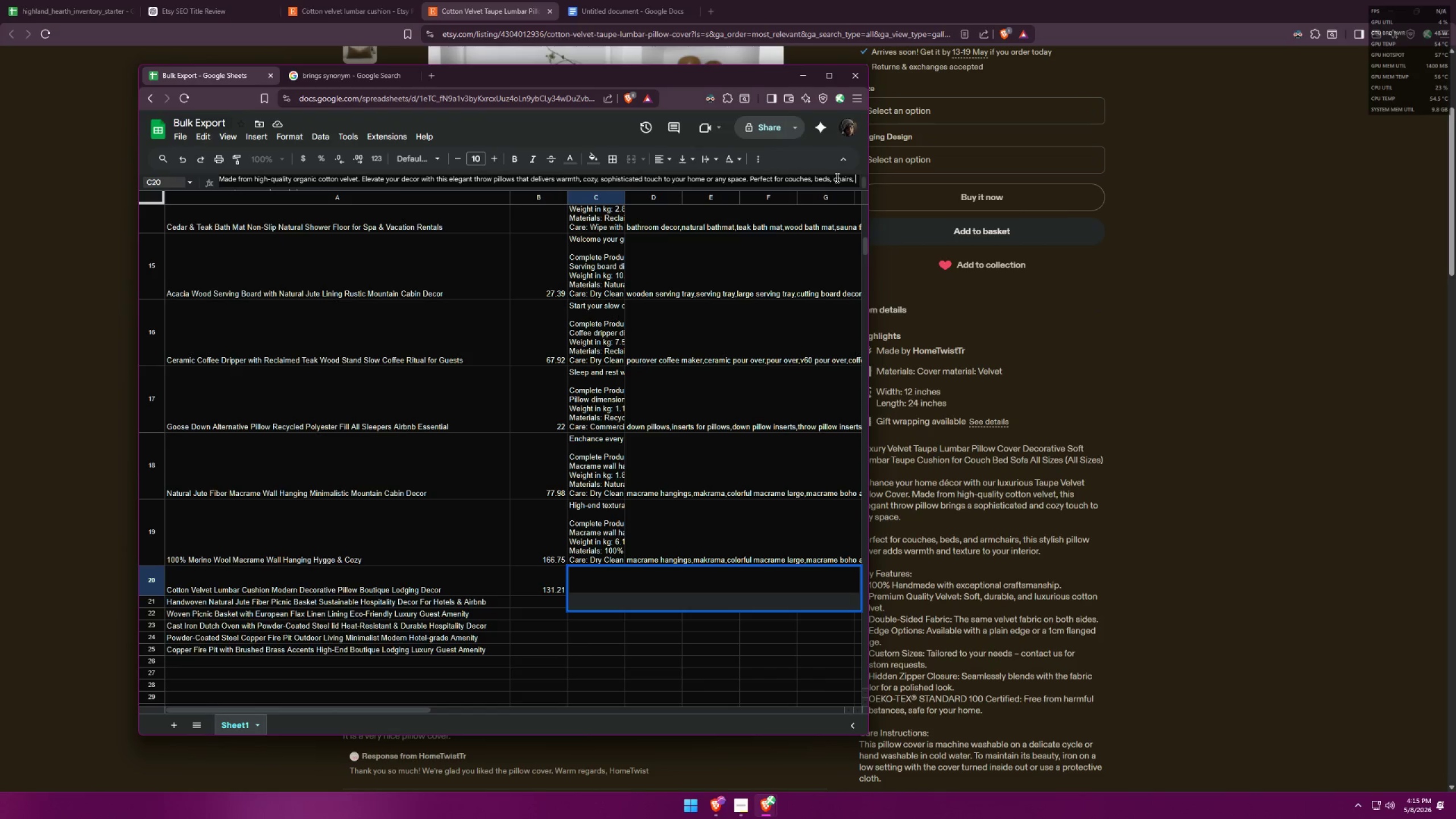 
key(ArrowDown)
 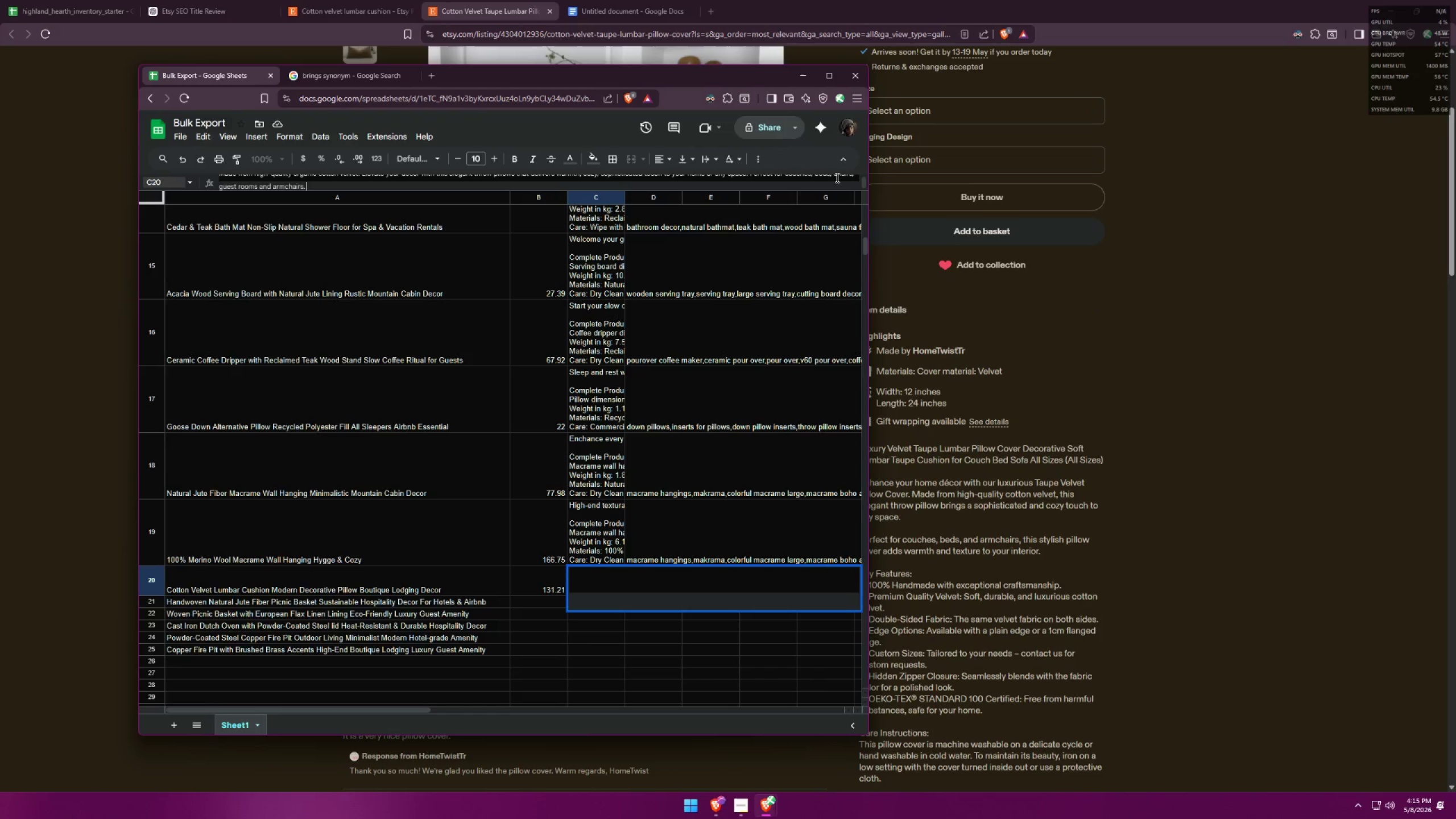 
key(ArrowDown)
 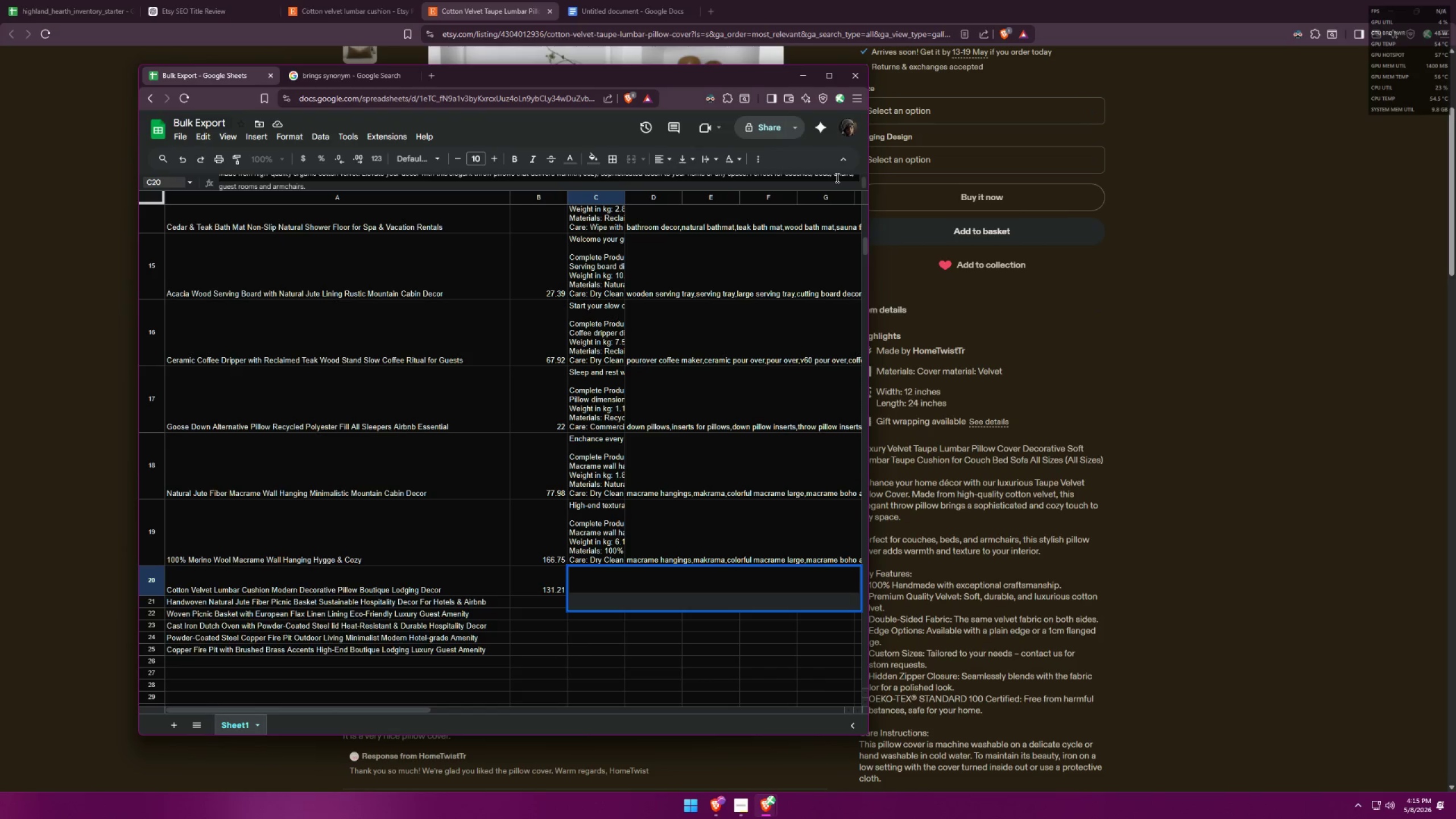 
key(Control+Enter)
 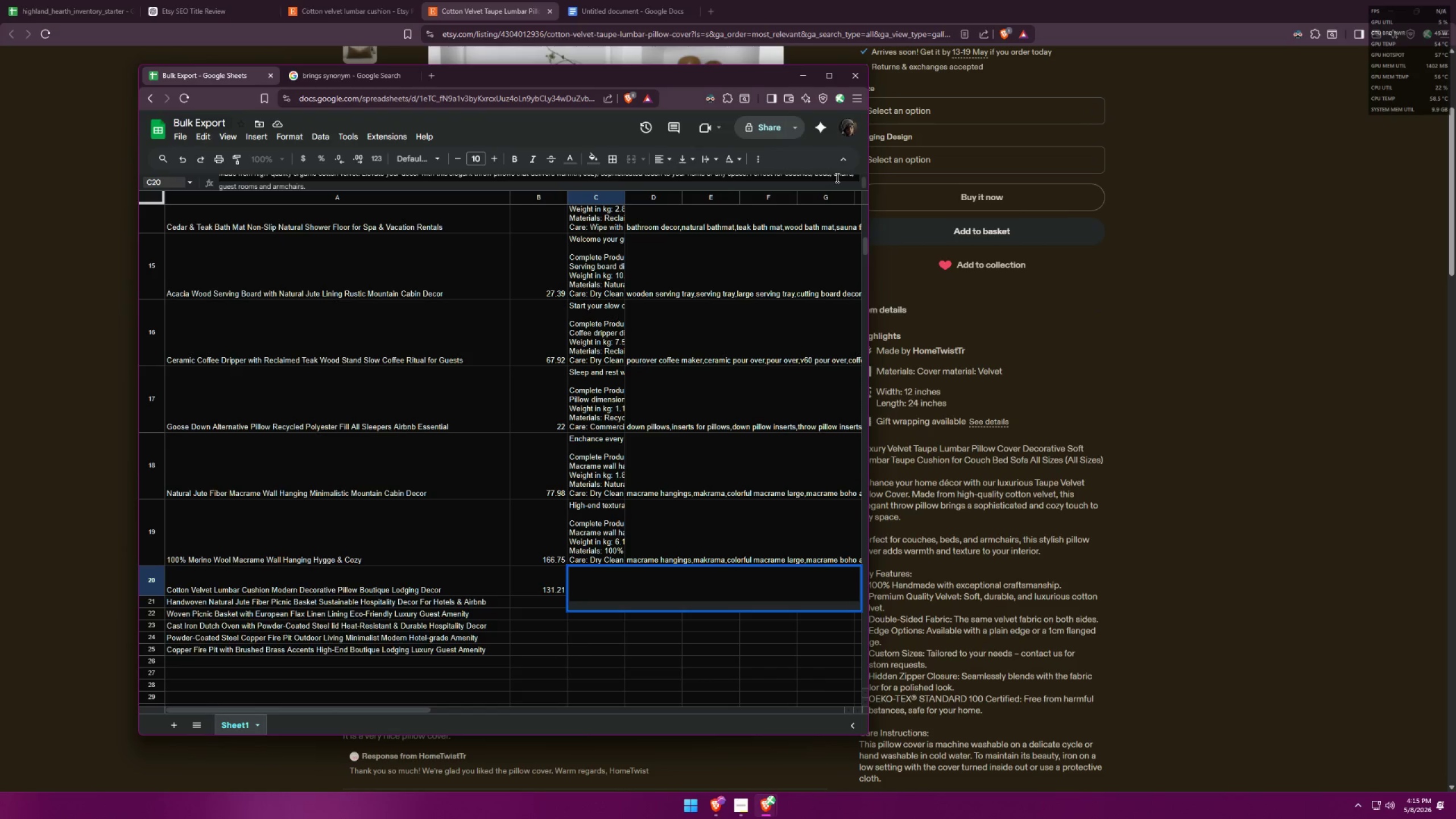 
key(Control+Enter)
 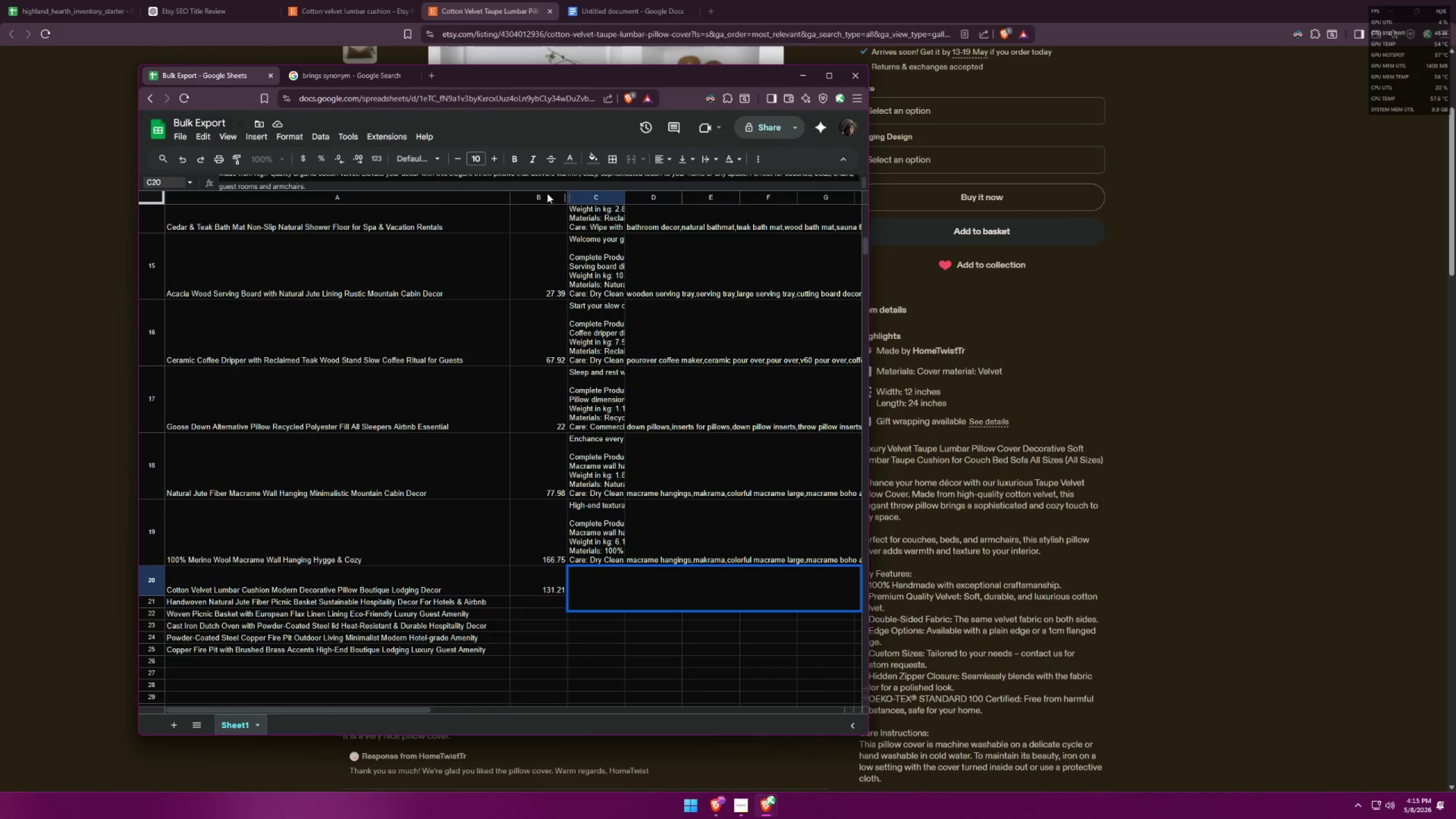 
left_click([441, 184])
 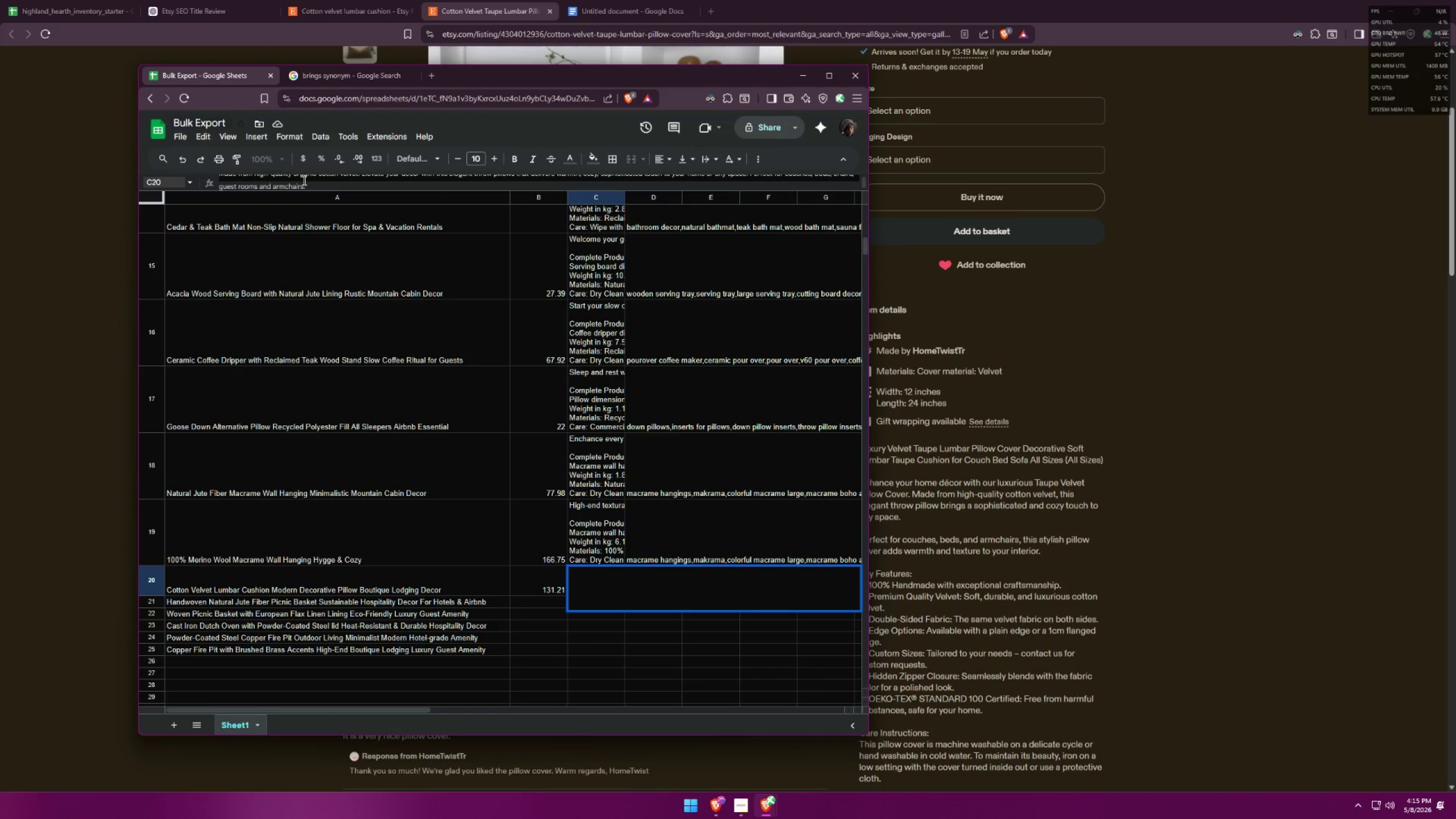 
left_click([302, 180])
 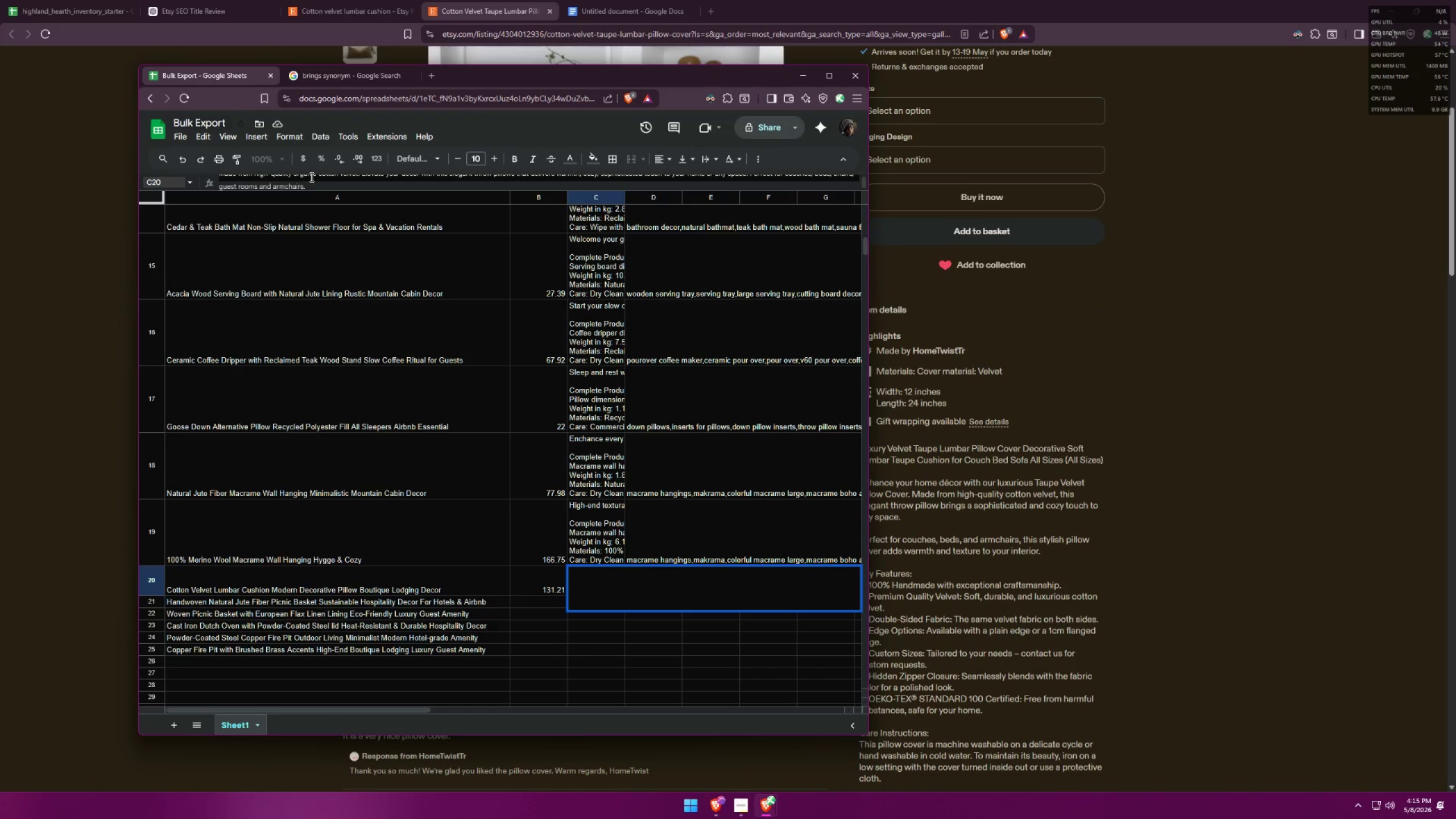 
key(ArrowDown)
 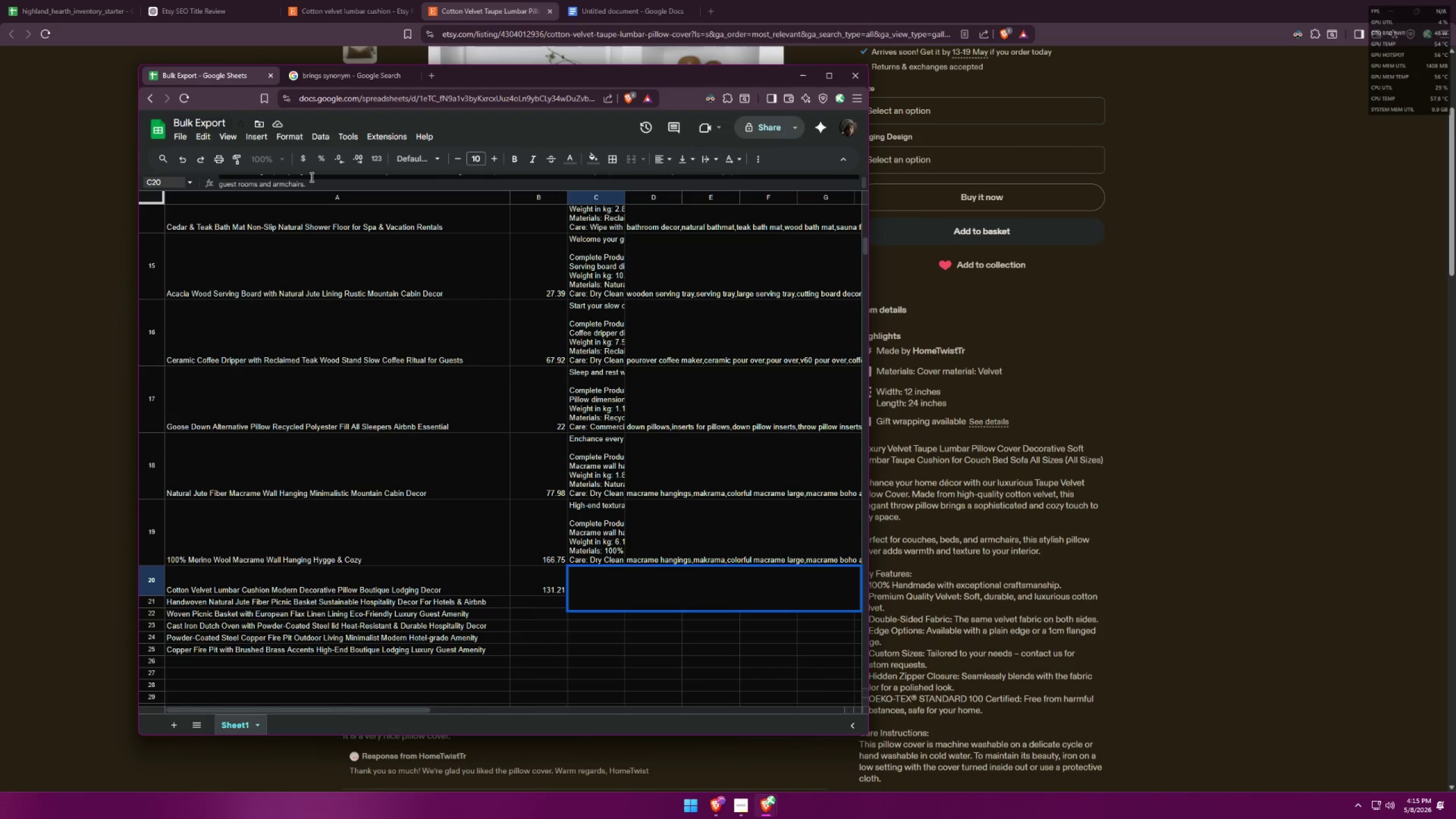 
key(ArrowDown)
 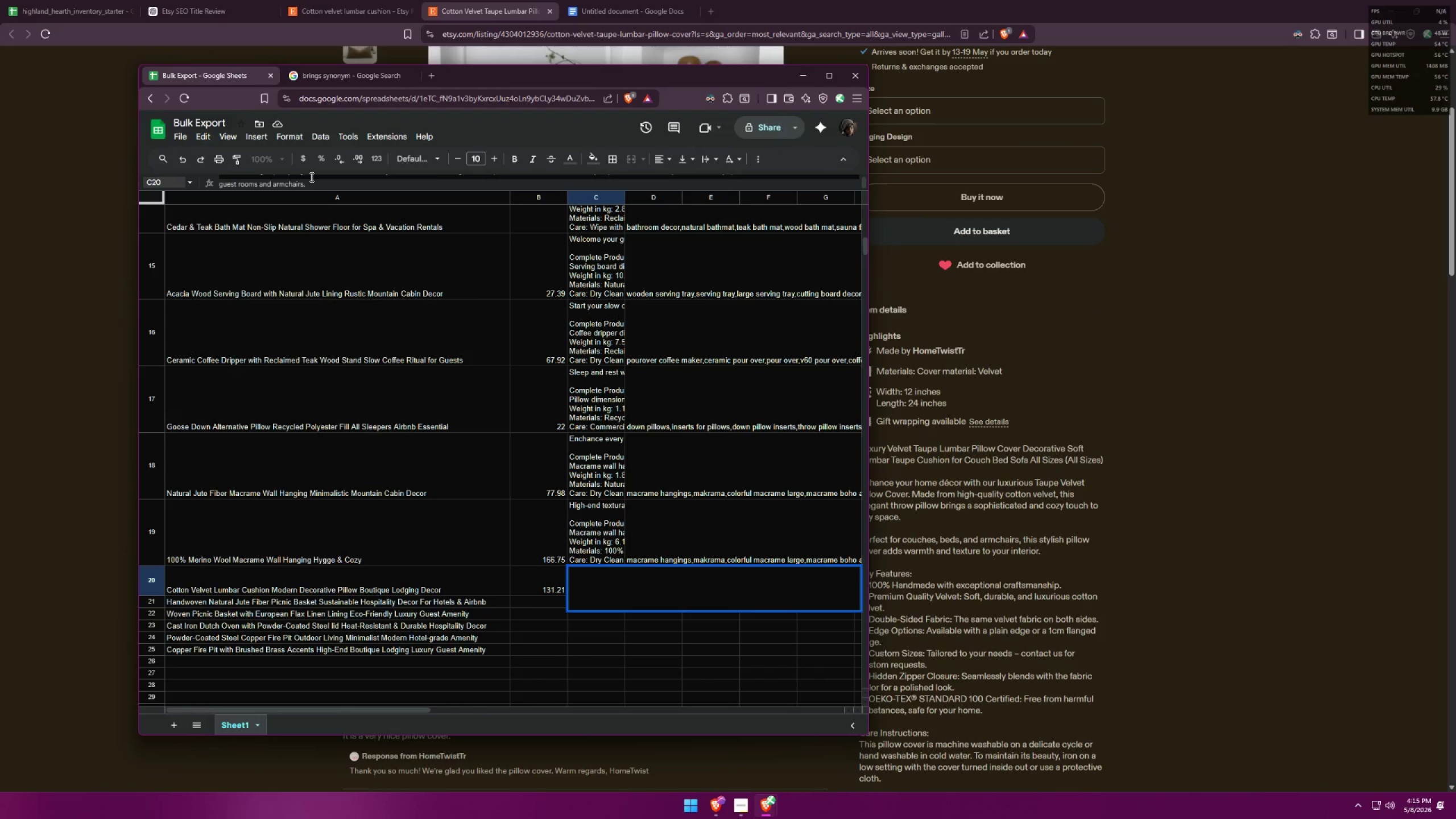 
key(ArrowDown)
 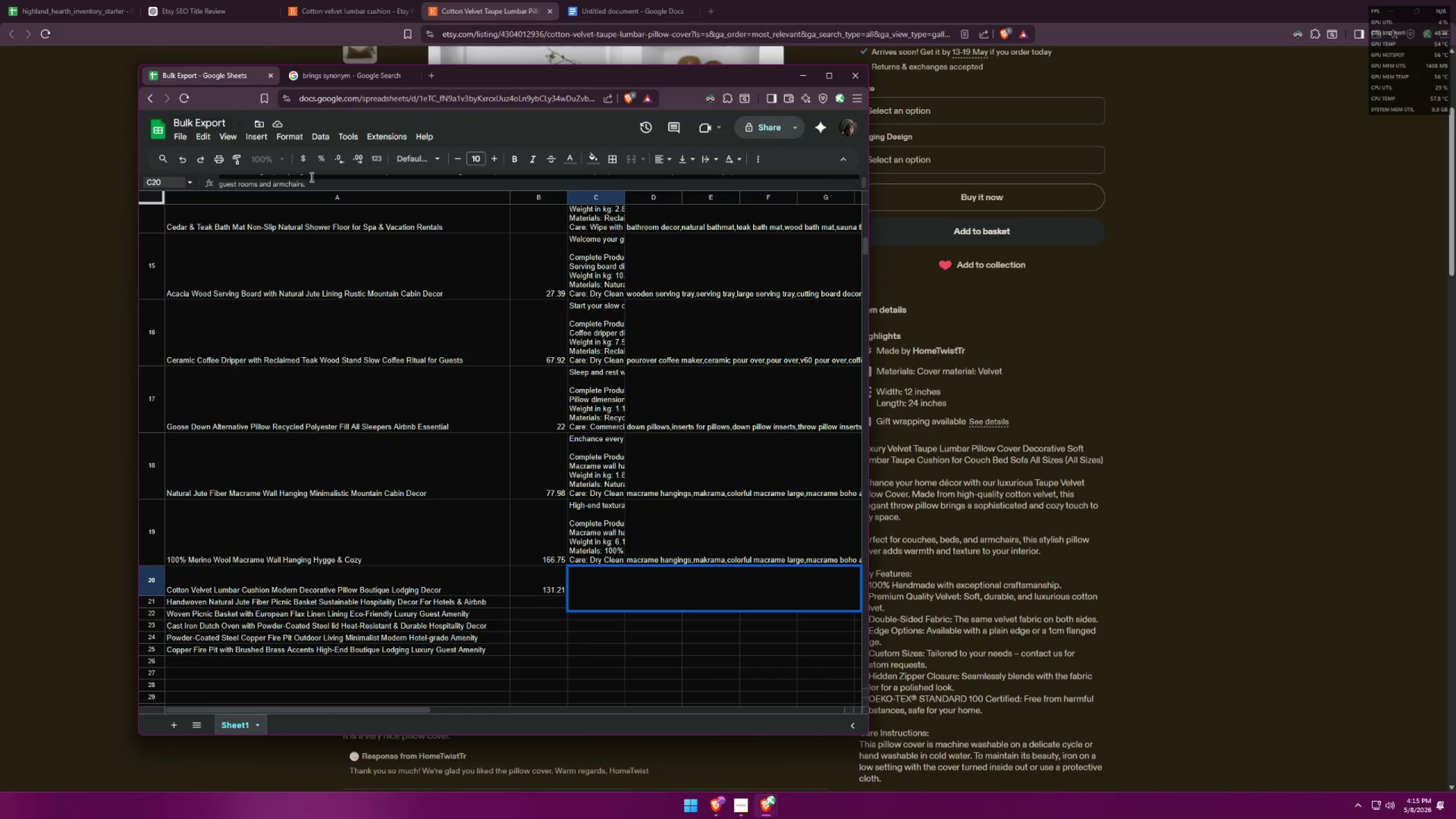 
key(ArrowDown)
 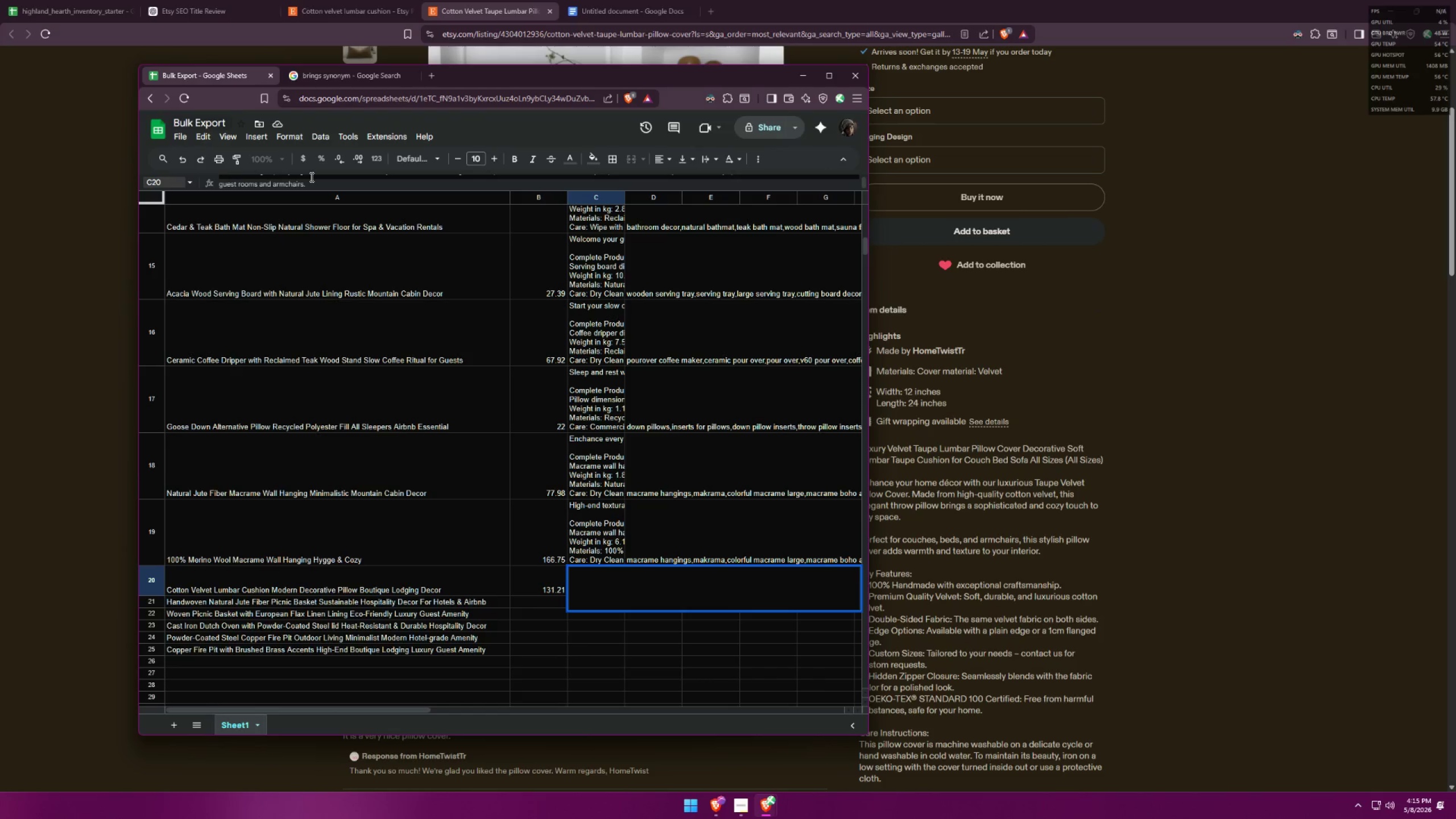 
type(Complete Product Details:)
 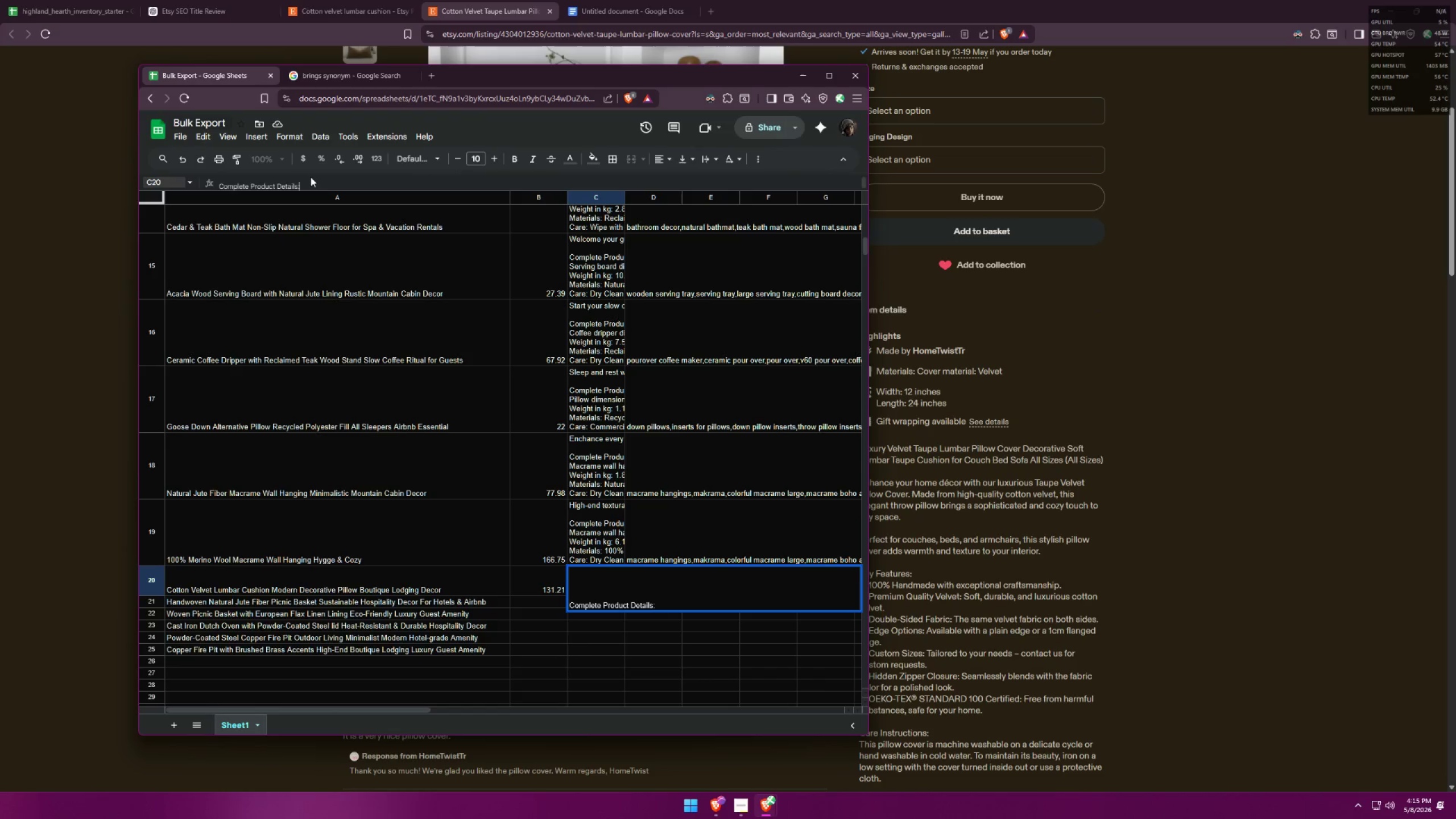 
key(Control+Enter)
 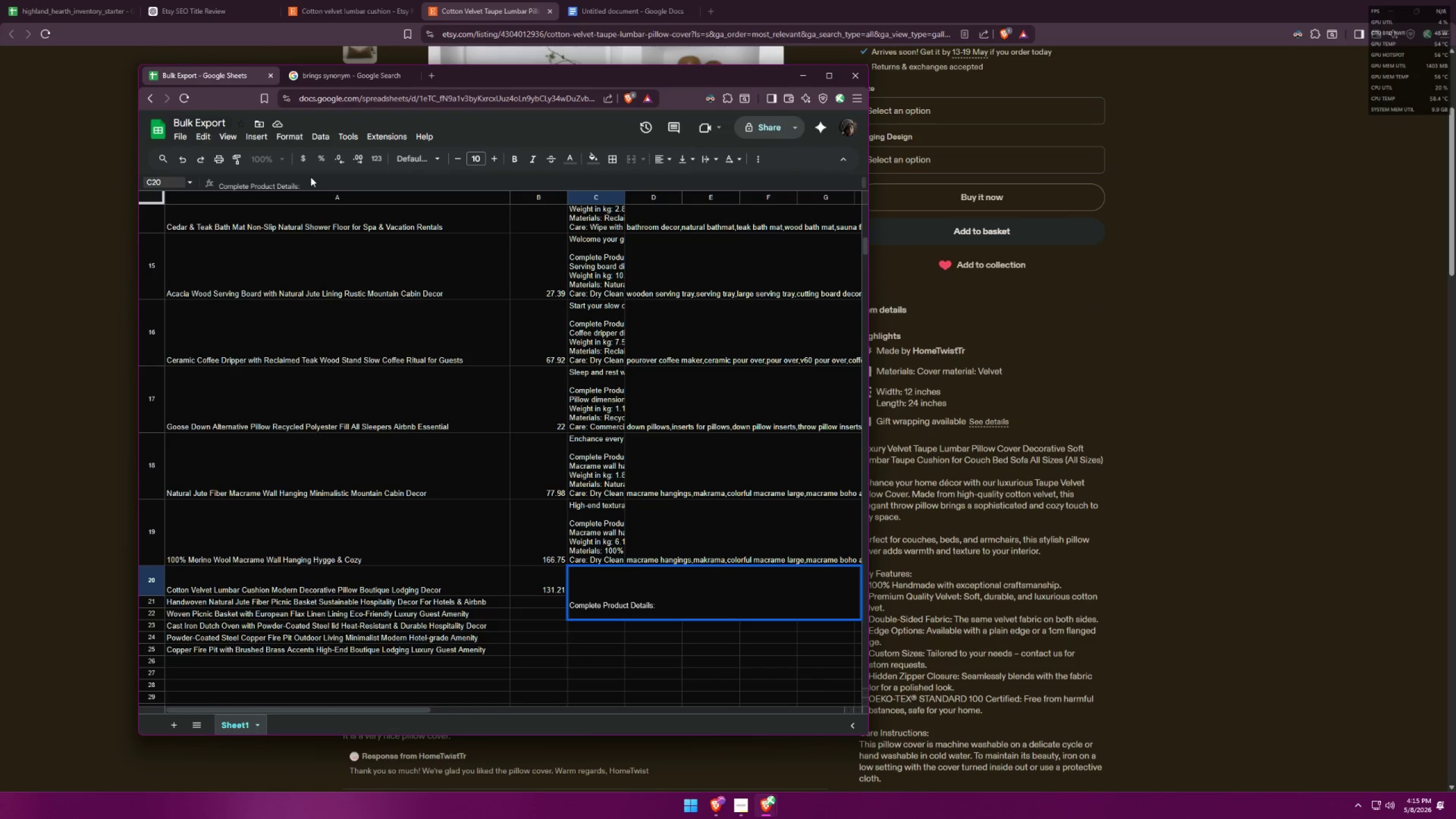 
wait(5.88)
 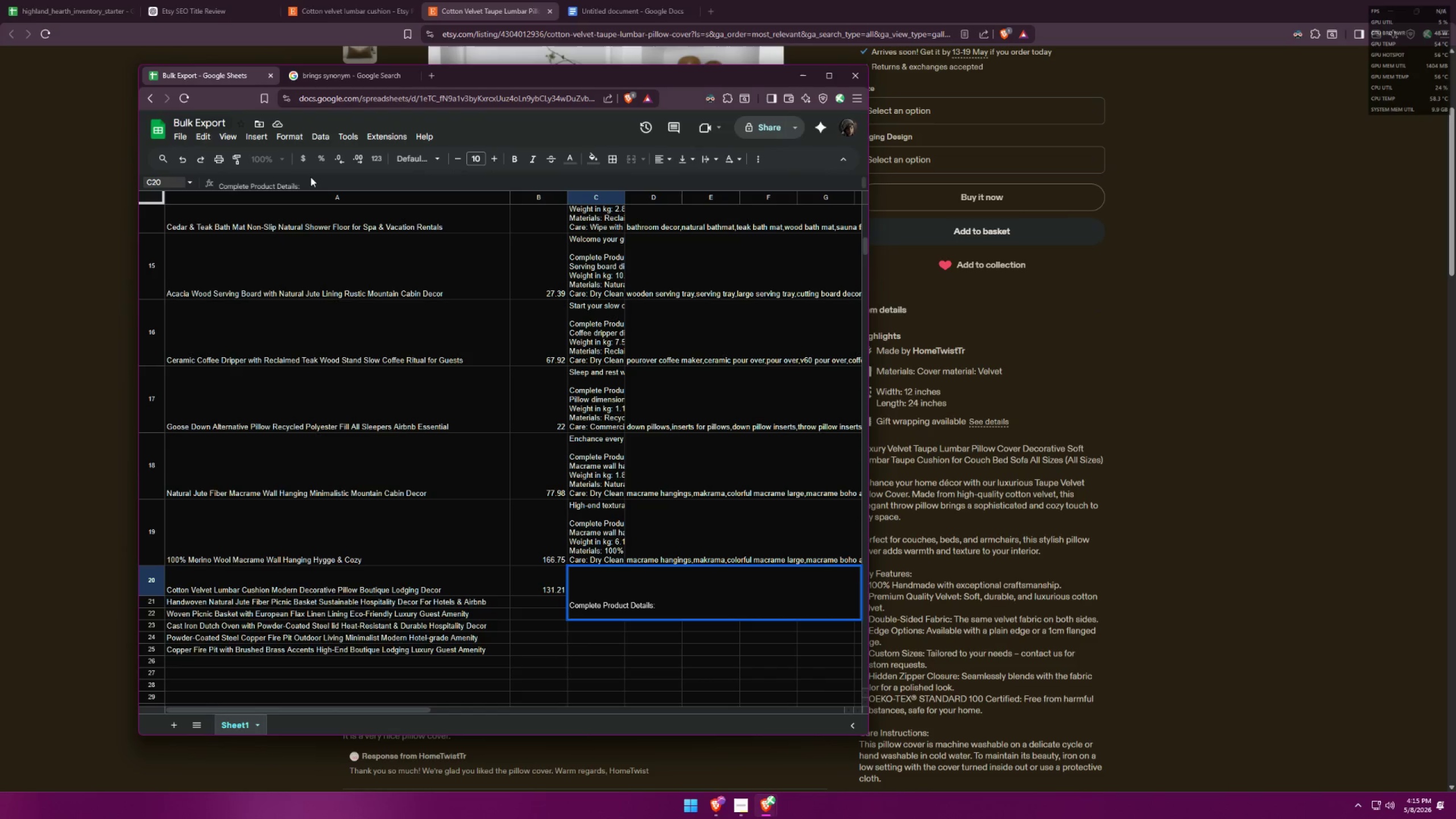 
hold_key(key=ShiftLeft, duration=1.53)
 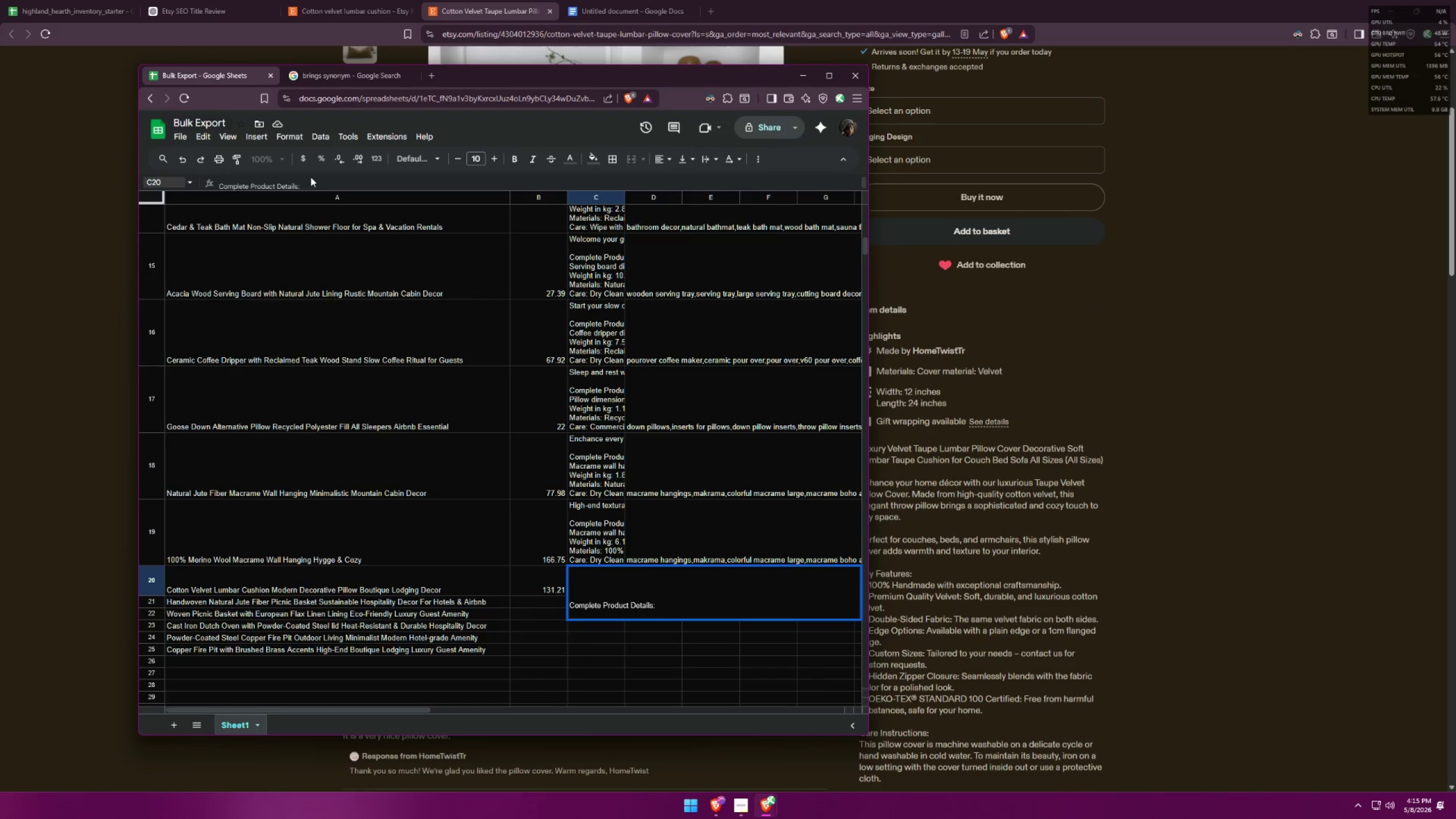 
type(Cushion dimensions in cm: )
 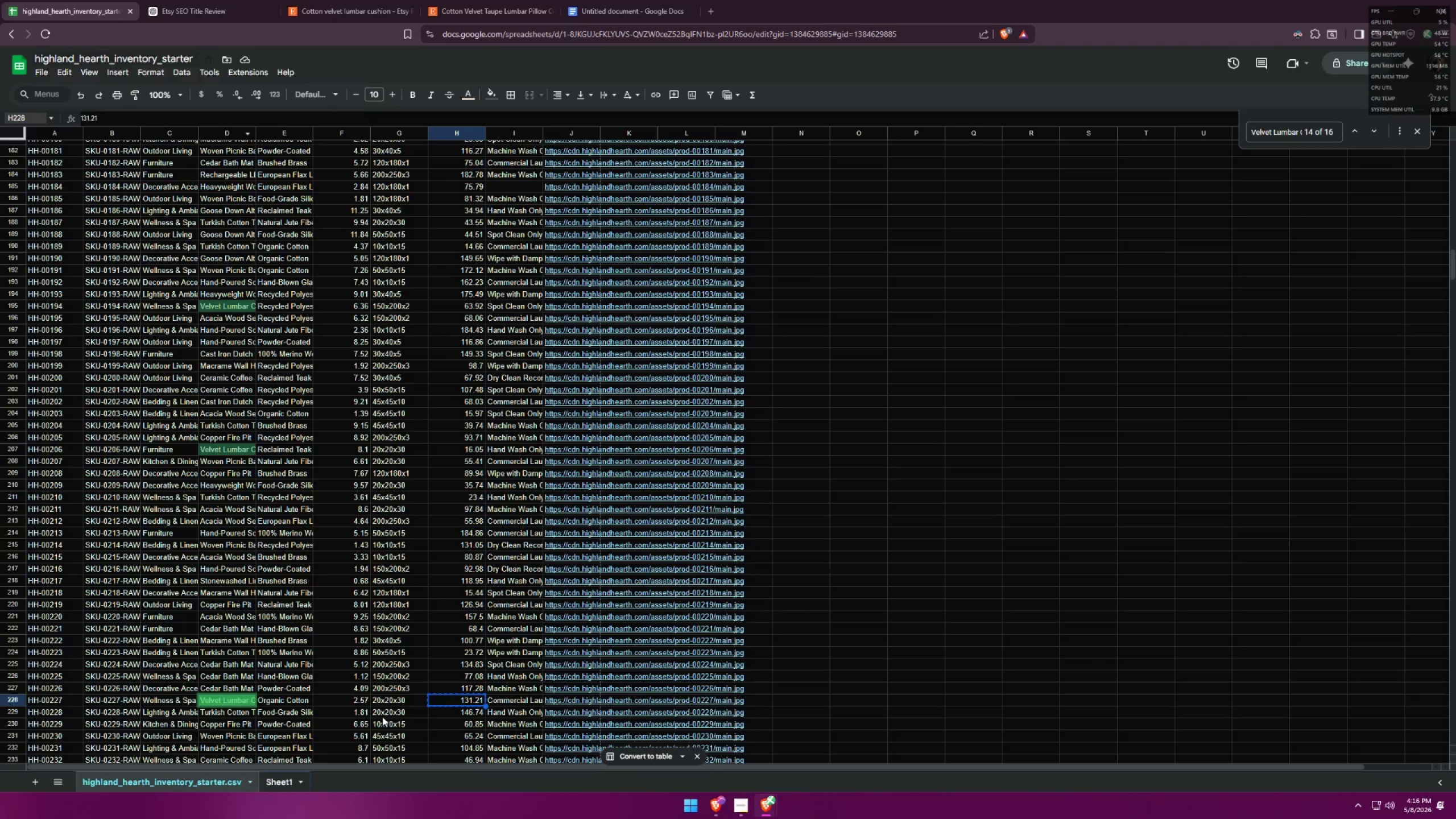 
left_click([392, 701])
 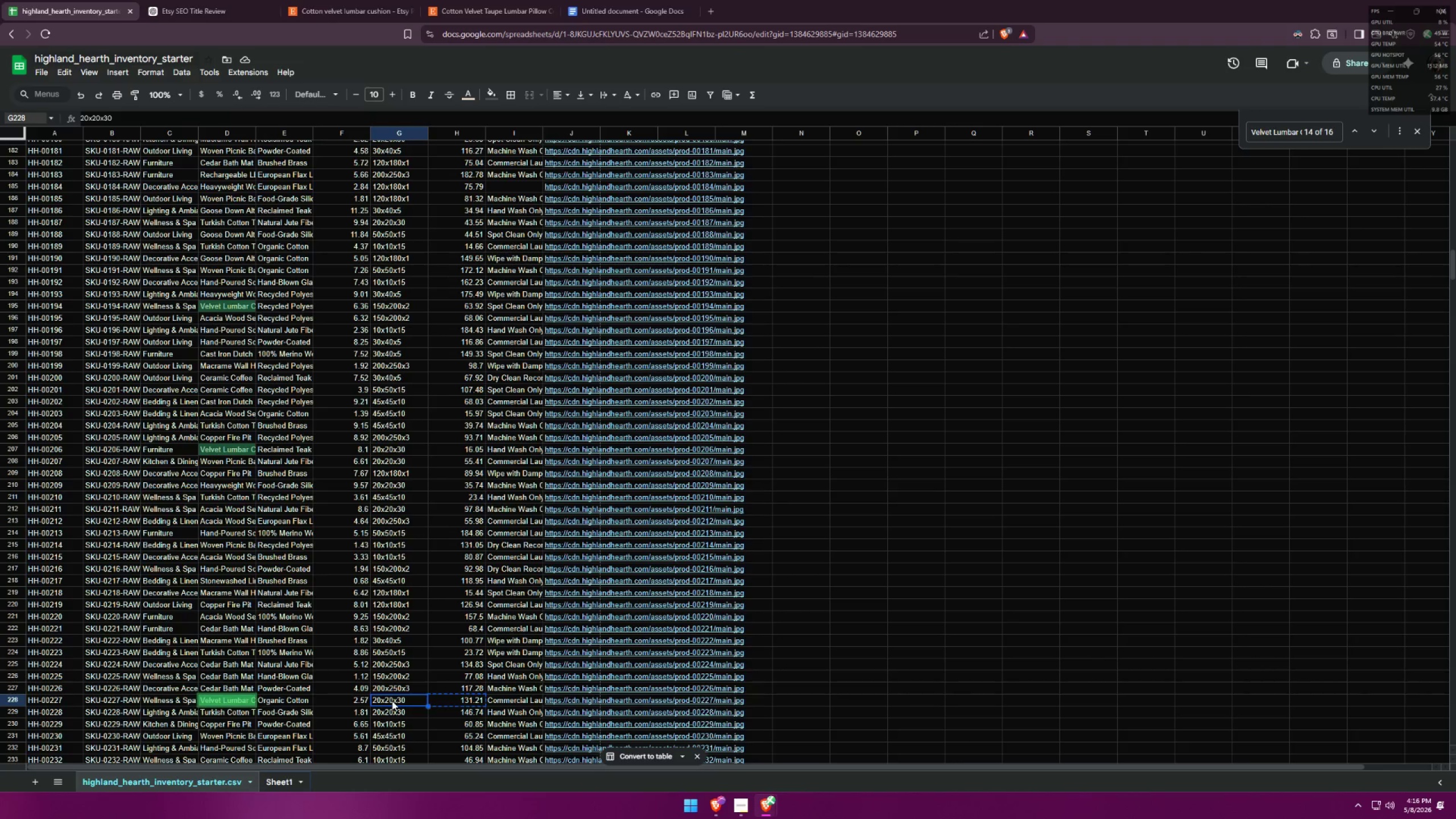 
key(Control+ControlLeft)
 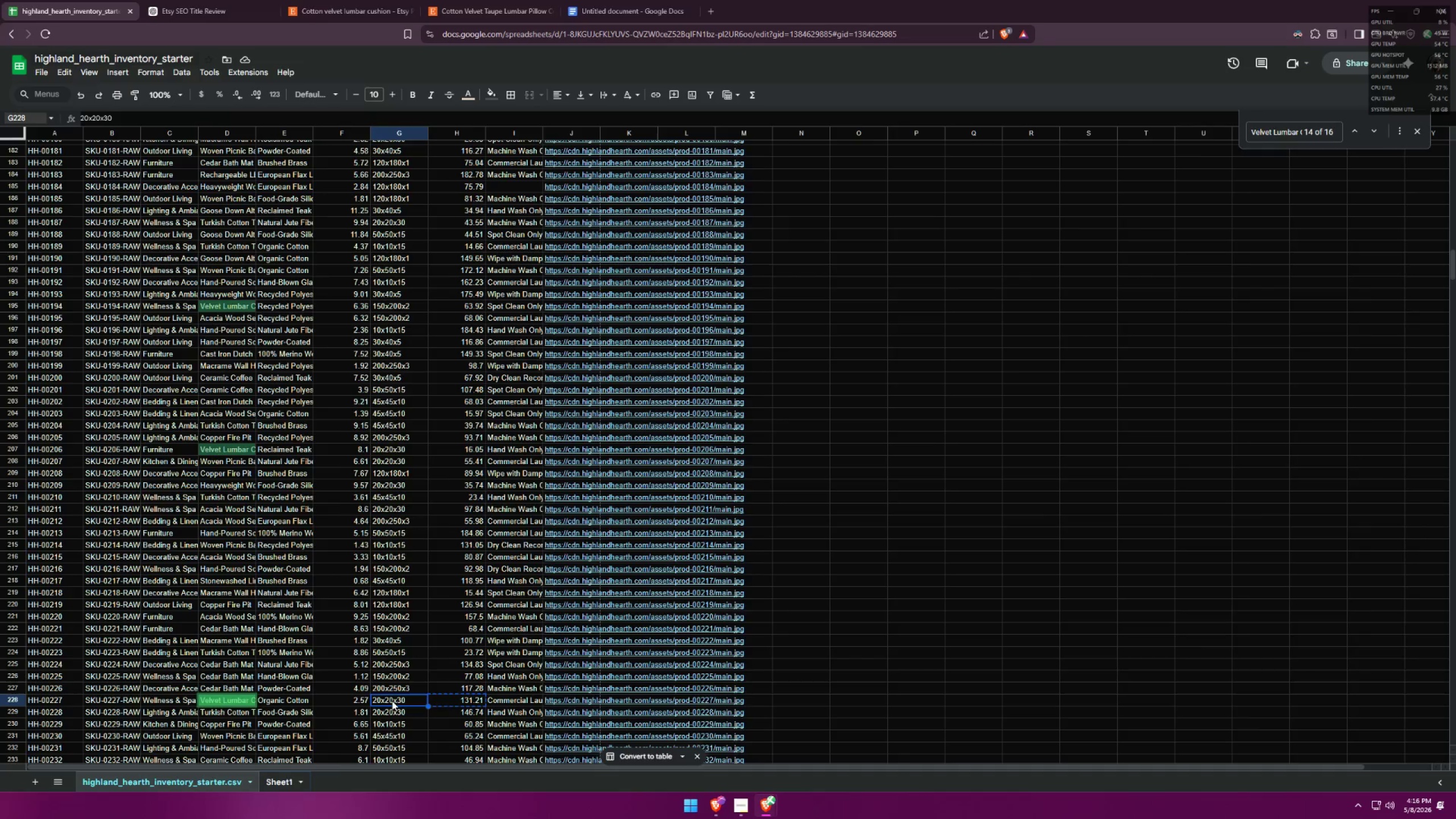 
key(Control+C)
 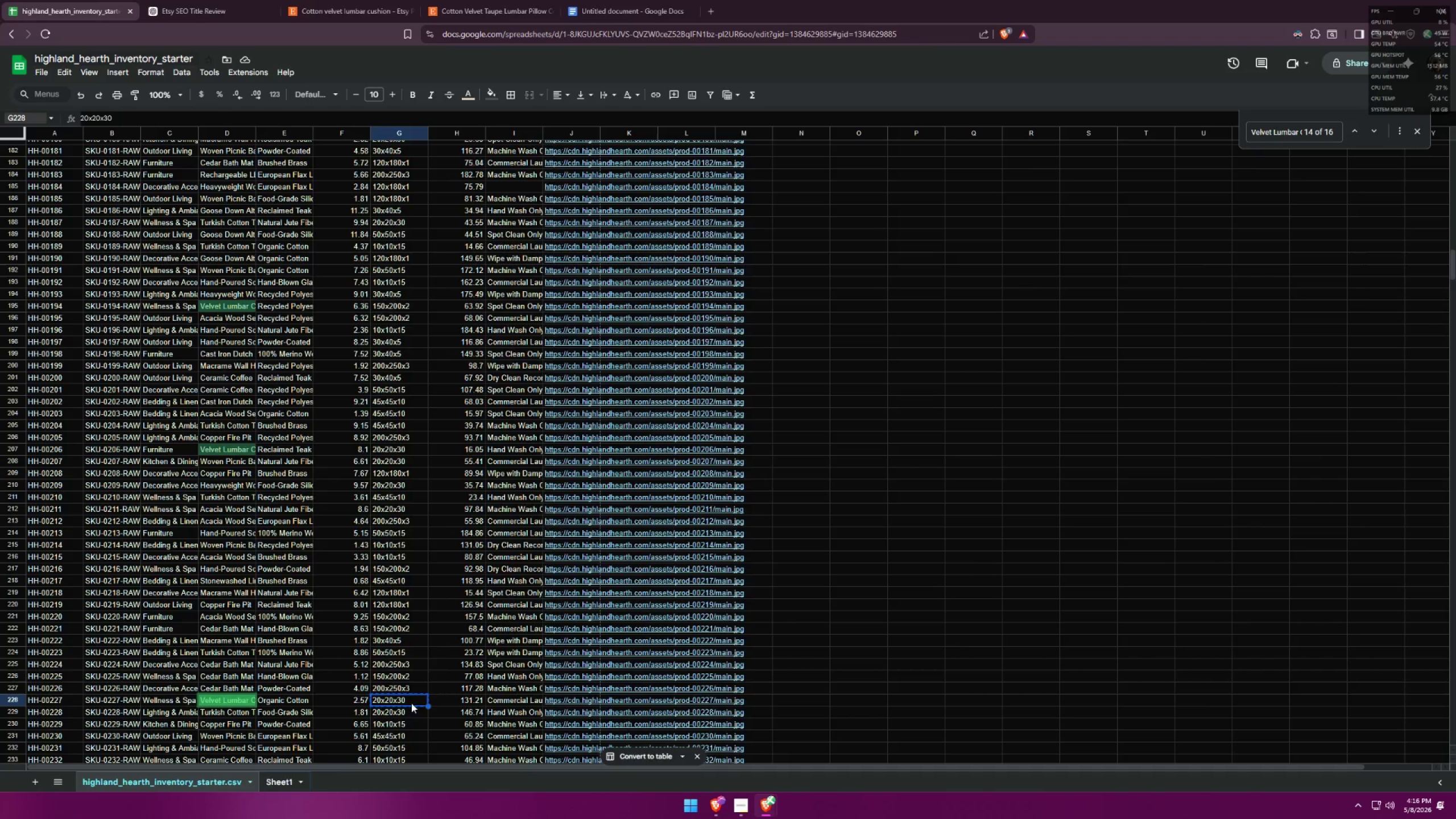 
key(Alt+AltLeft)
 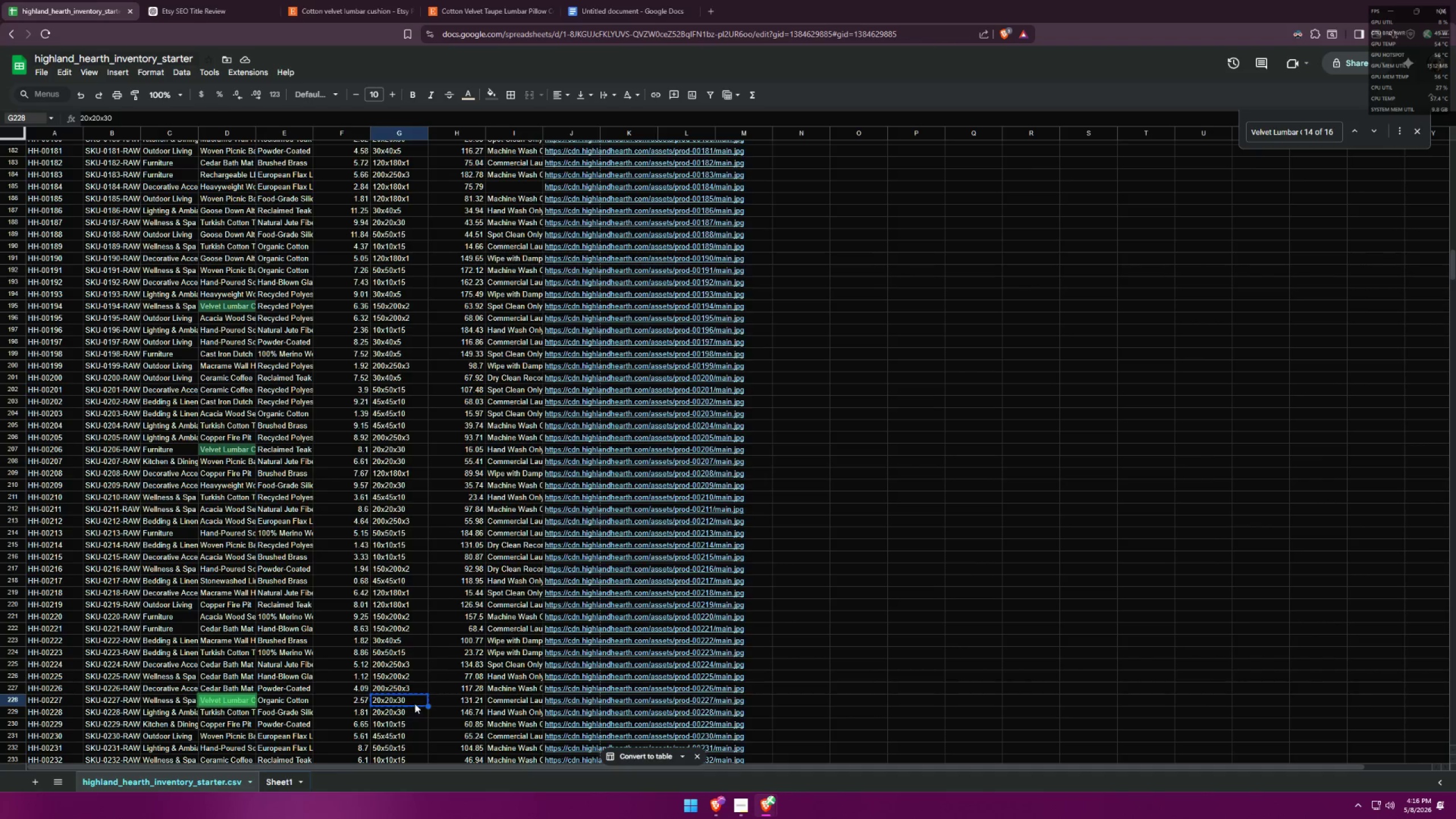 
key(Alt+Tab)
 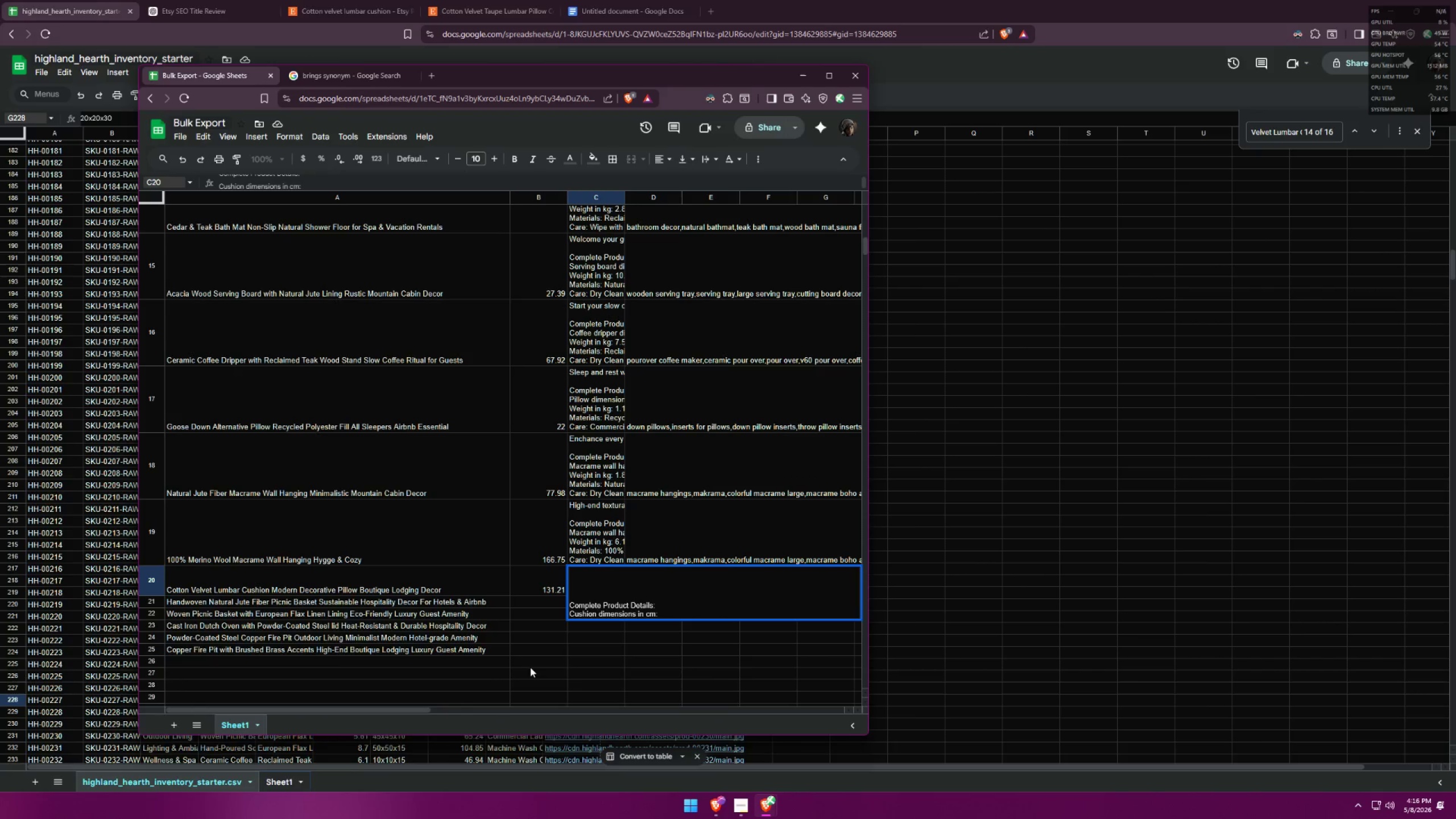 
key(Control+ControlLeft)
 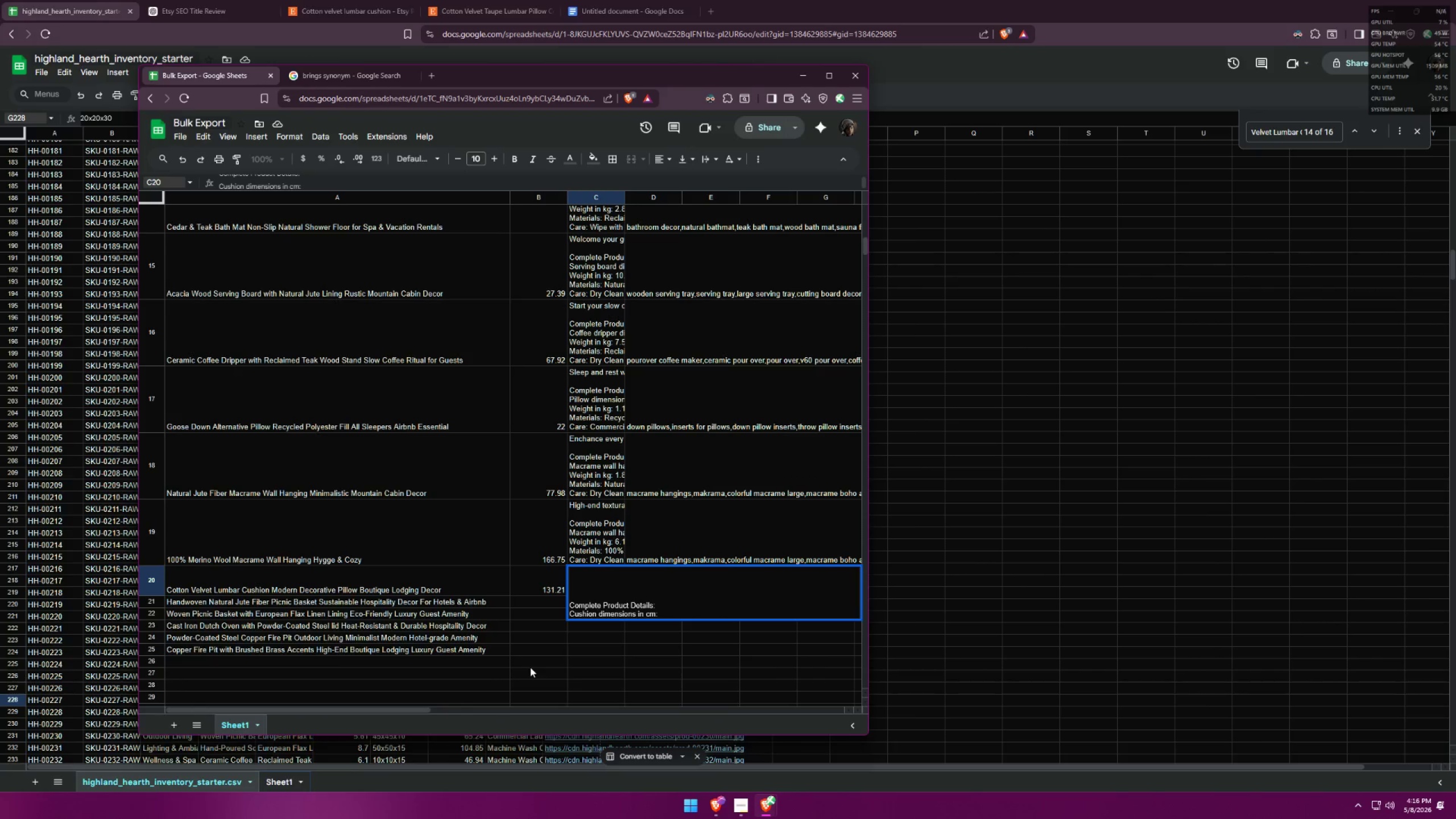 
key(Control+V)
 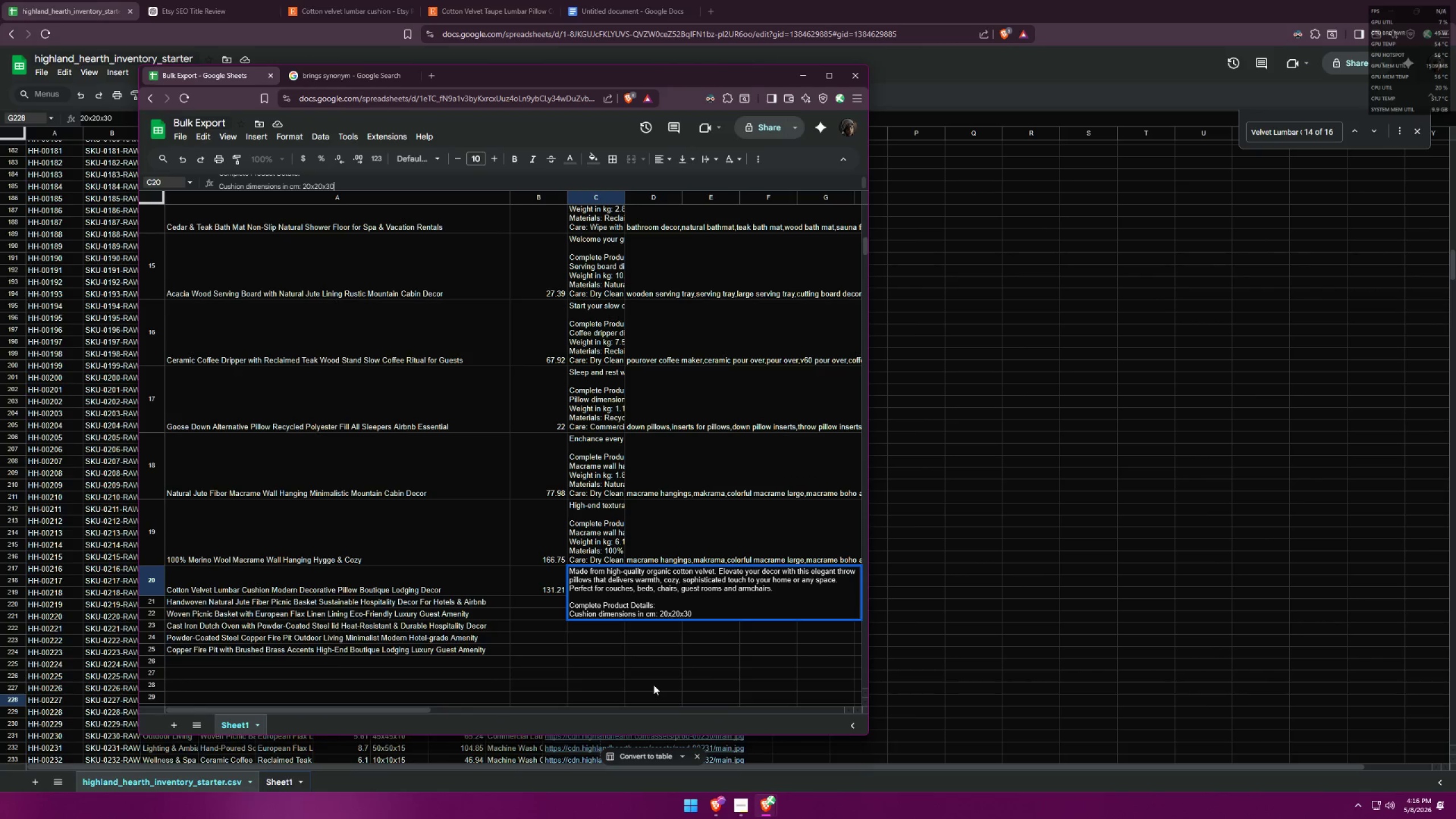 
key(Control+Enter)
 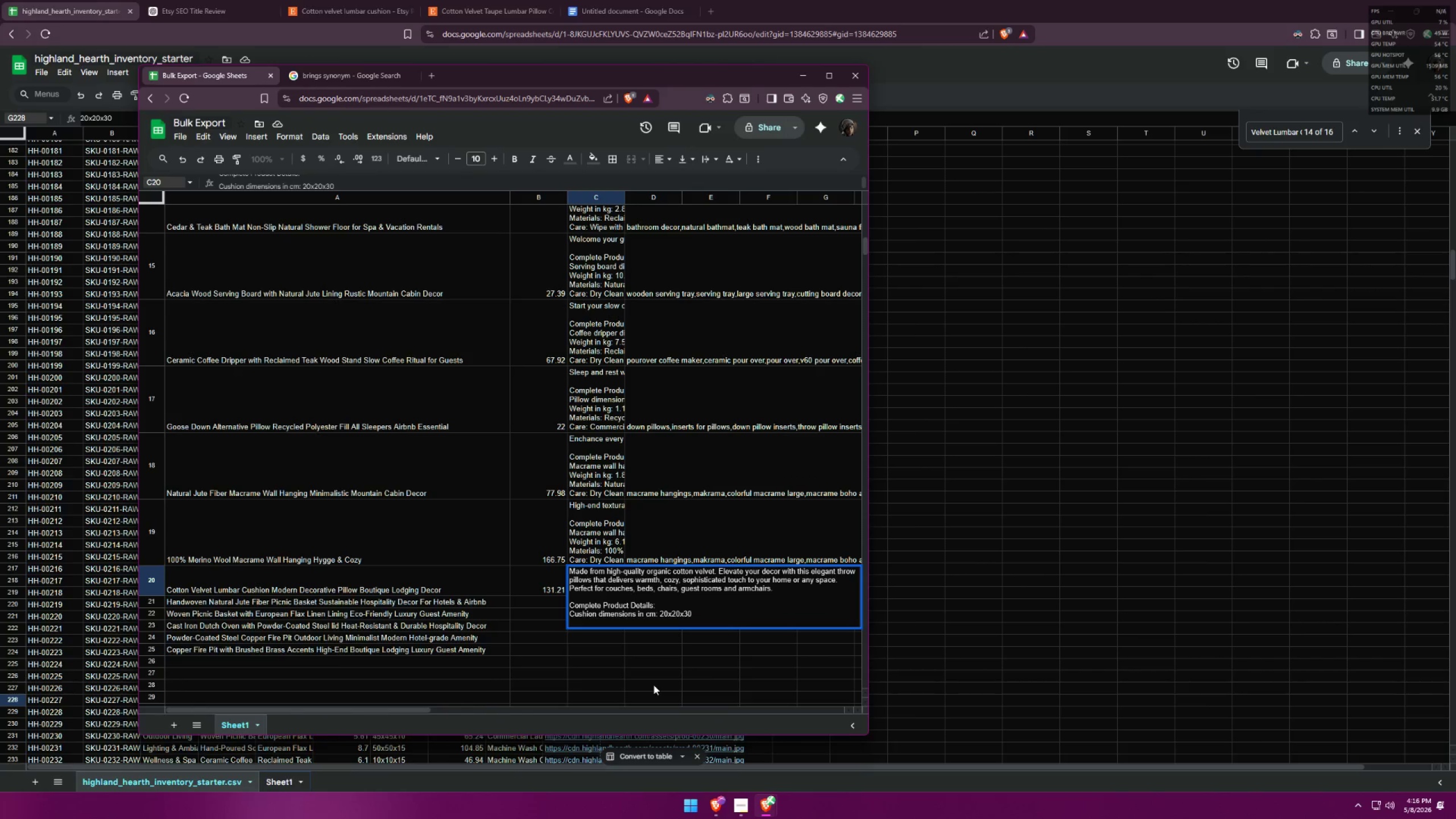 
key(Alt+AltLeft)
 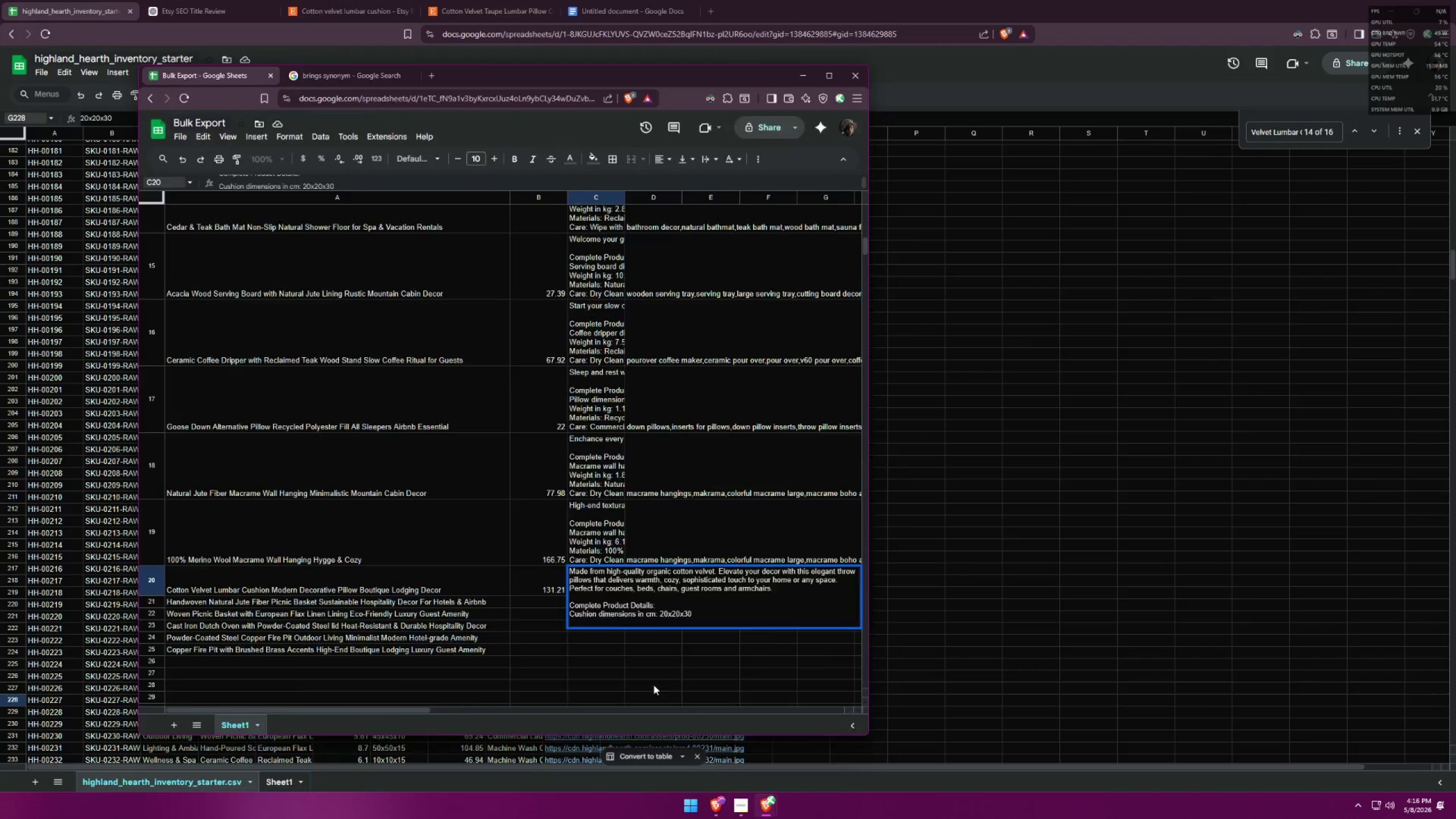 
key(Alt+Tab)
 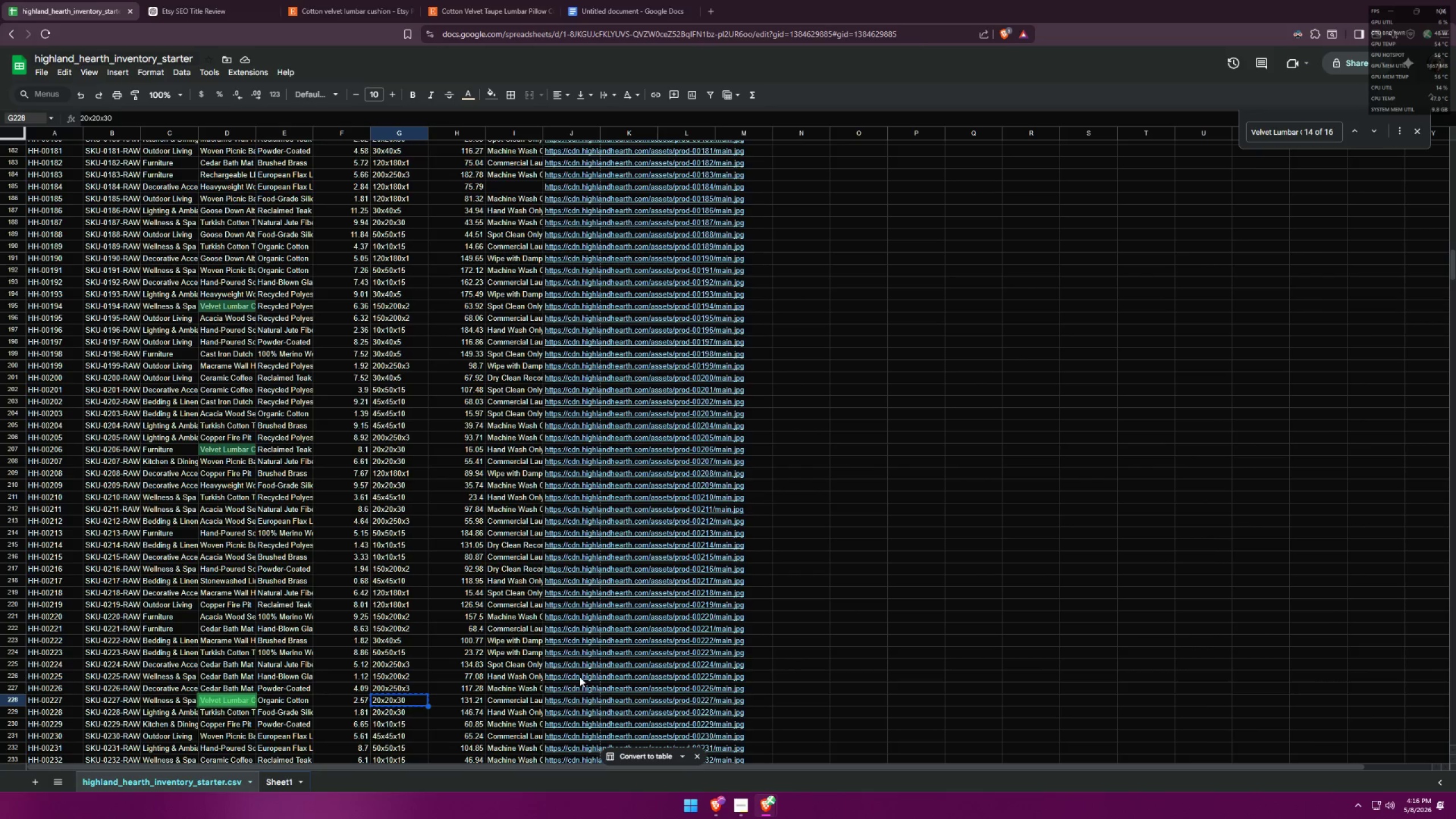 
left_click([357, 698])
 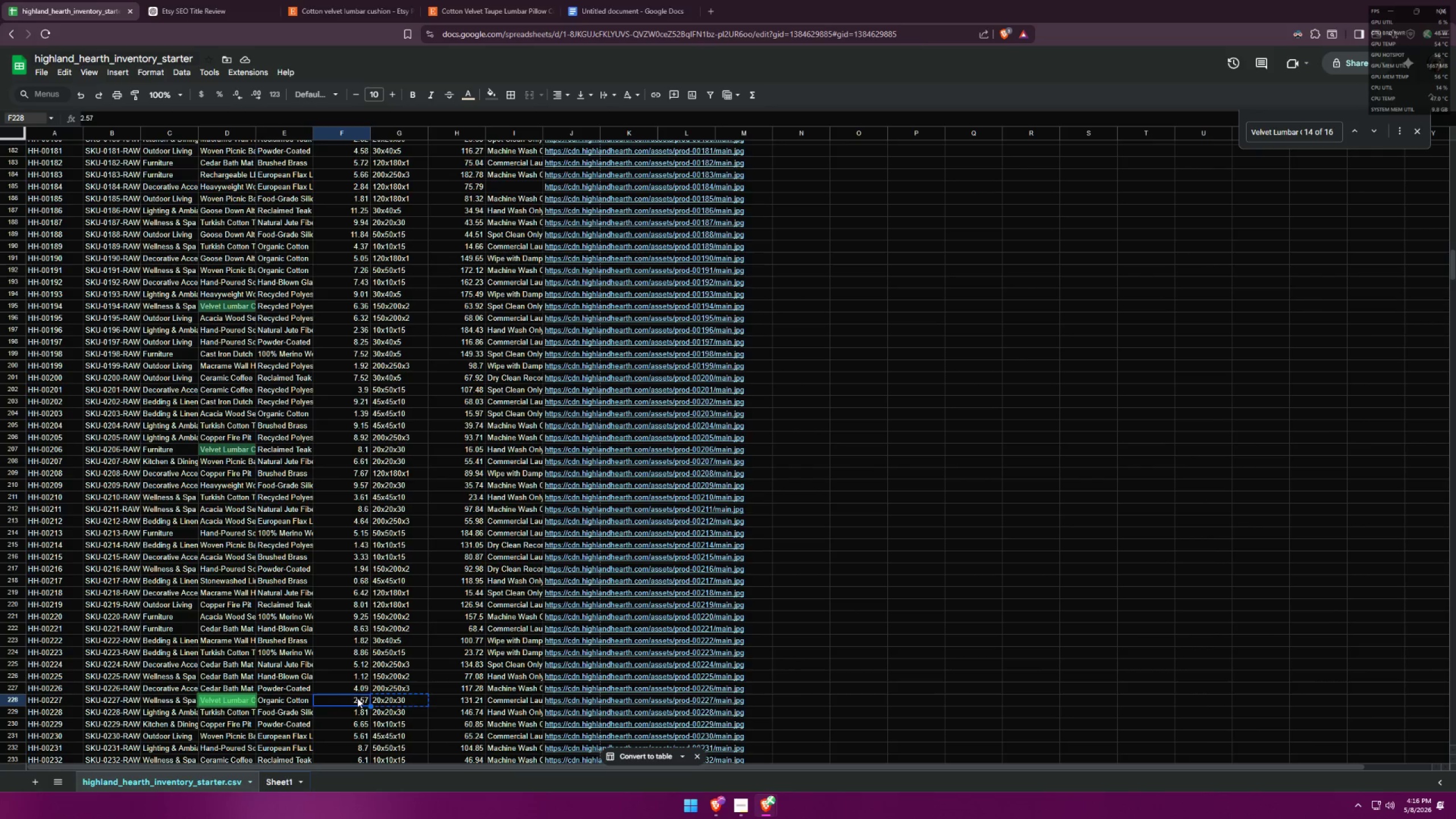 
key(Control+ControlLeft)
 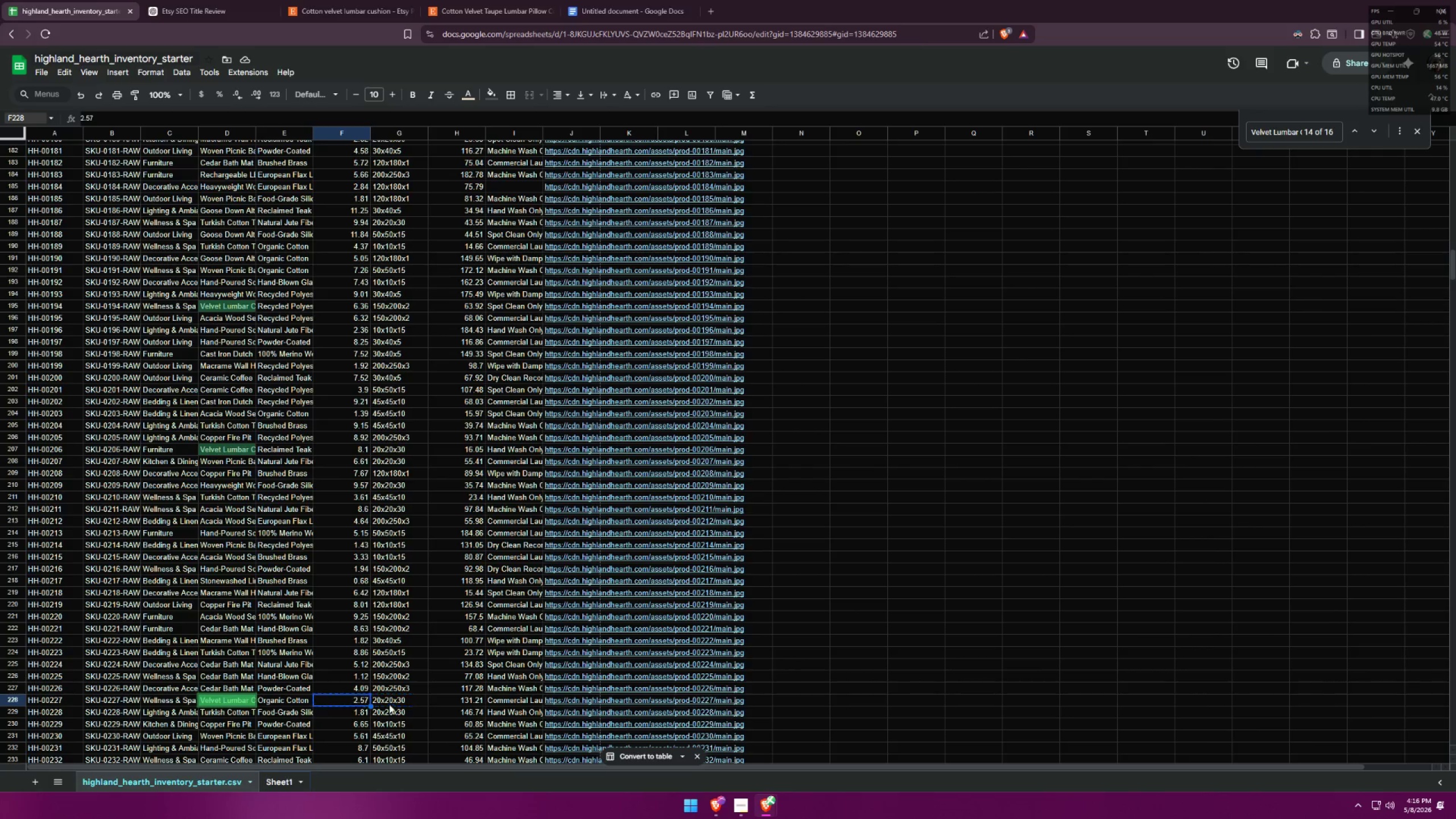 
key(Control+C)
 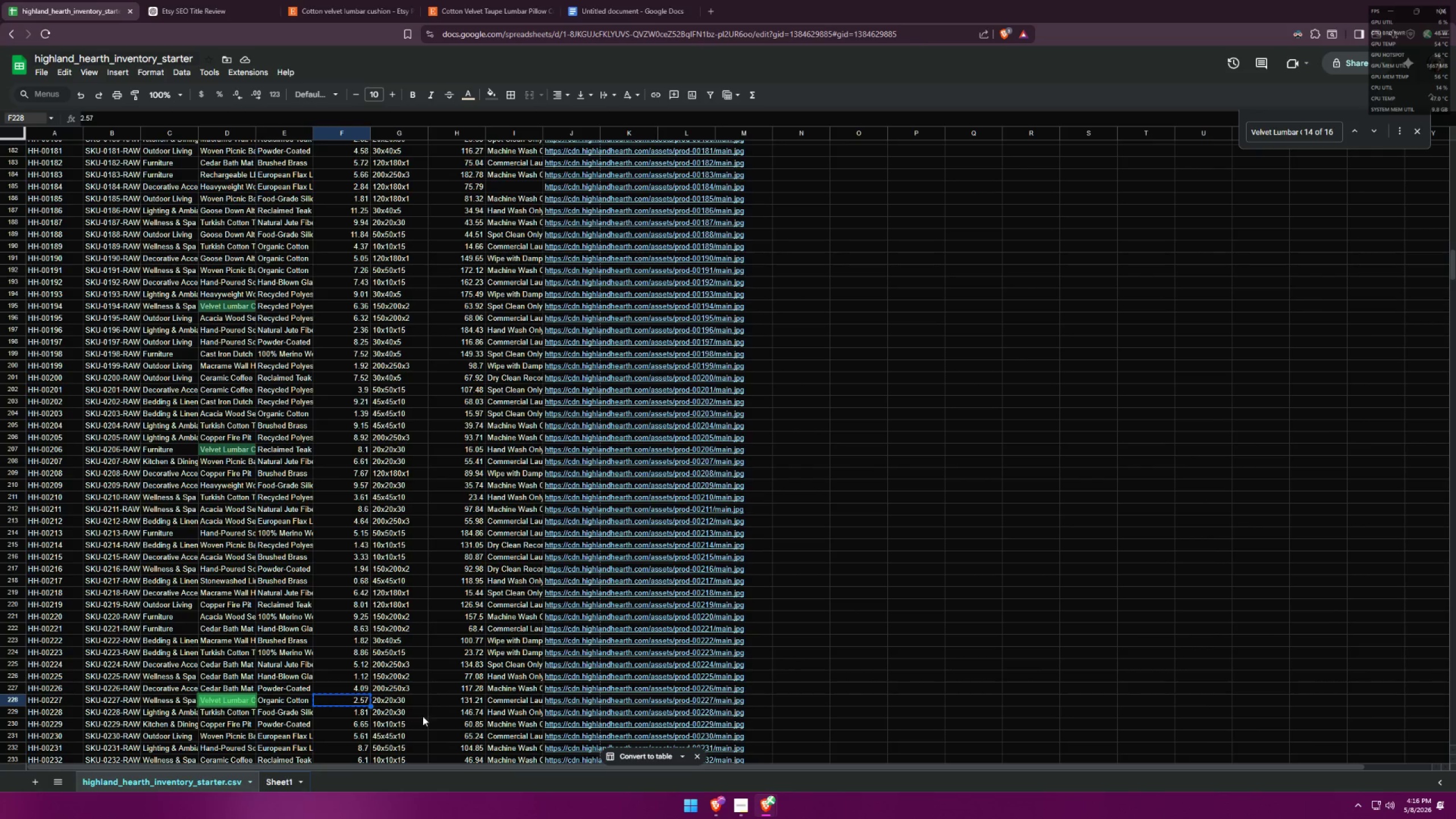 
key(Alt+AltLeft)
 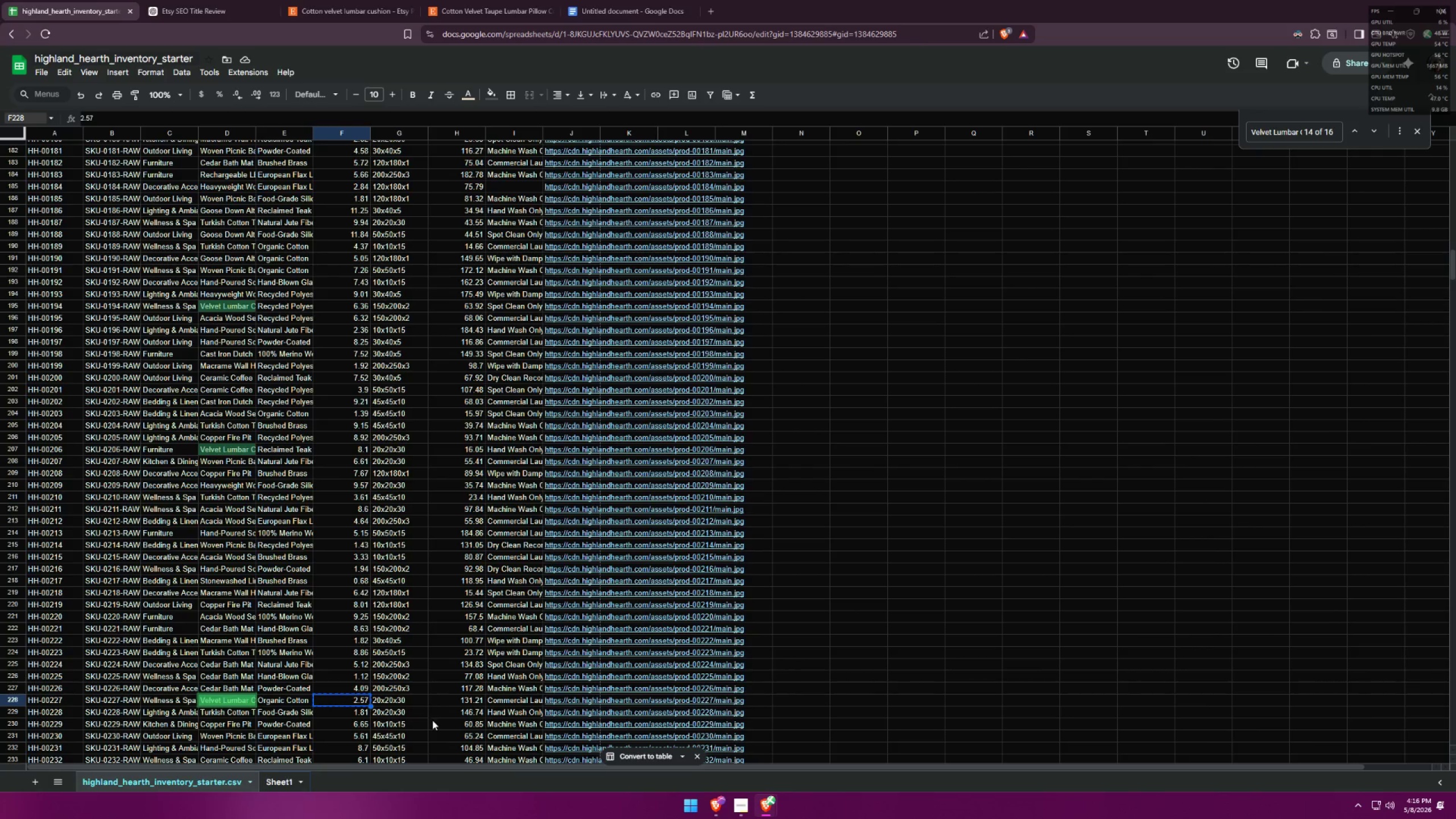 
key(Tab)
type(Weight in kg: )
 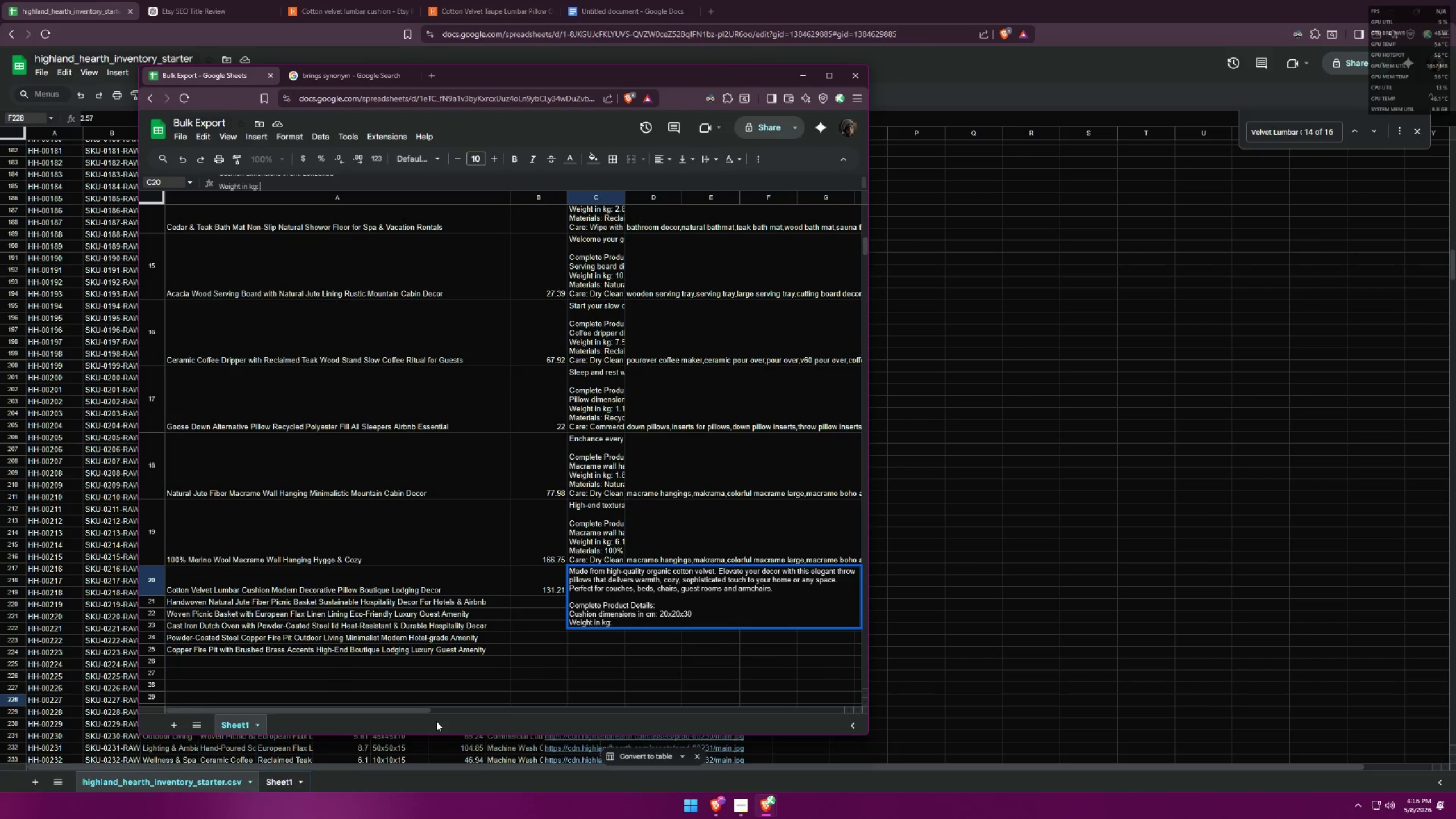 
key(Control+ControlLeft)
 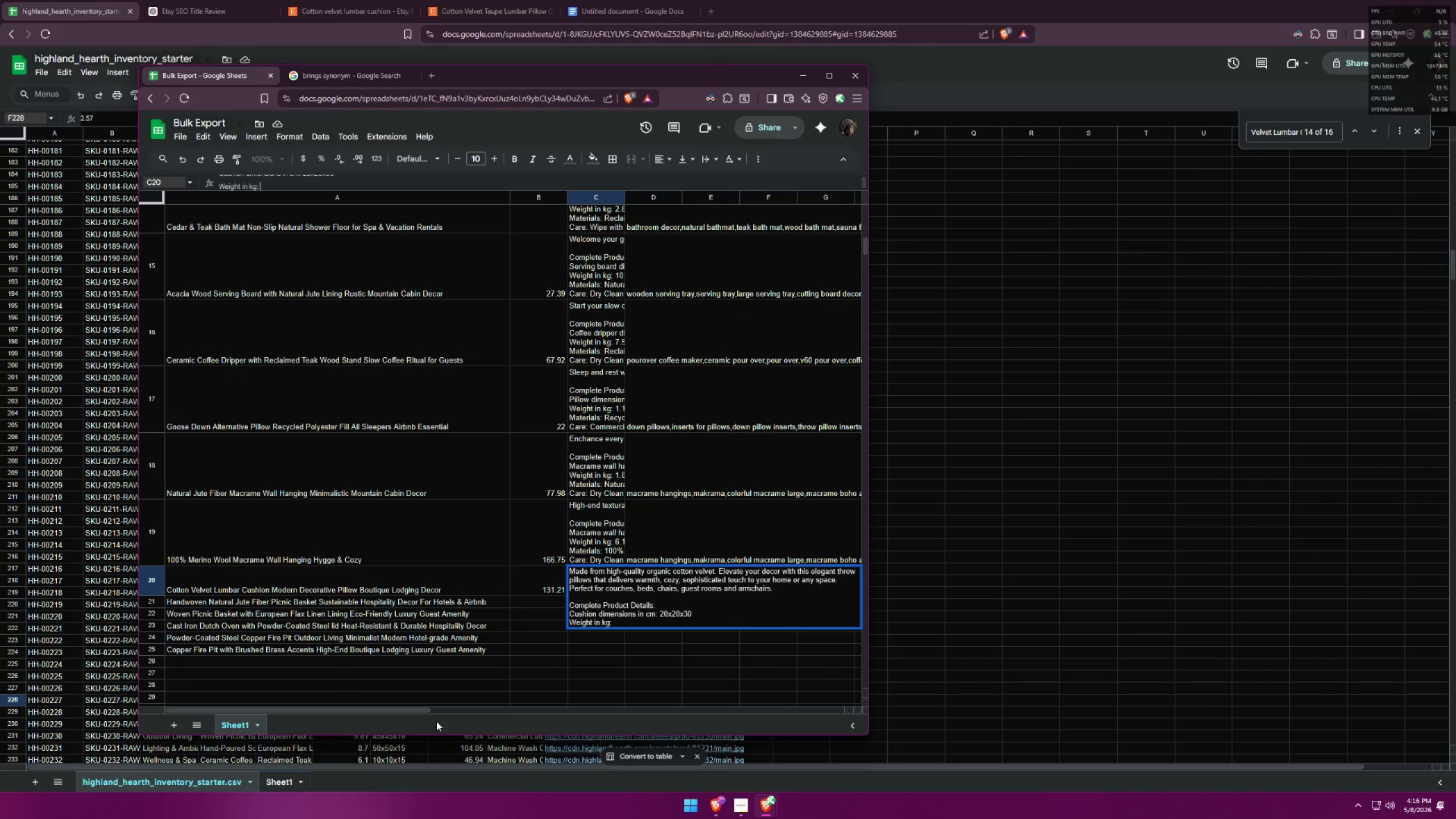 
key(Control+ControlLeft)
 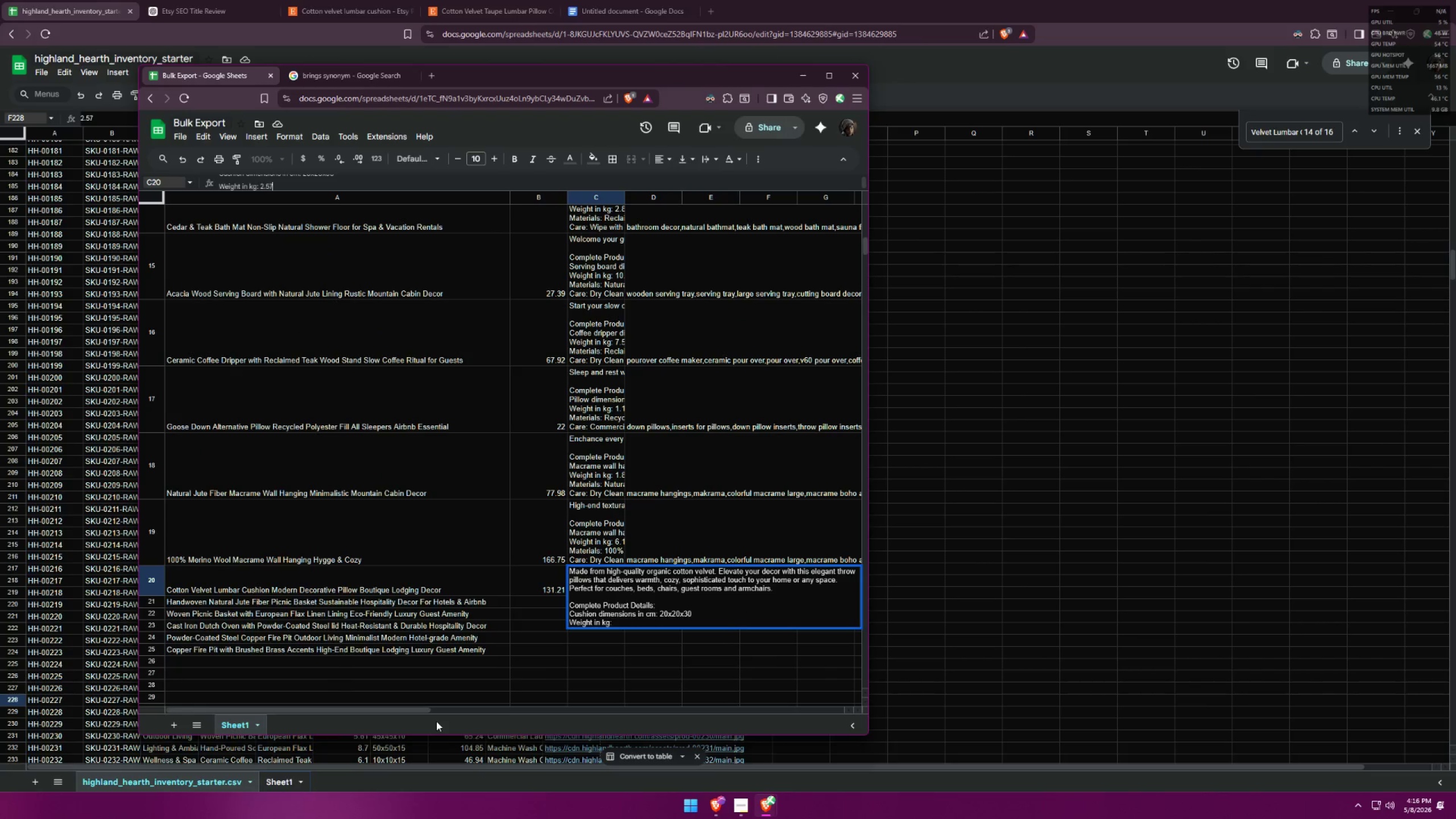 
key(Control+V)
 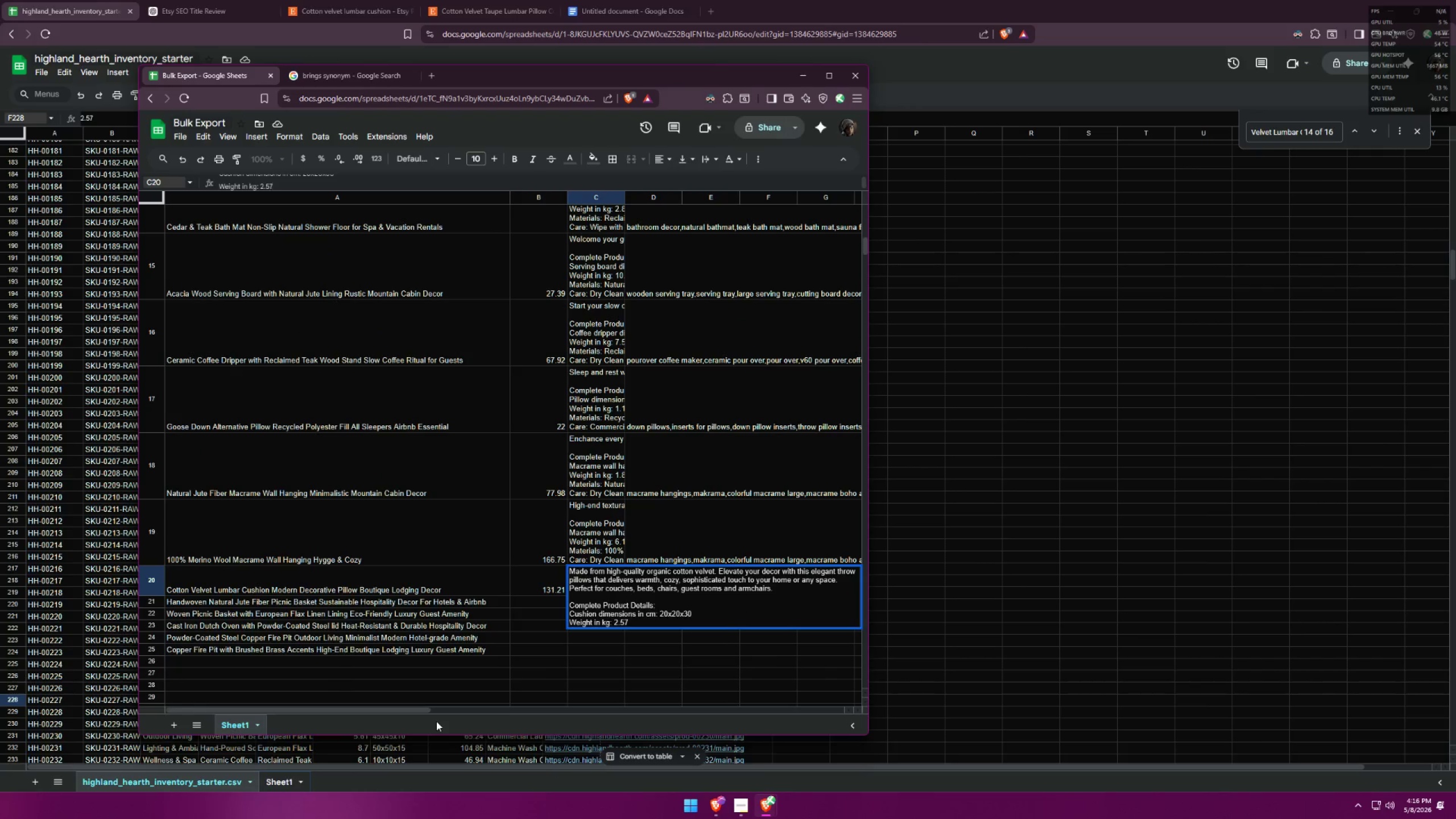 
key(Shift+Enter)
 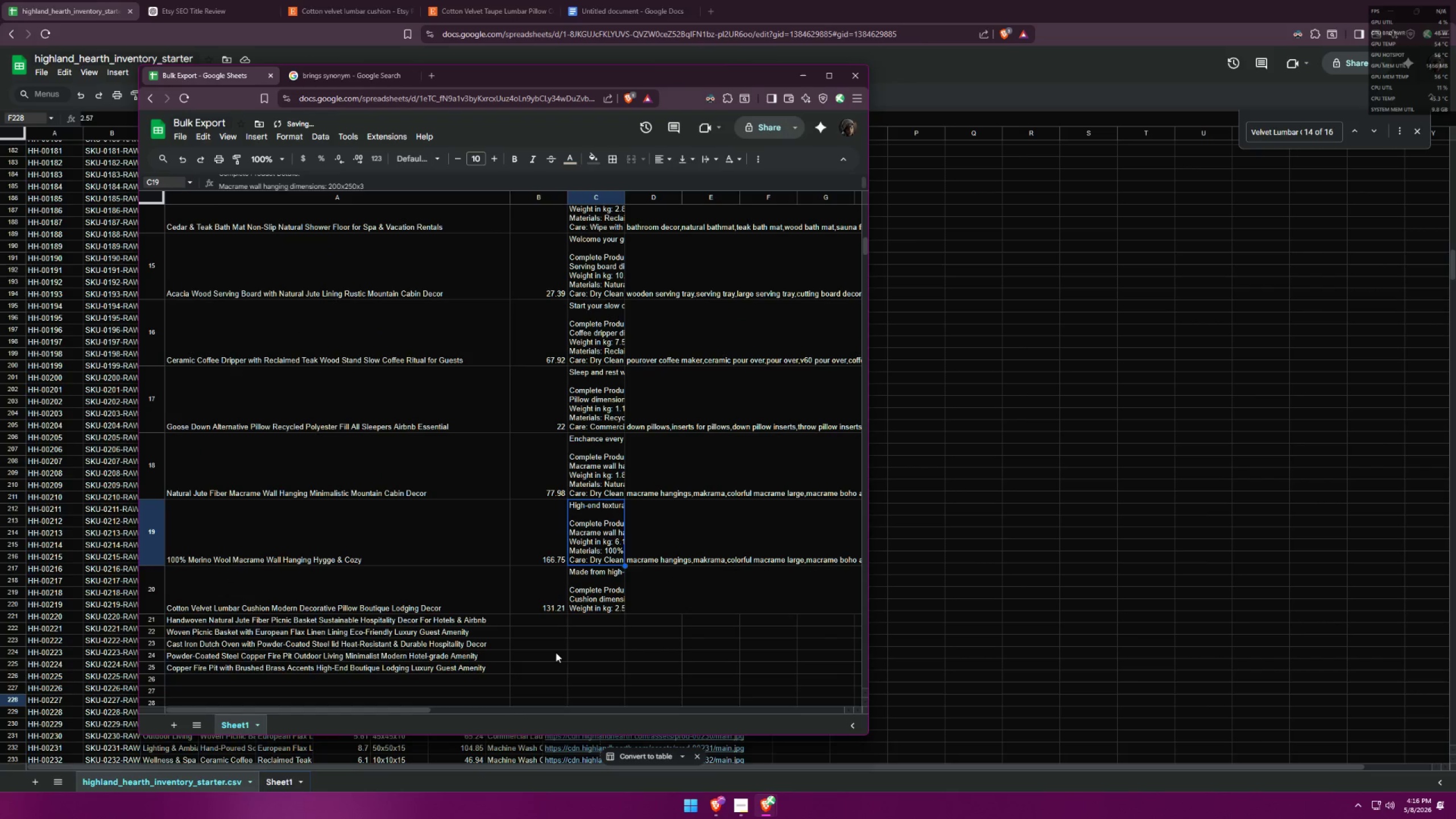 
double_click([593, 590])
 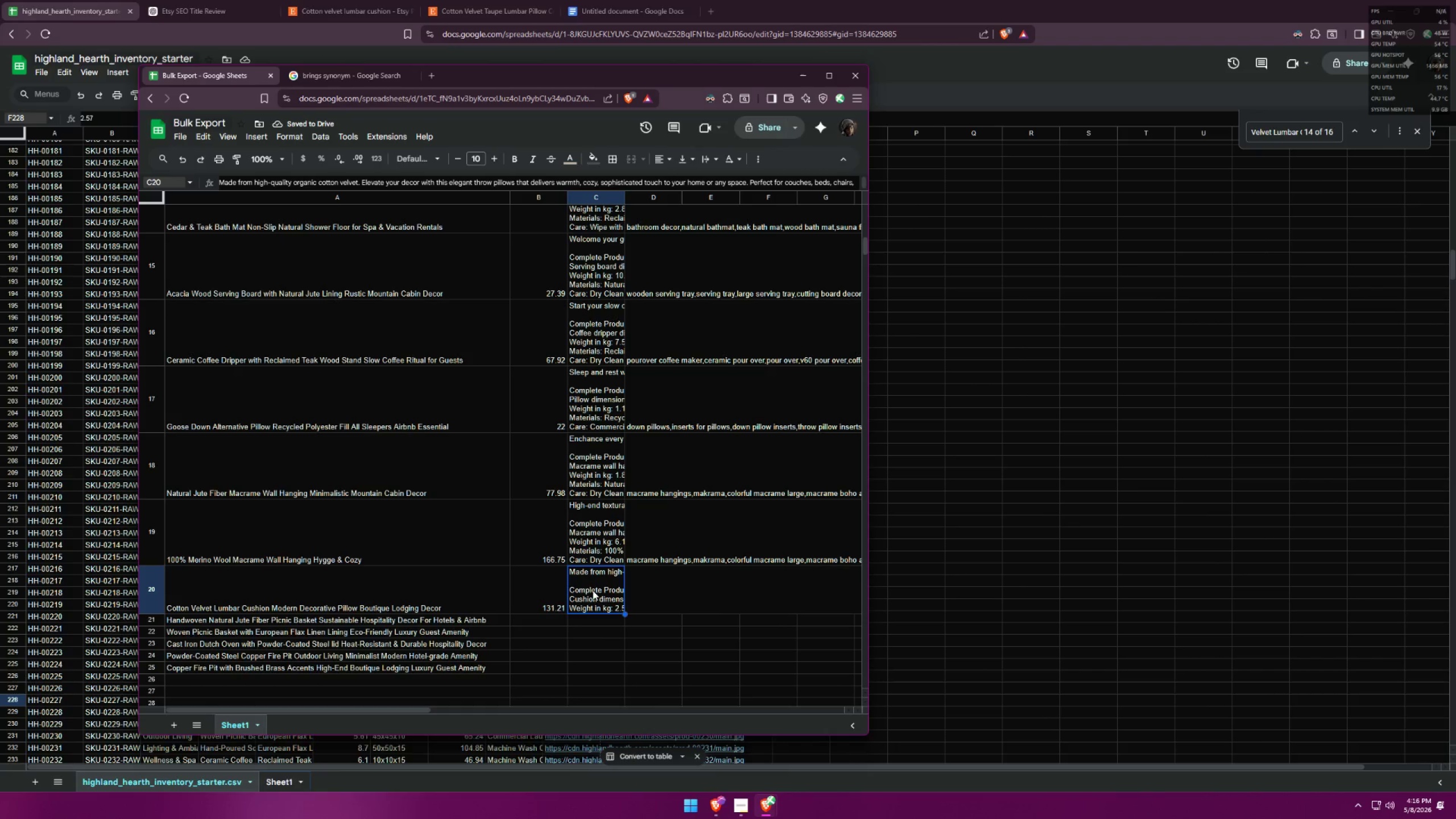 
key(Control+Z)
 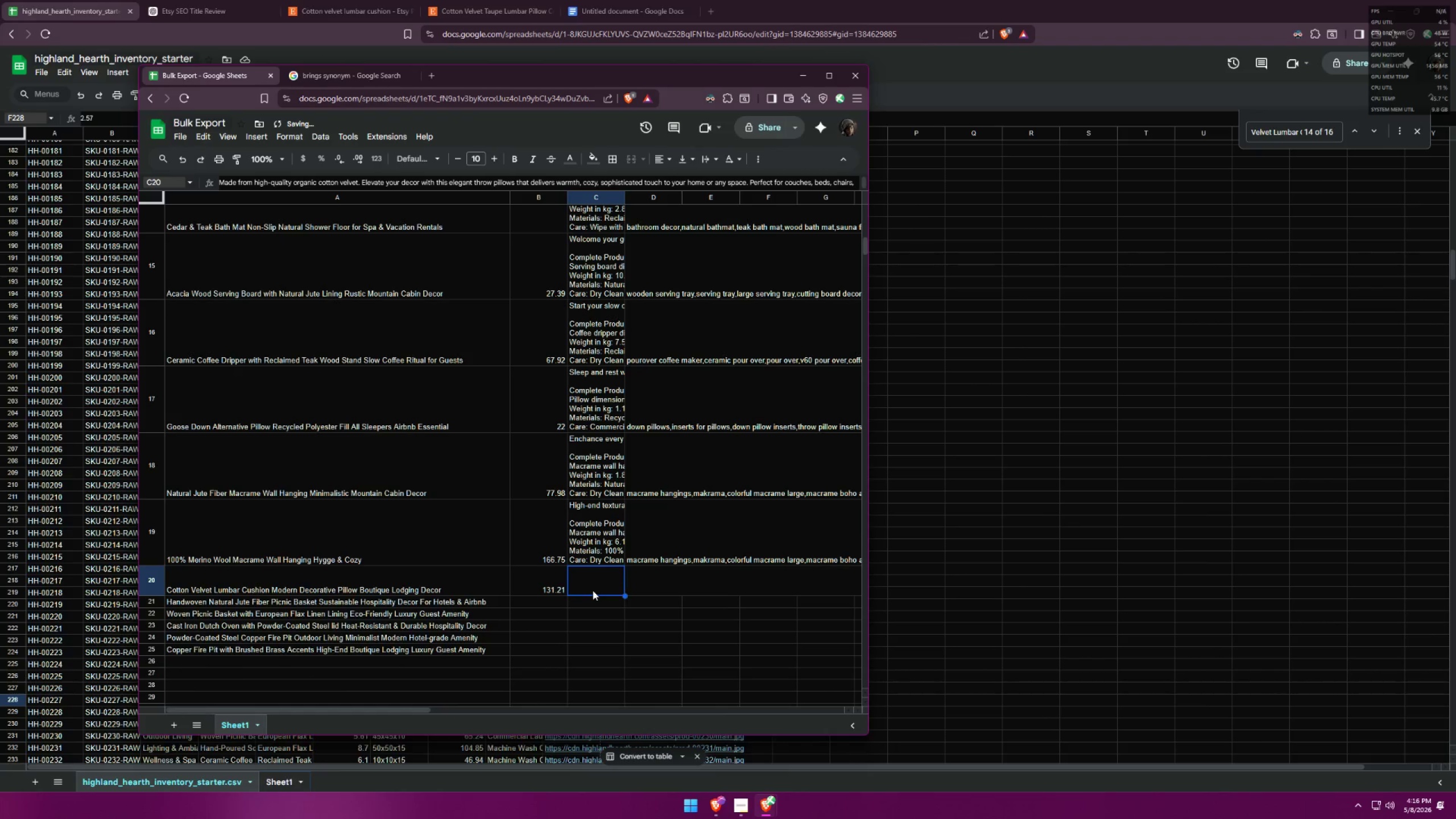 
key(Control+Shift+Z)
 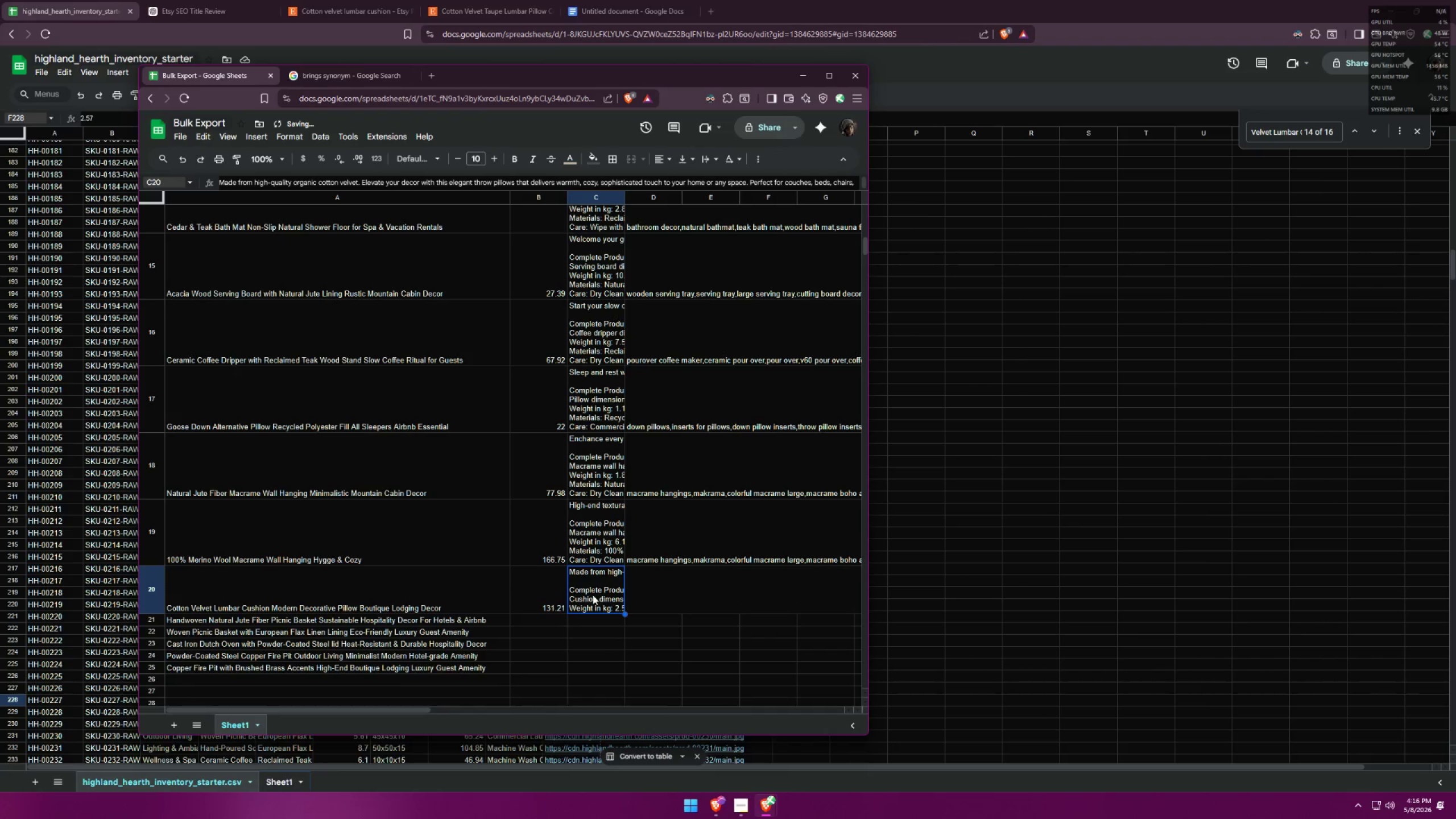 
double_click([593, 595])
 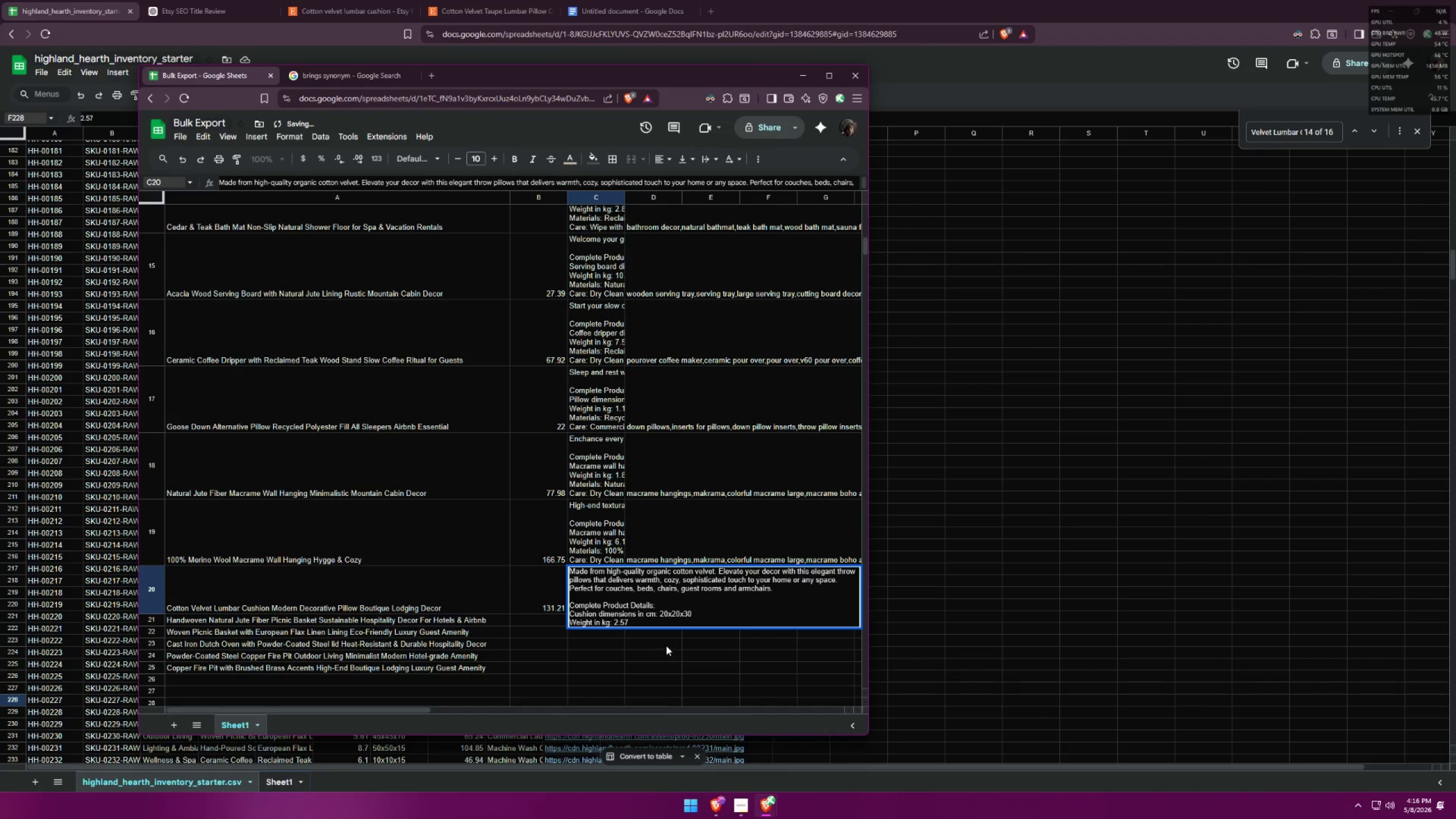 
key(Control+Enter)
 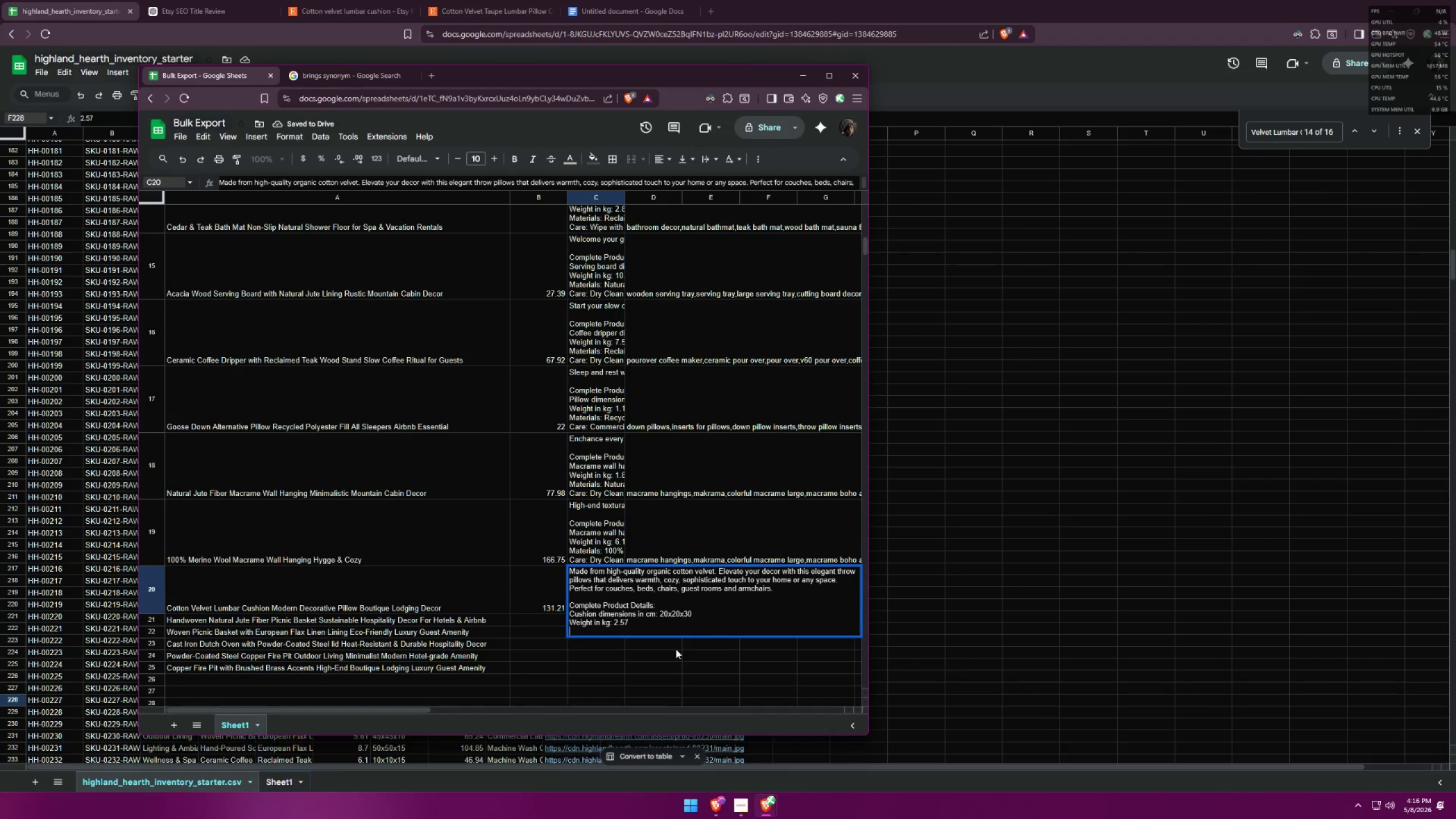 
key(Alt+AltLeft)
 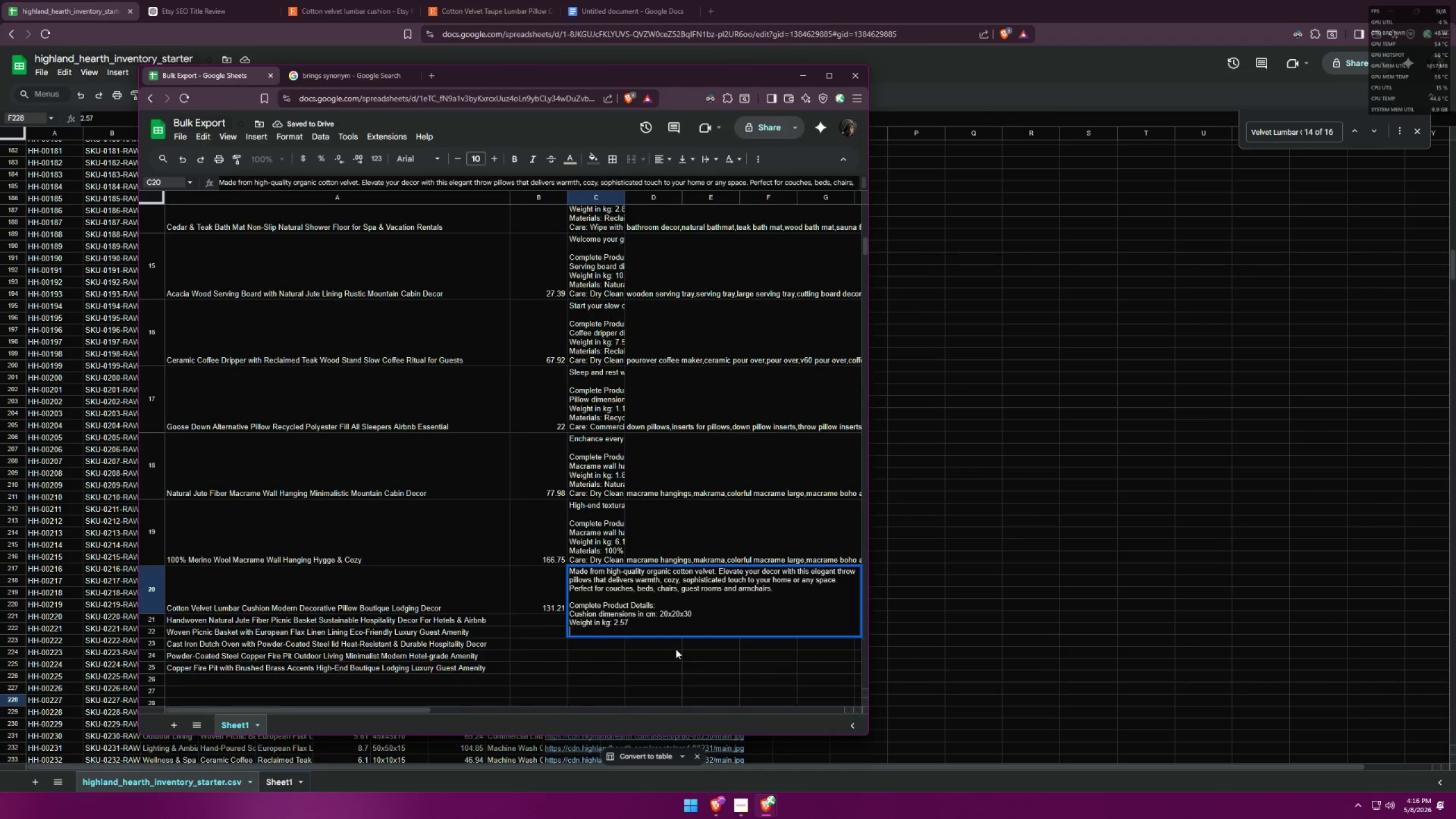 
key(Alt+Tab)
 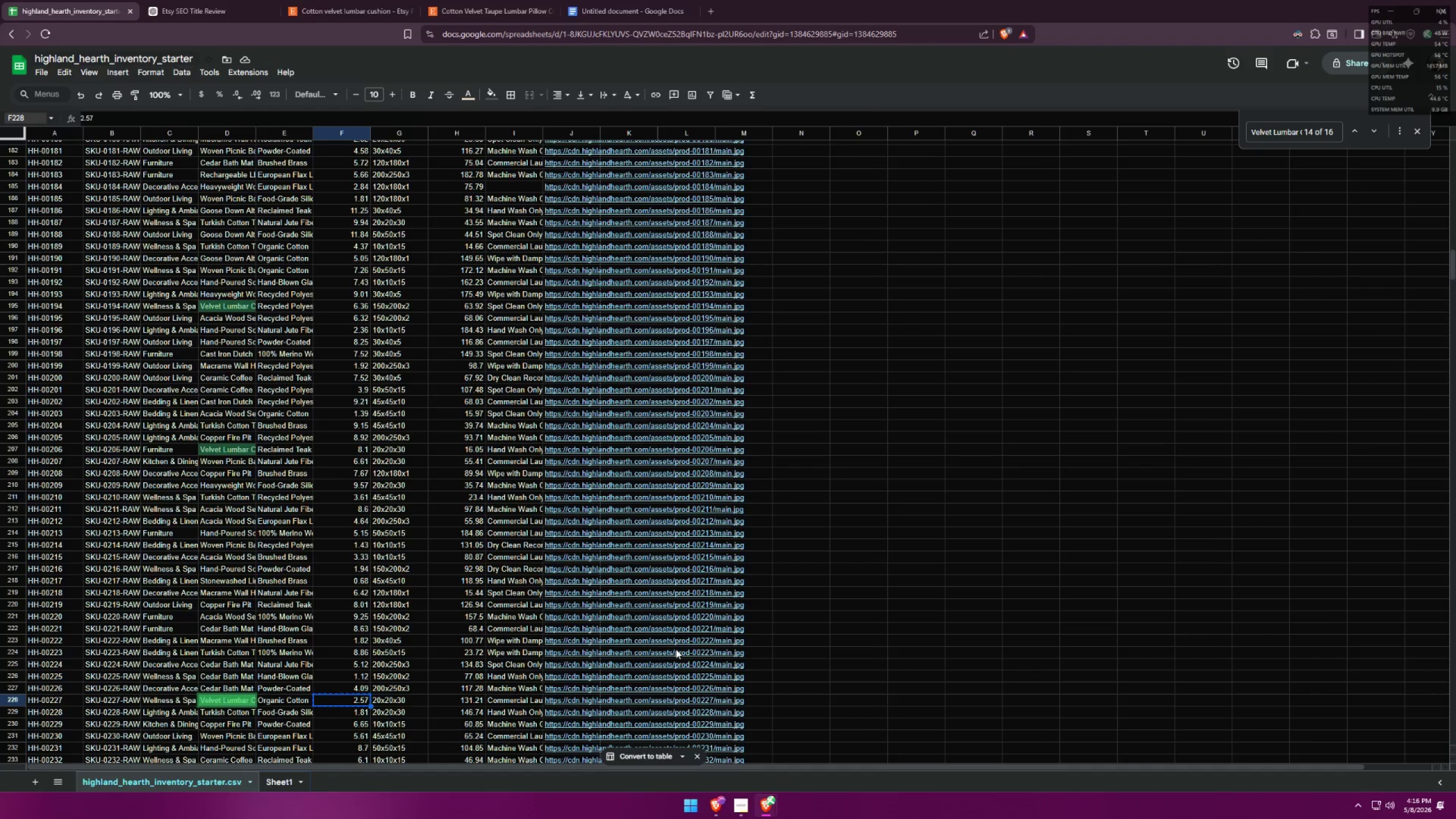 
key(Alt+AltLeft)
 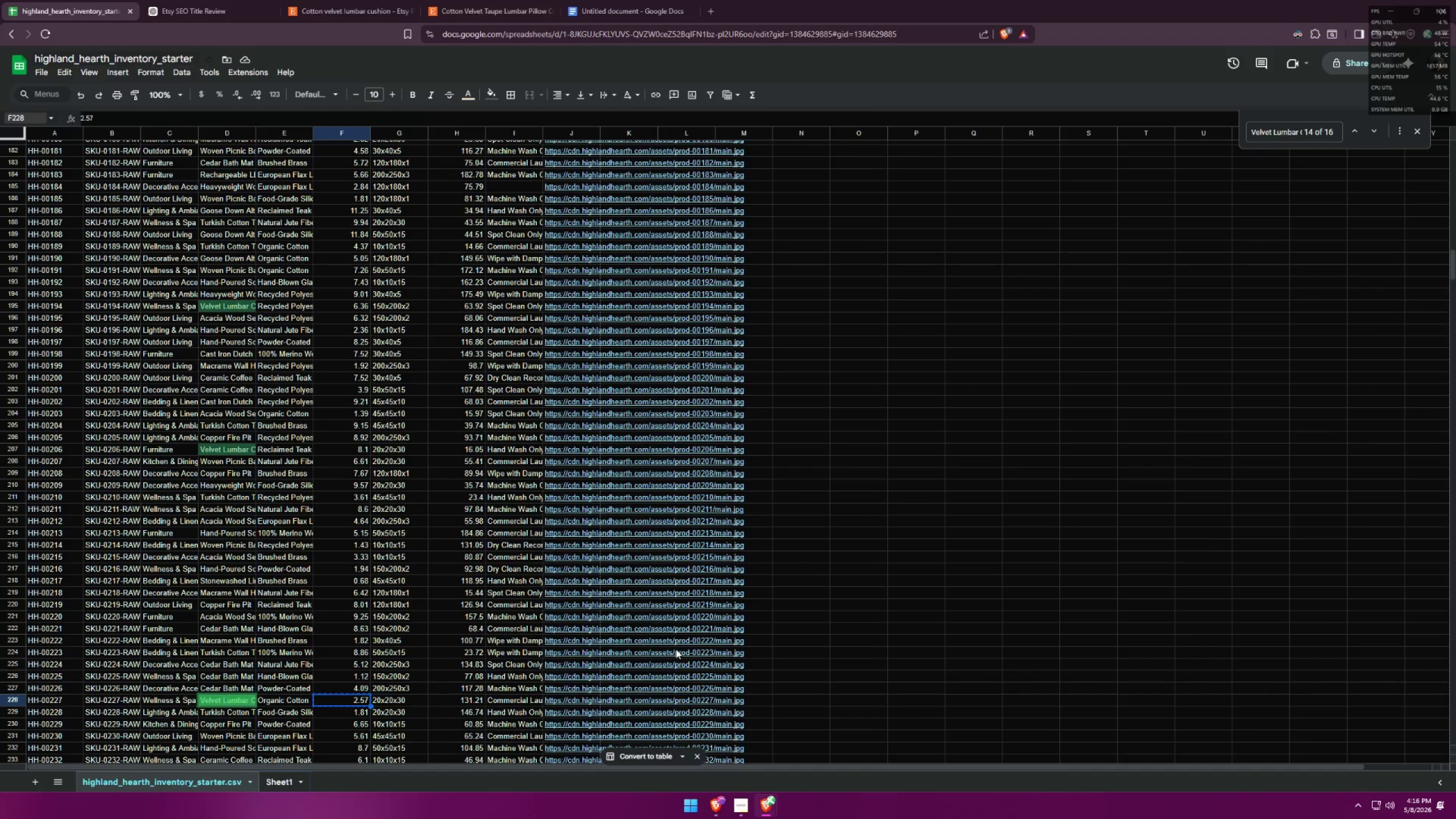 
key(Tab)
type(Material)
 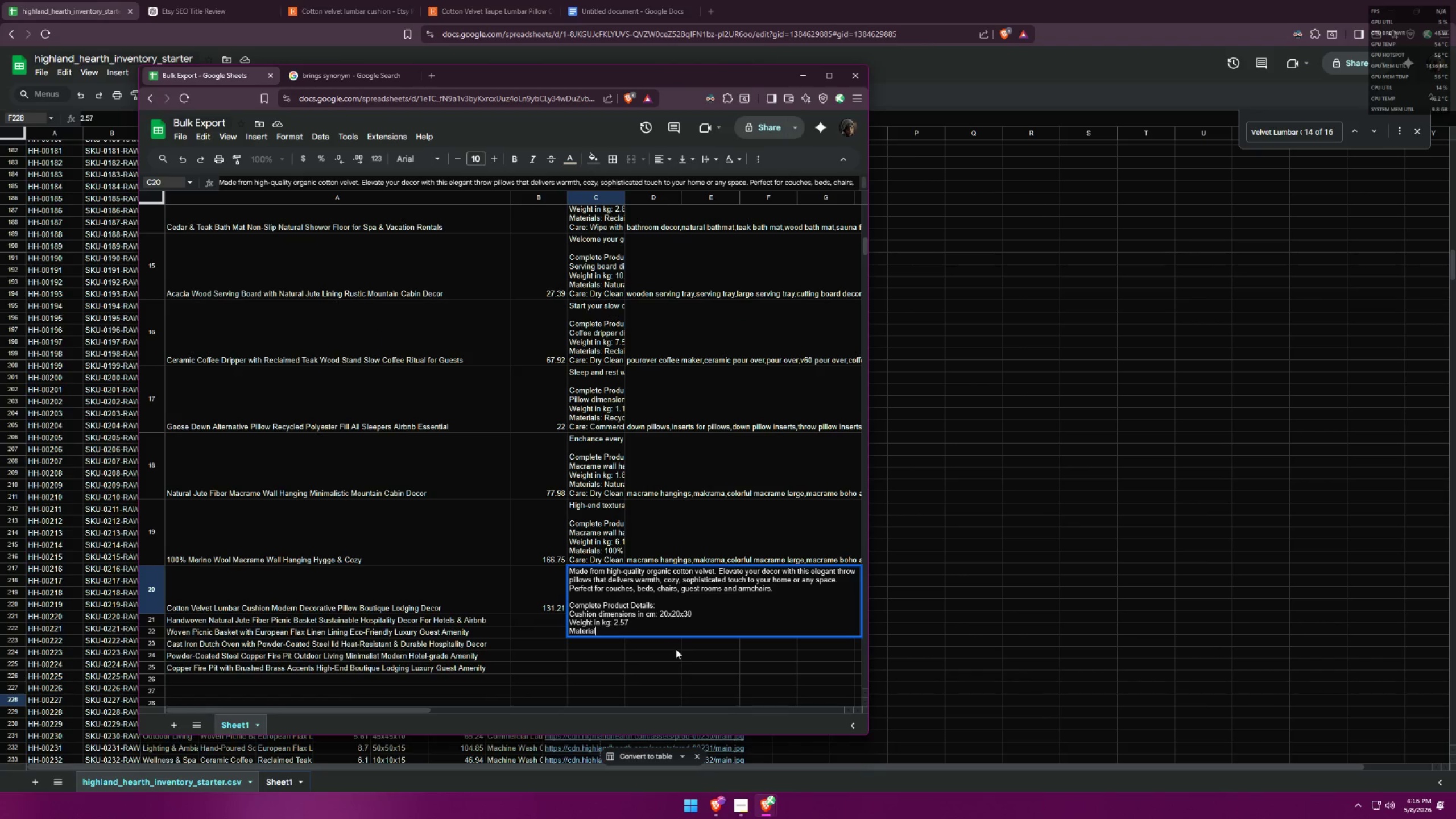 
key(S)
 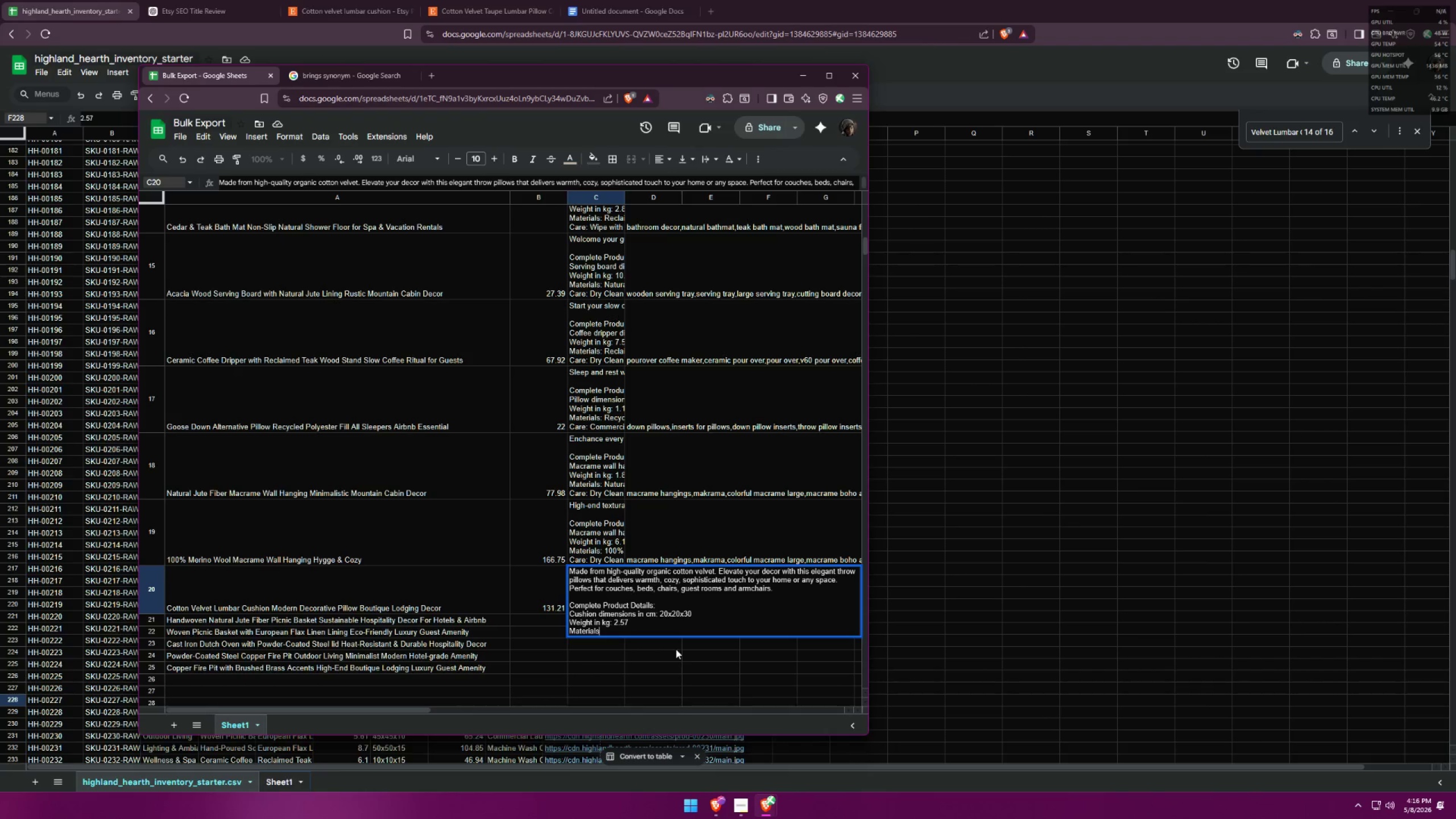 
key(Shift+ShiftLeft)
 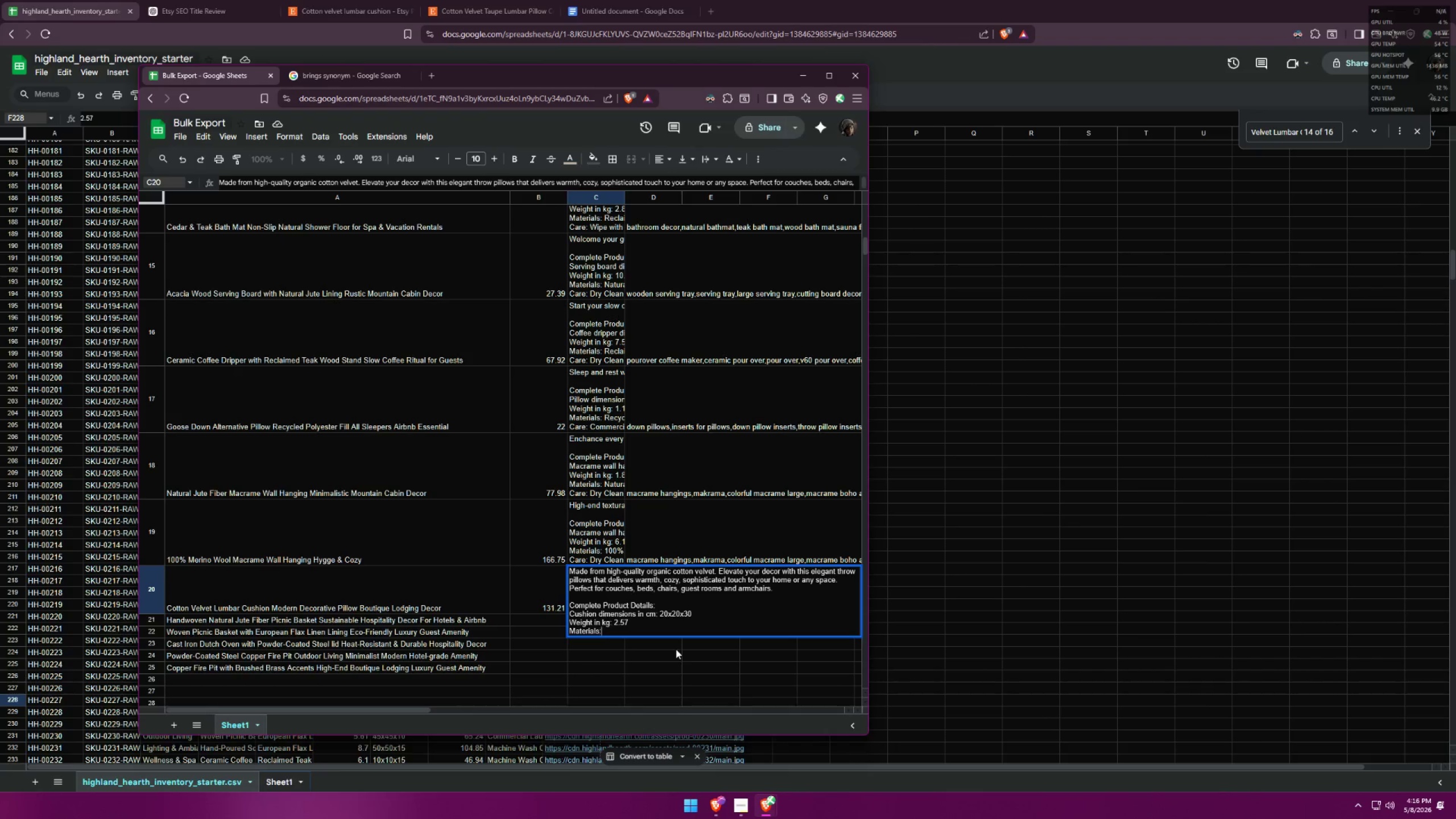 
key(Shift+Semicolon)
 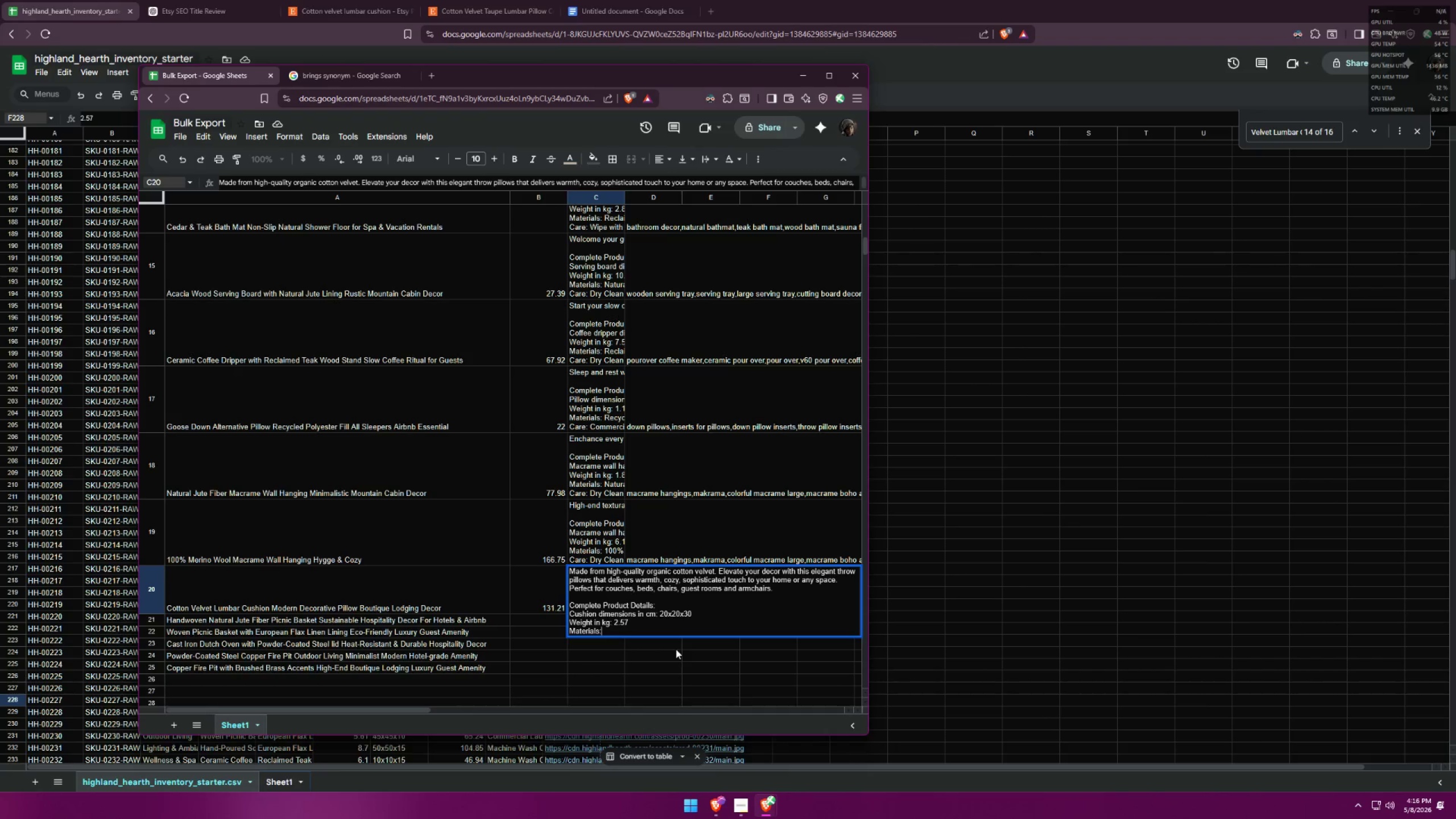 
key(Alt+AltLeft)
 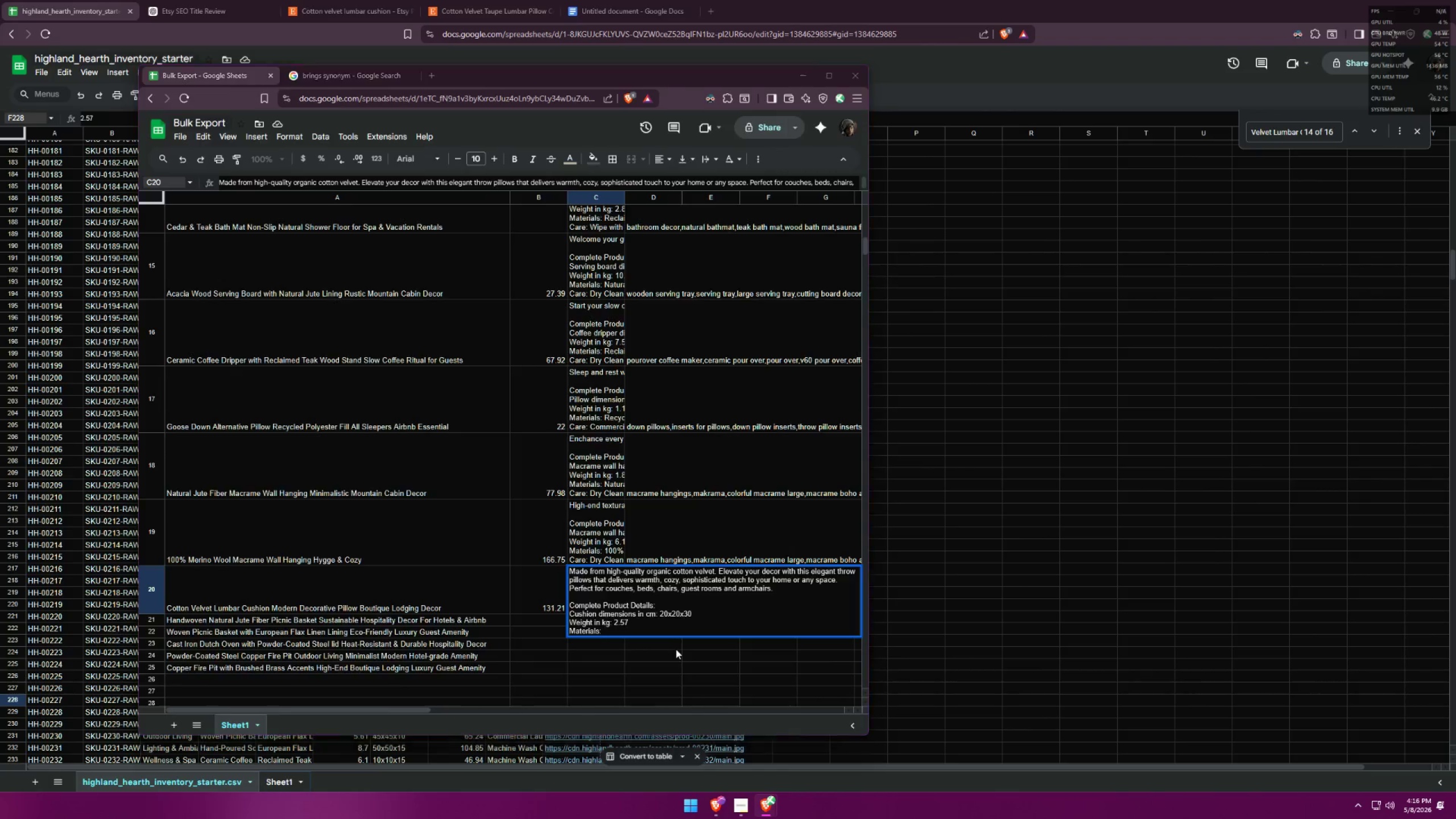 
key(Alt+Tab)
 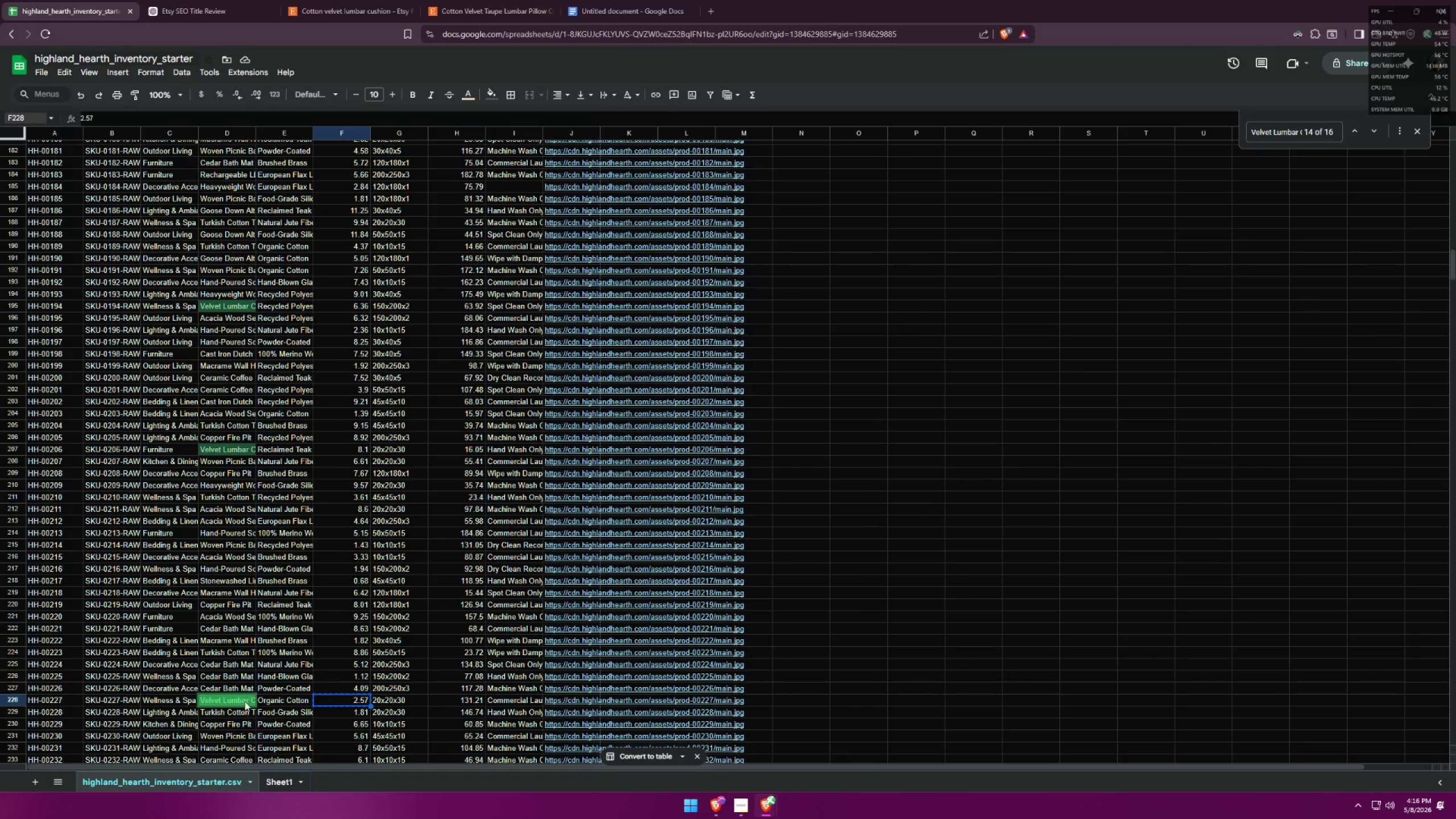 
left_click([260, 709])
 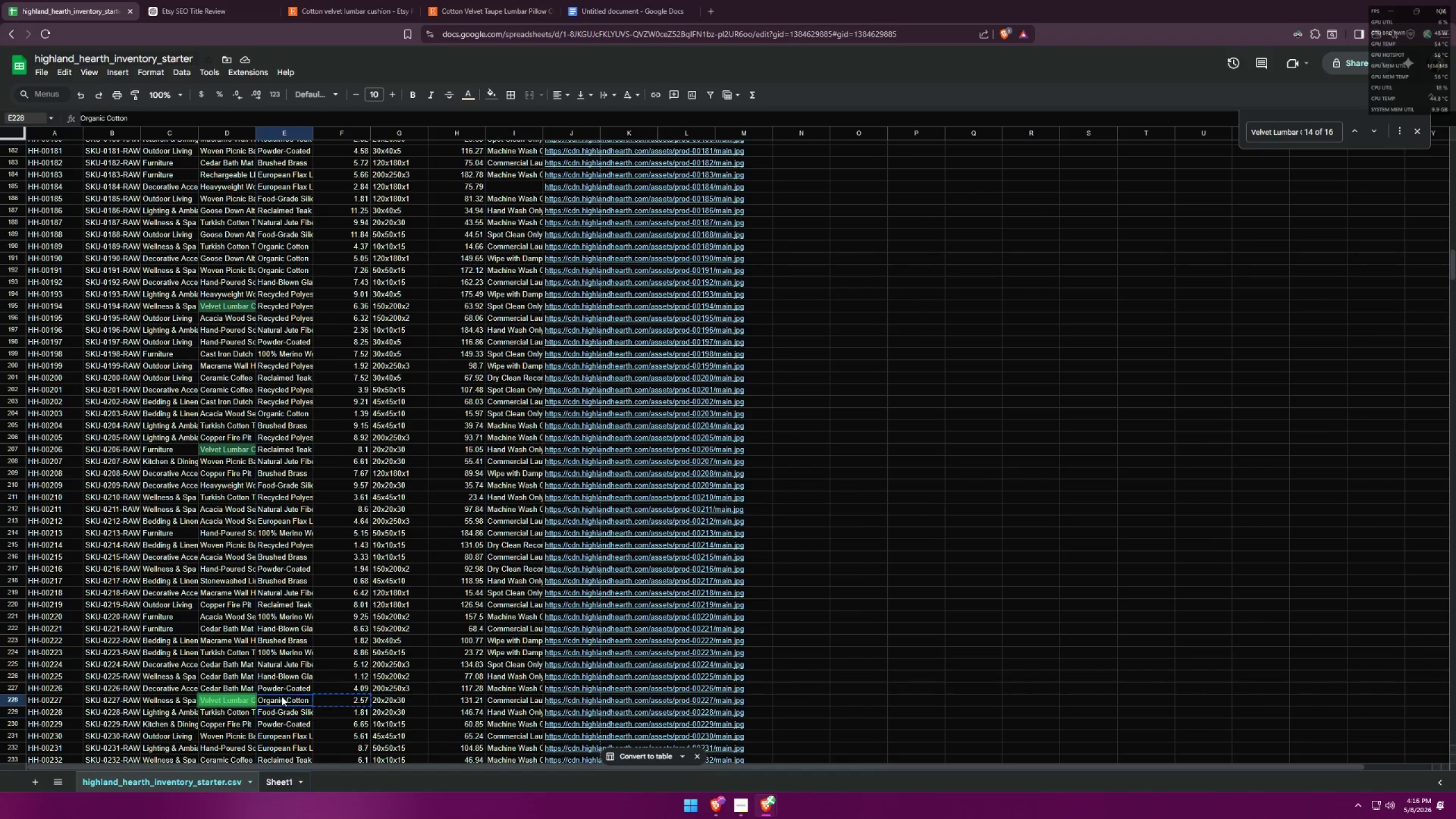 
key(Control+ControlLeft)
 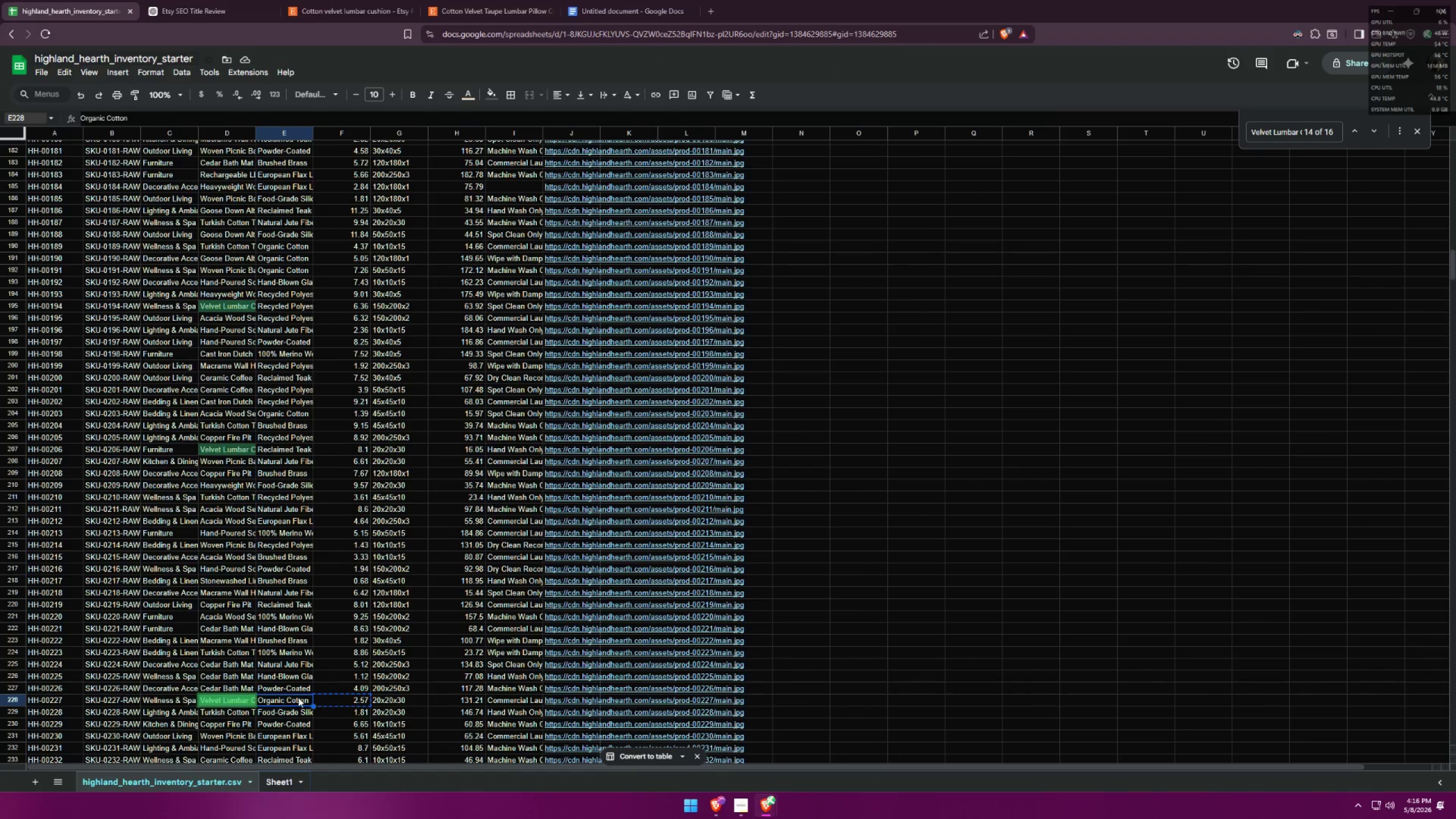 
key(Control+C)
 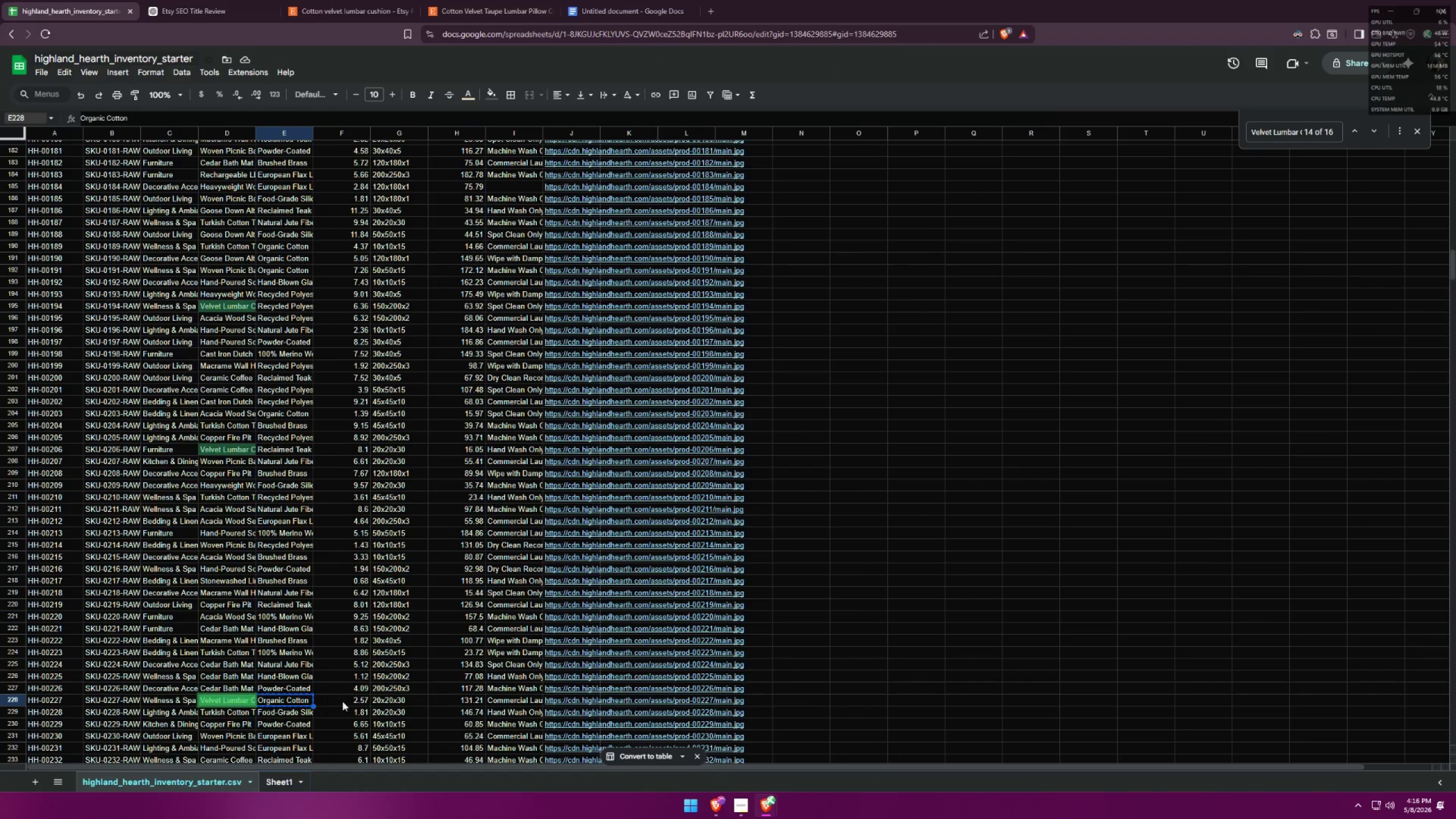 
key(Alt+AltLeft)
 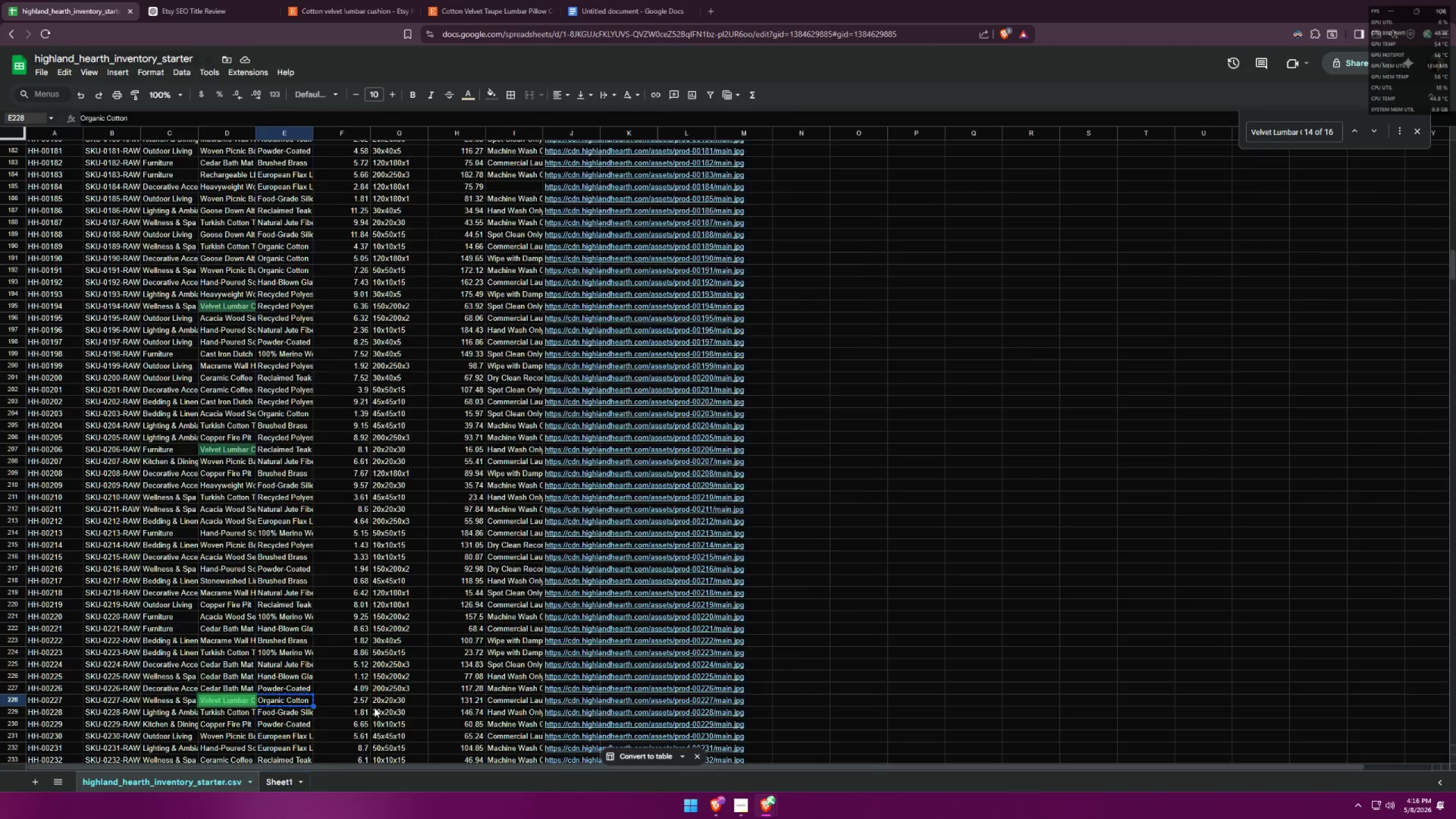 
key(Alt+Tab)
 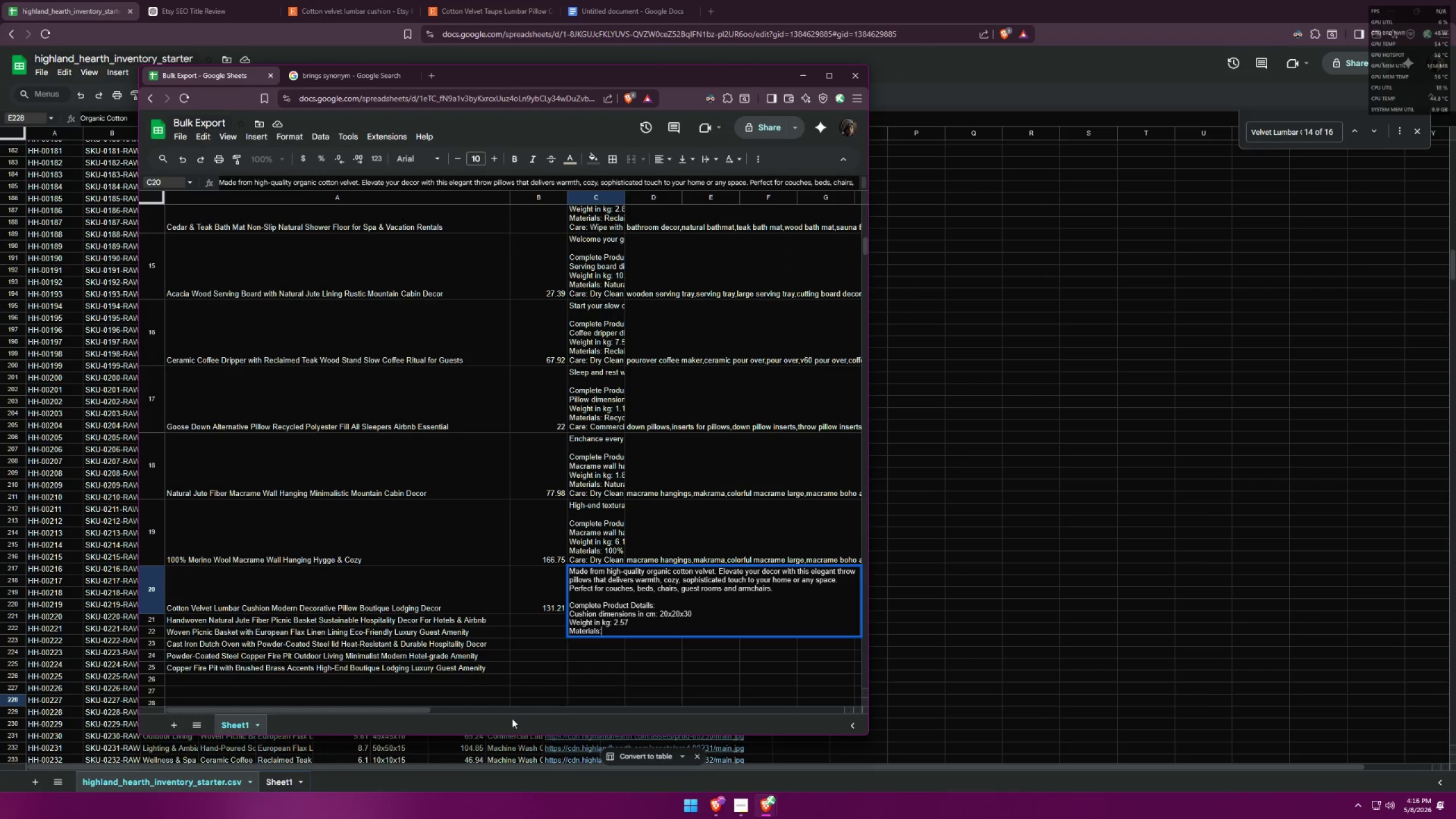 
key(Control+ControlLeft)
 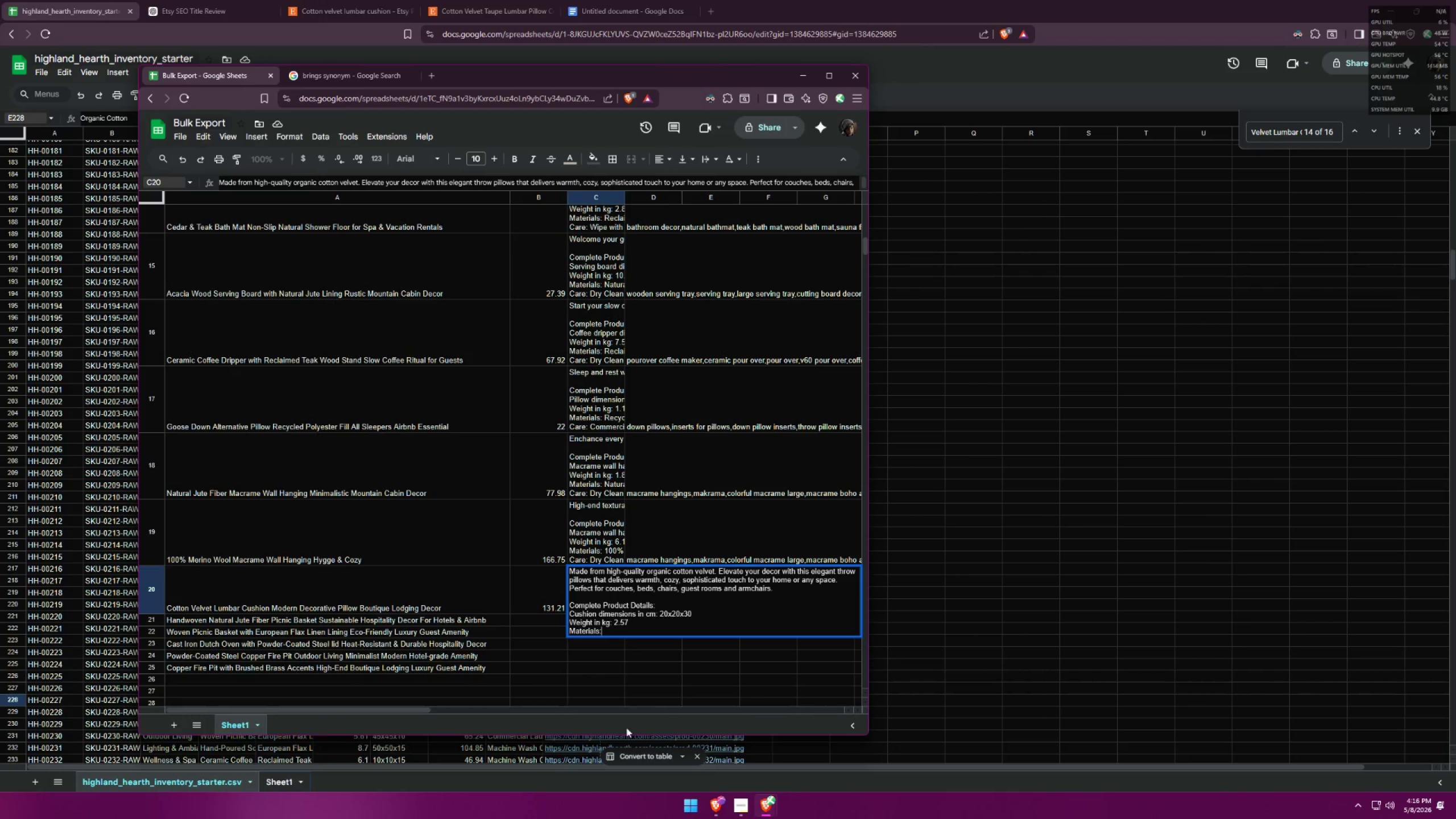 
key(Control+V)
 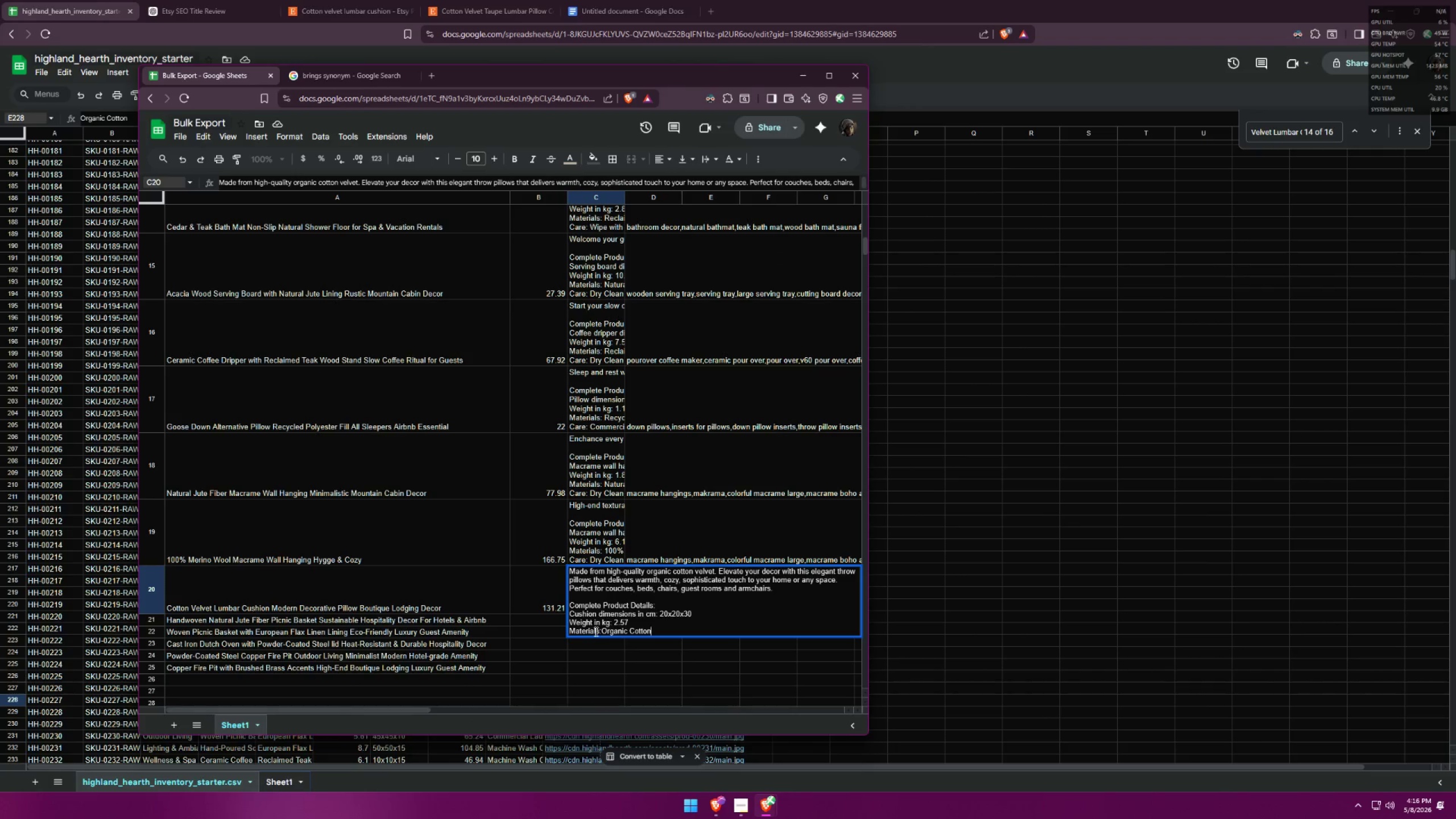 
left_click([602, 631])
 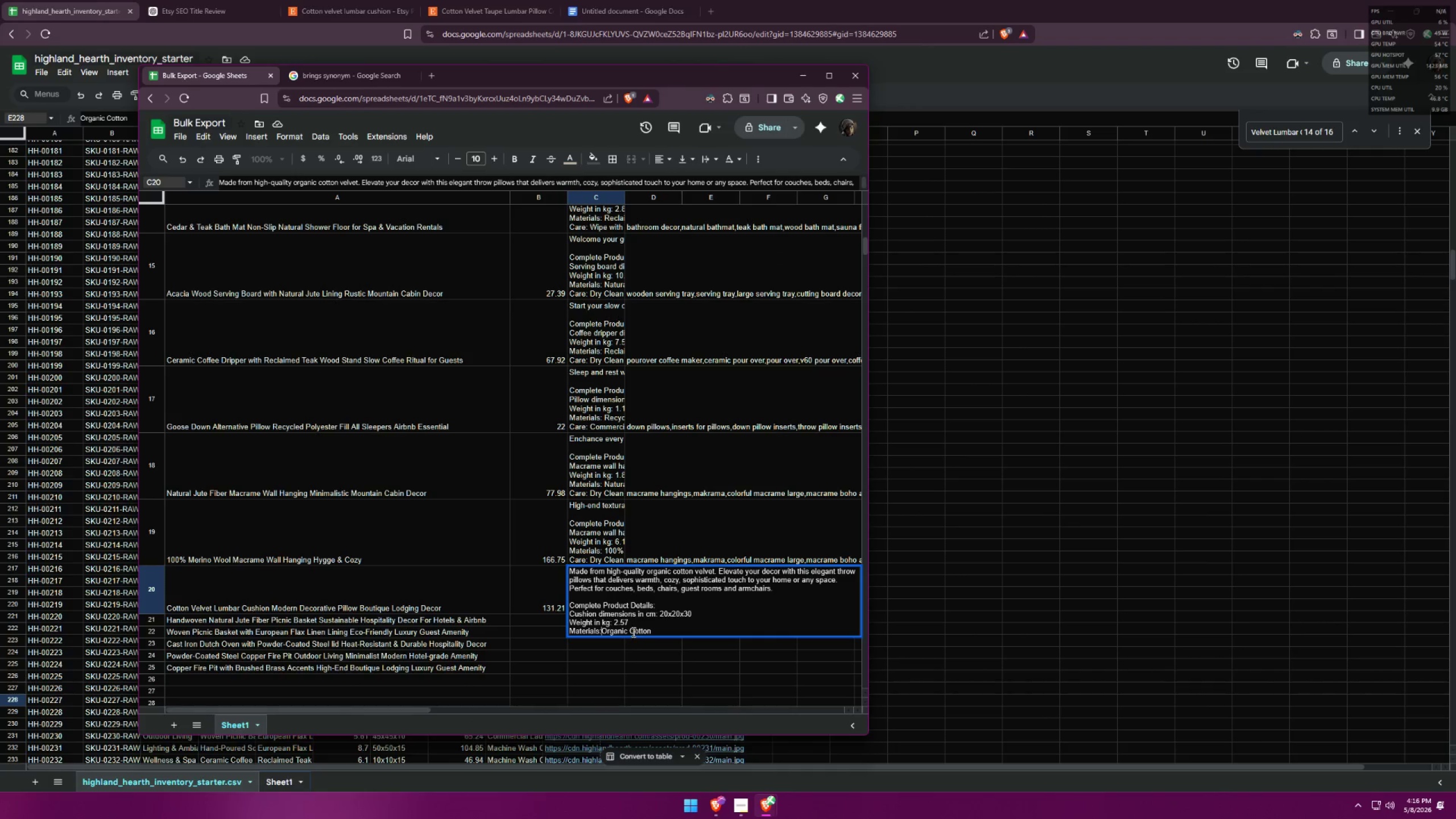 
key(Space)
 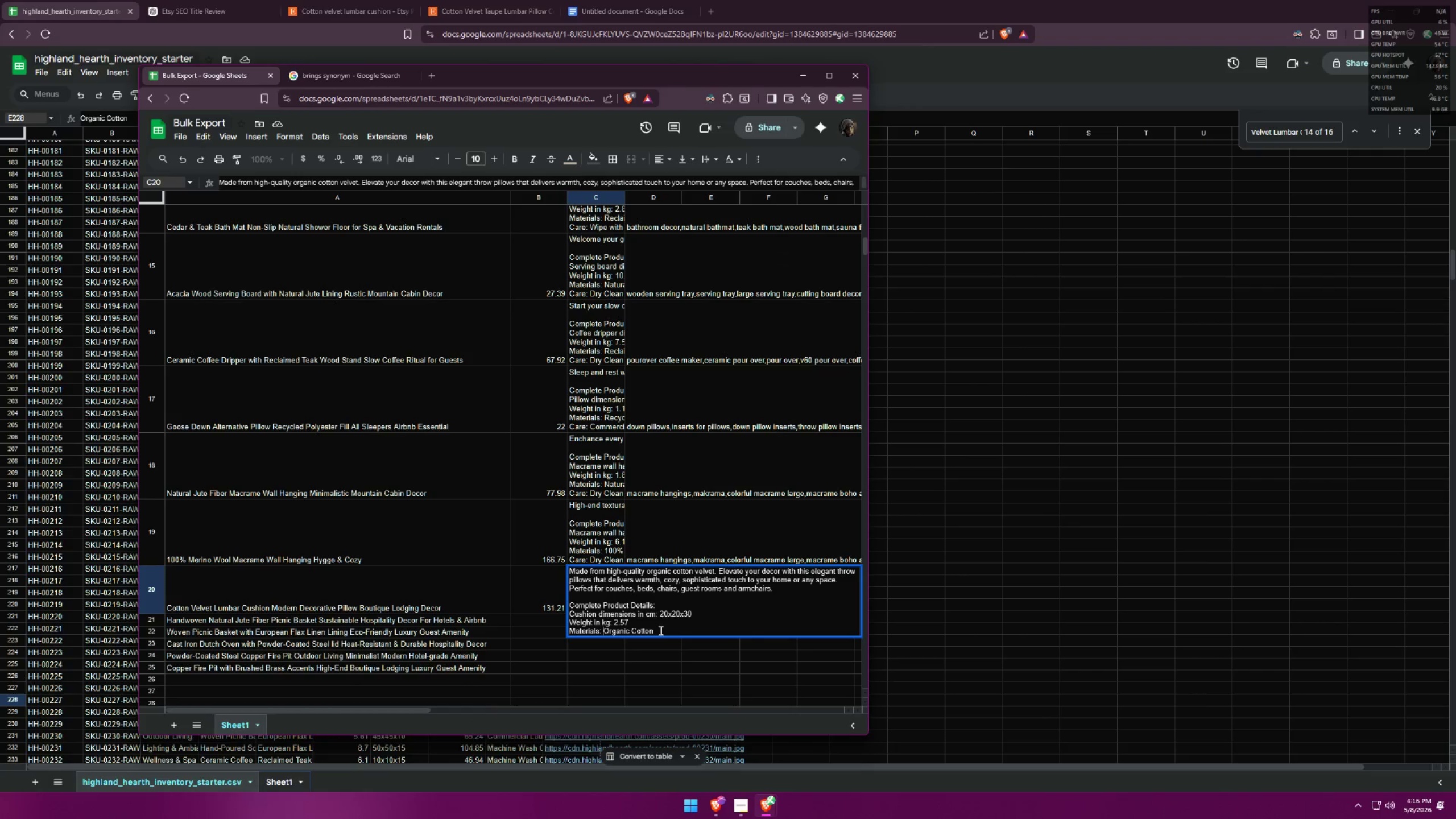 
left_click([660, 630])
 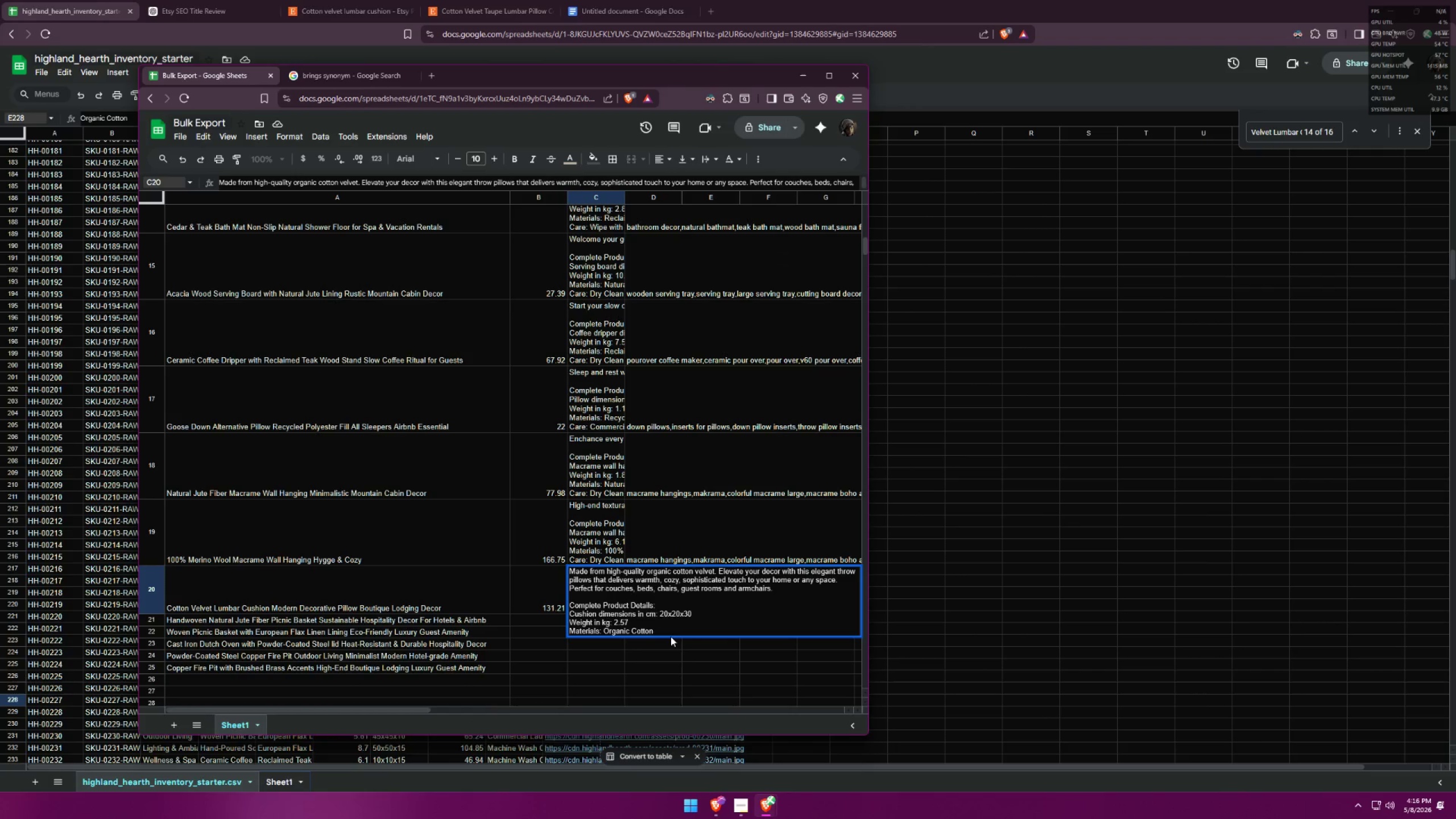 
key(Comma)
 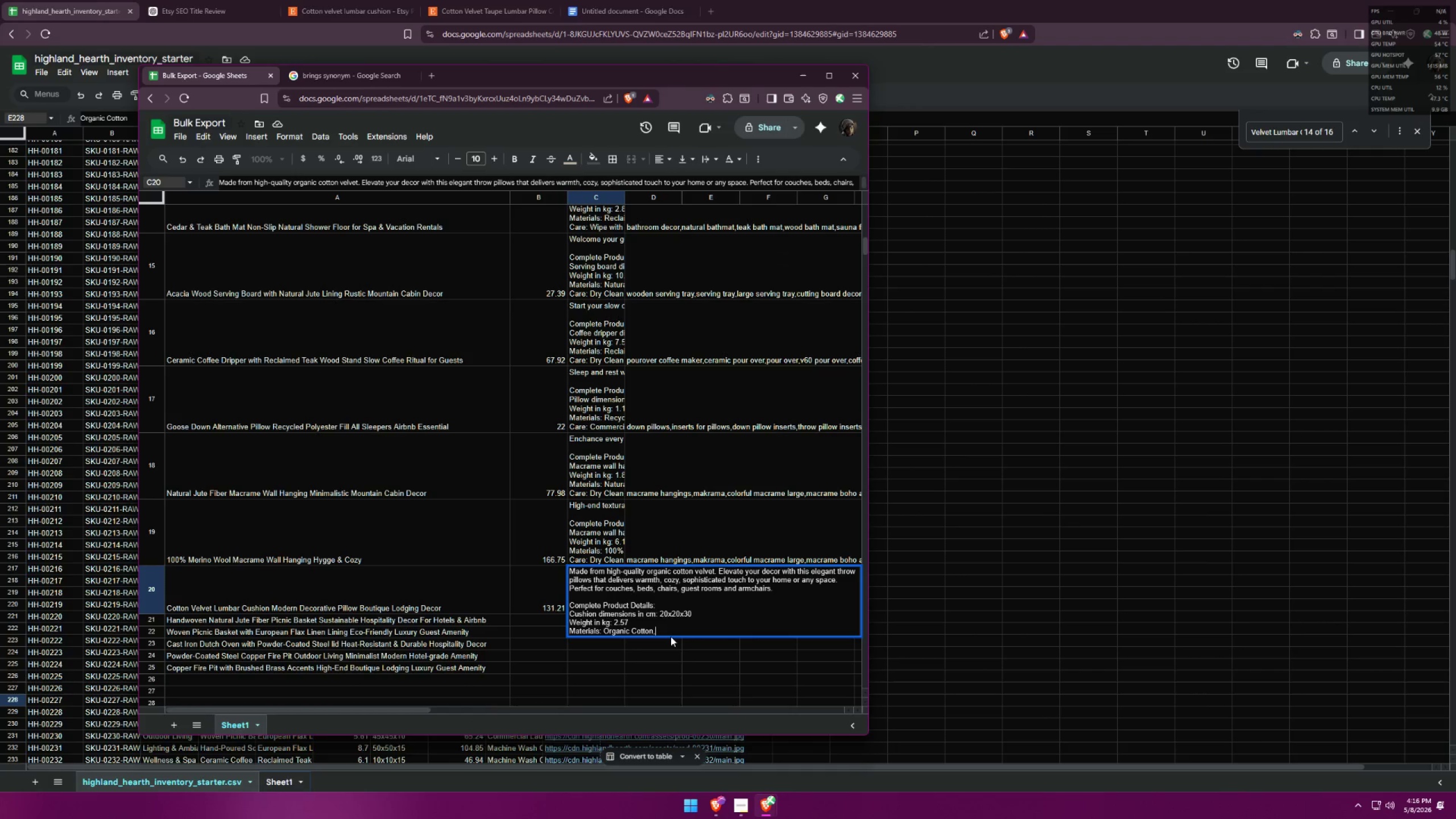 
key(Space)
 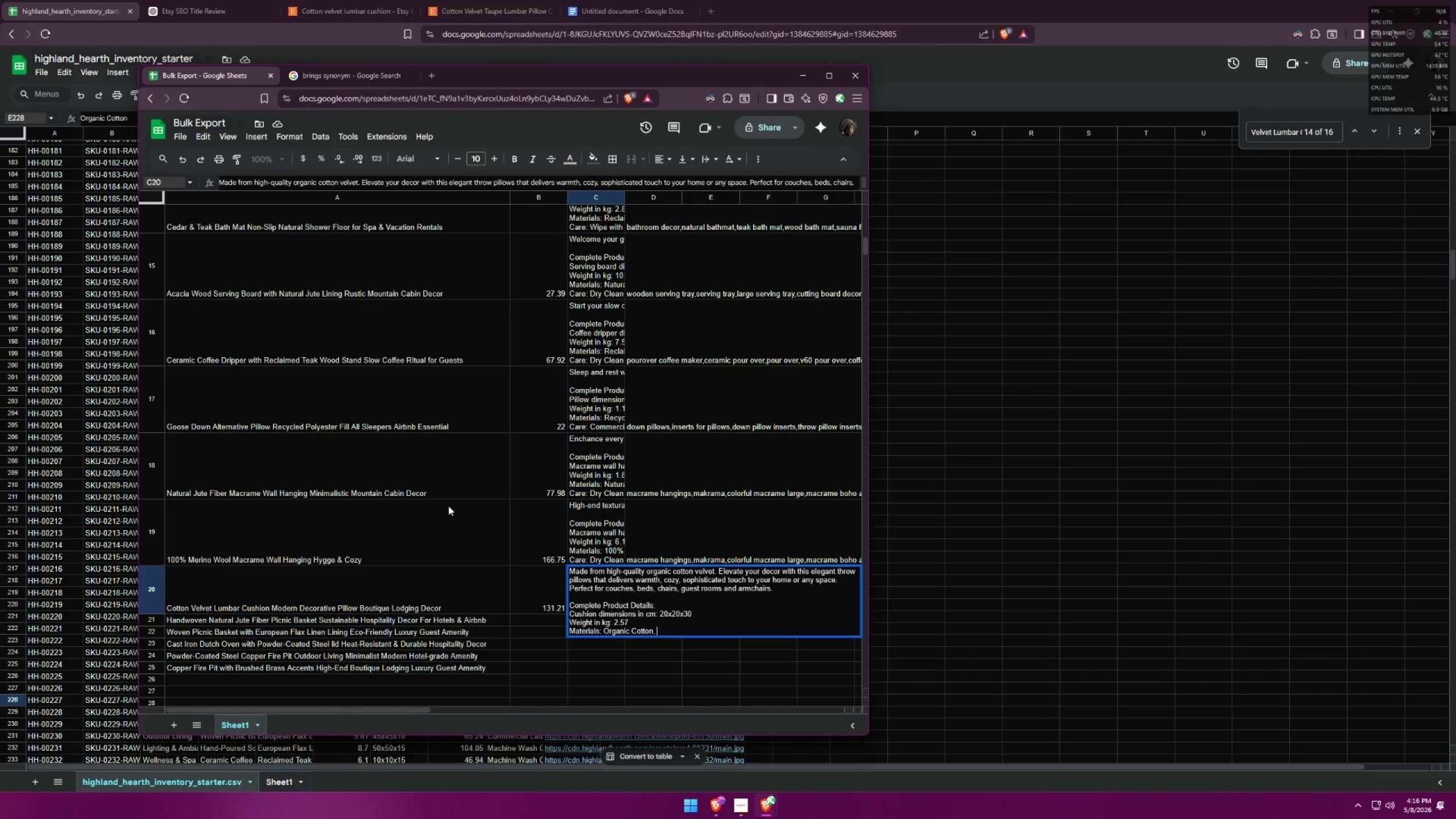 
hold_key(key=ShiftLeft, duration=1.14)
 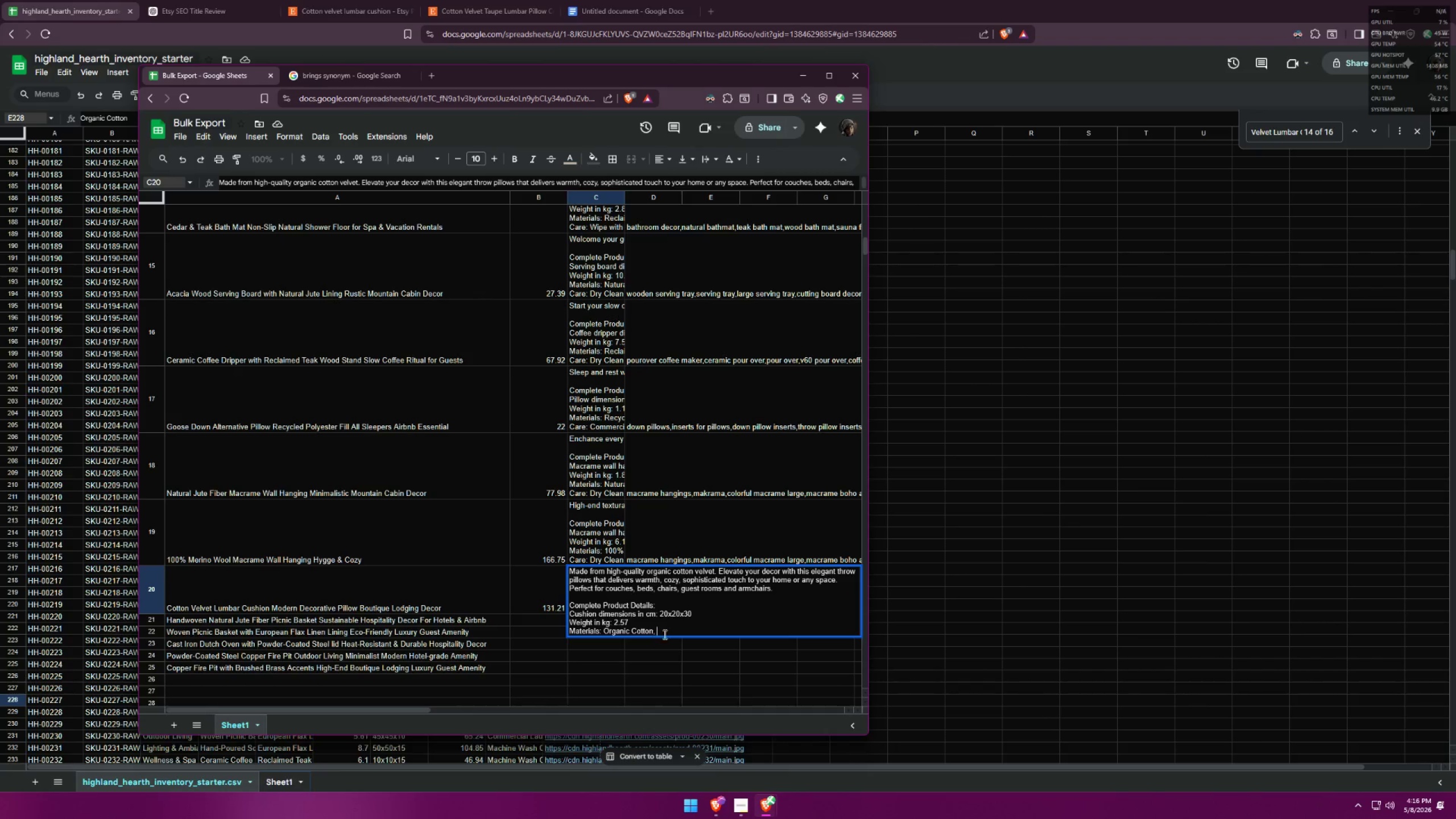 
key(Backspace)
key(Backspace)
type( Velvet)
 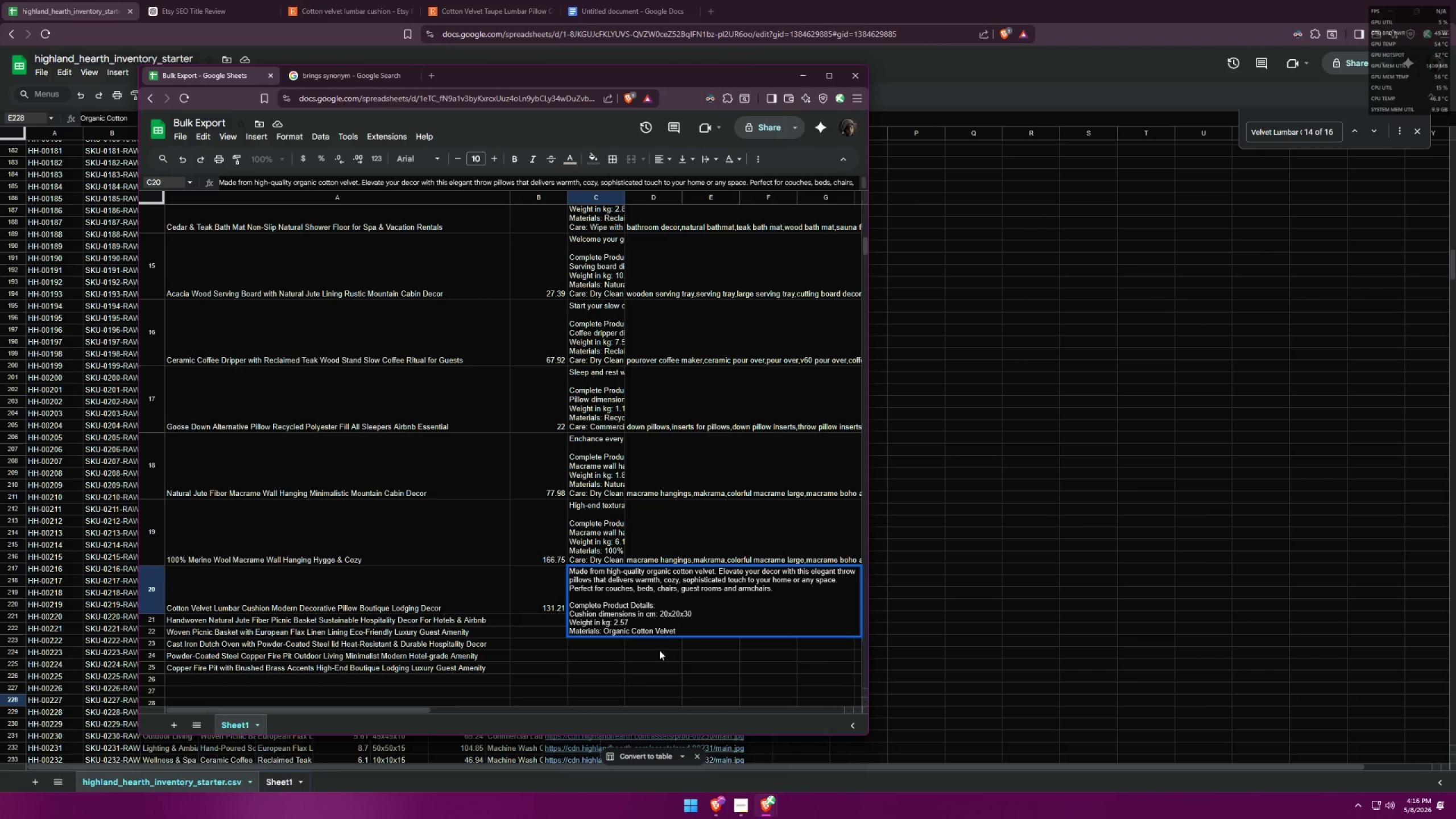 
left_click([627, 685])
 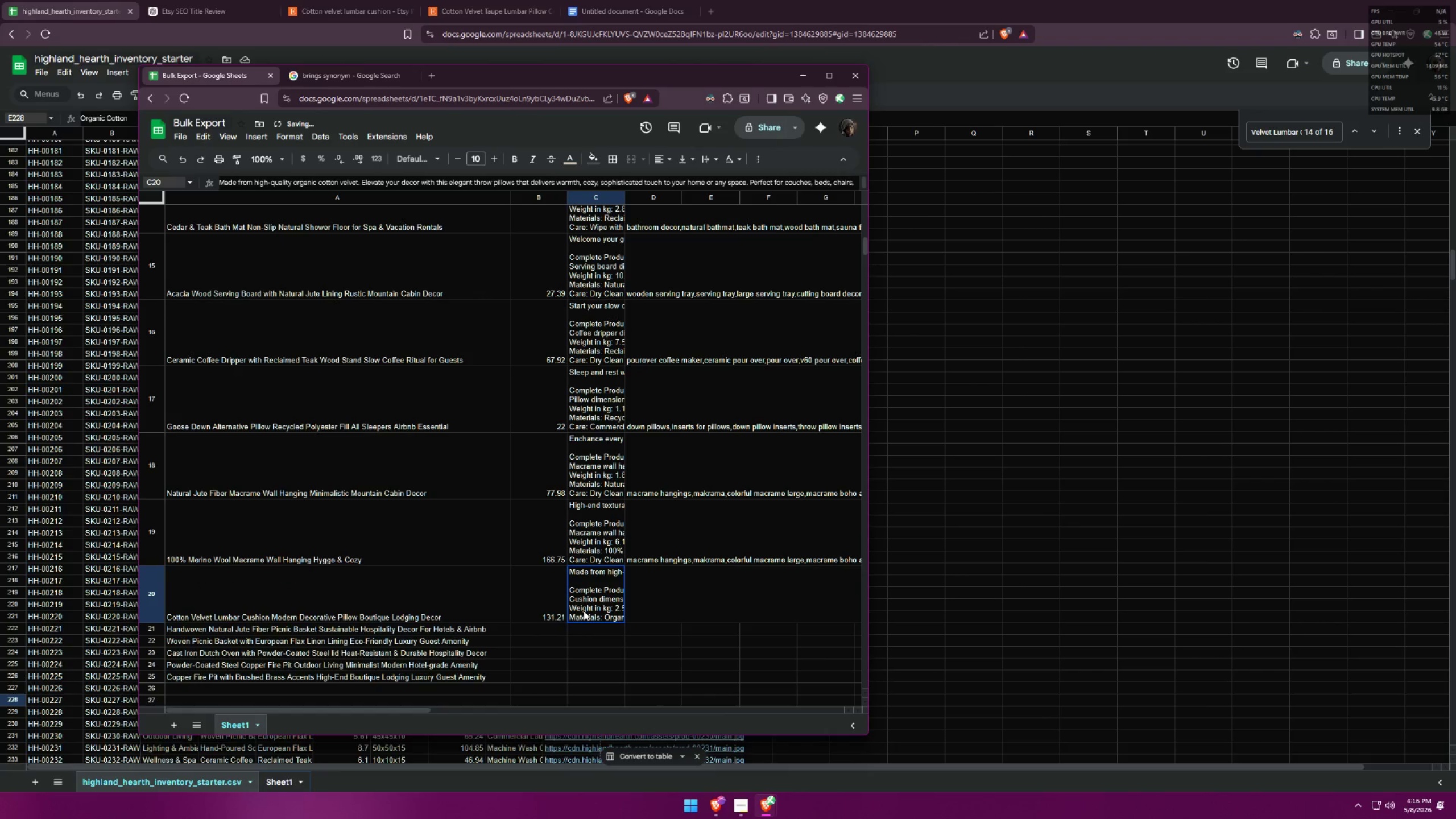 
double_click([584, 611])
 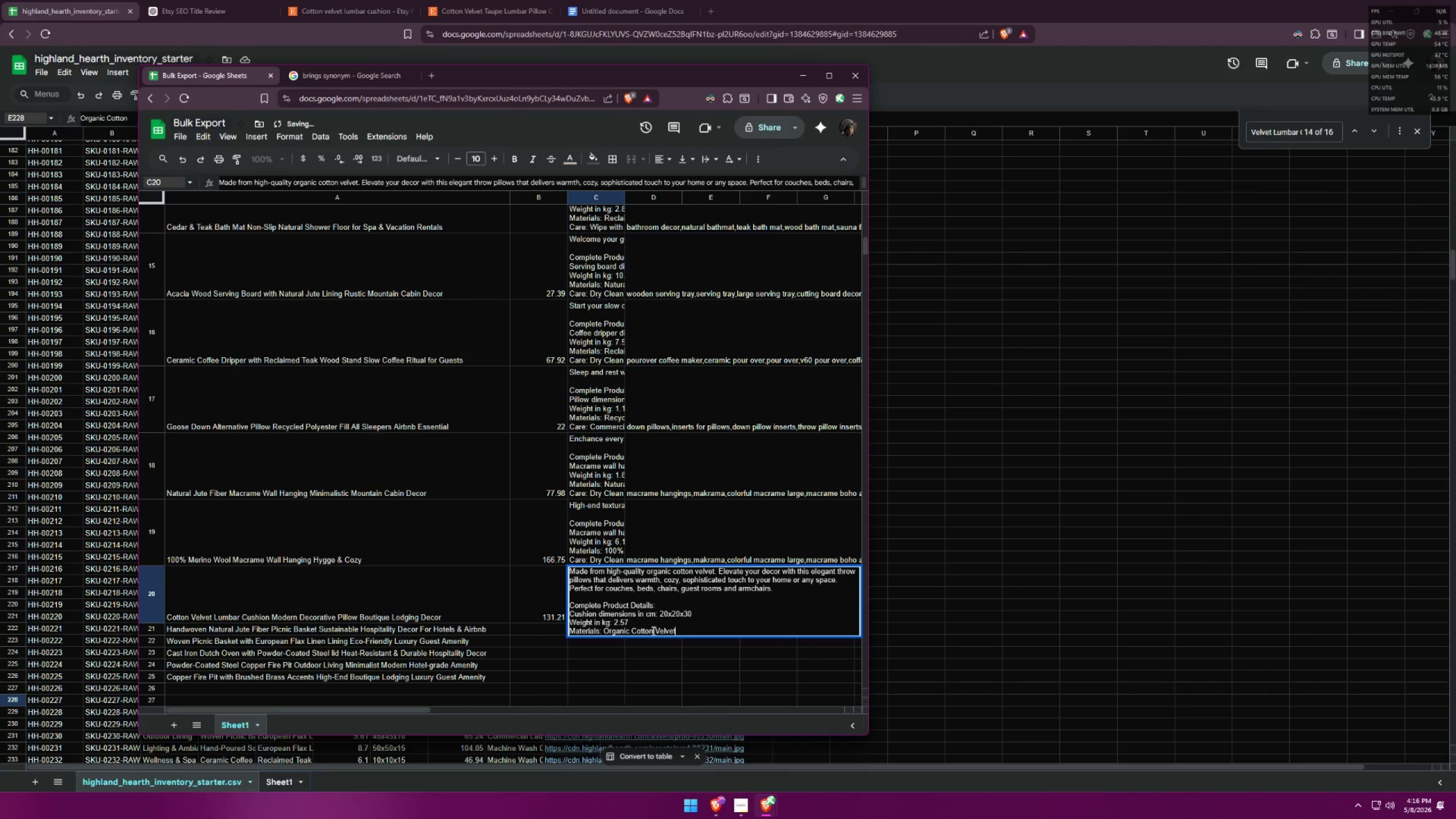 
left_click([660, 633])
 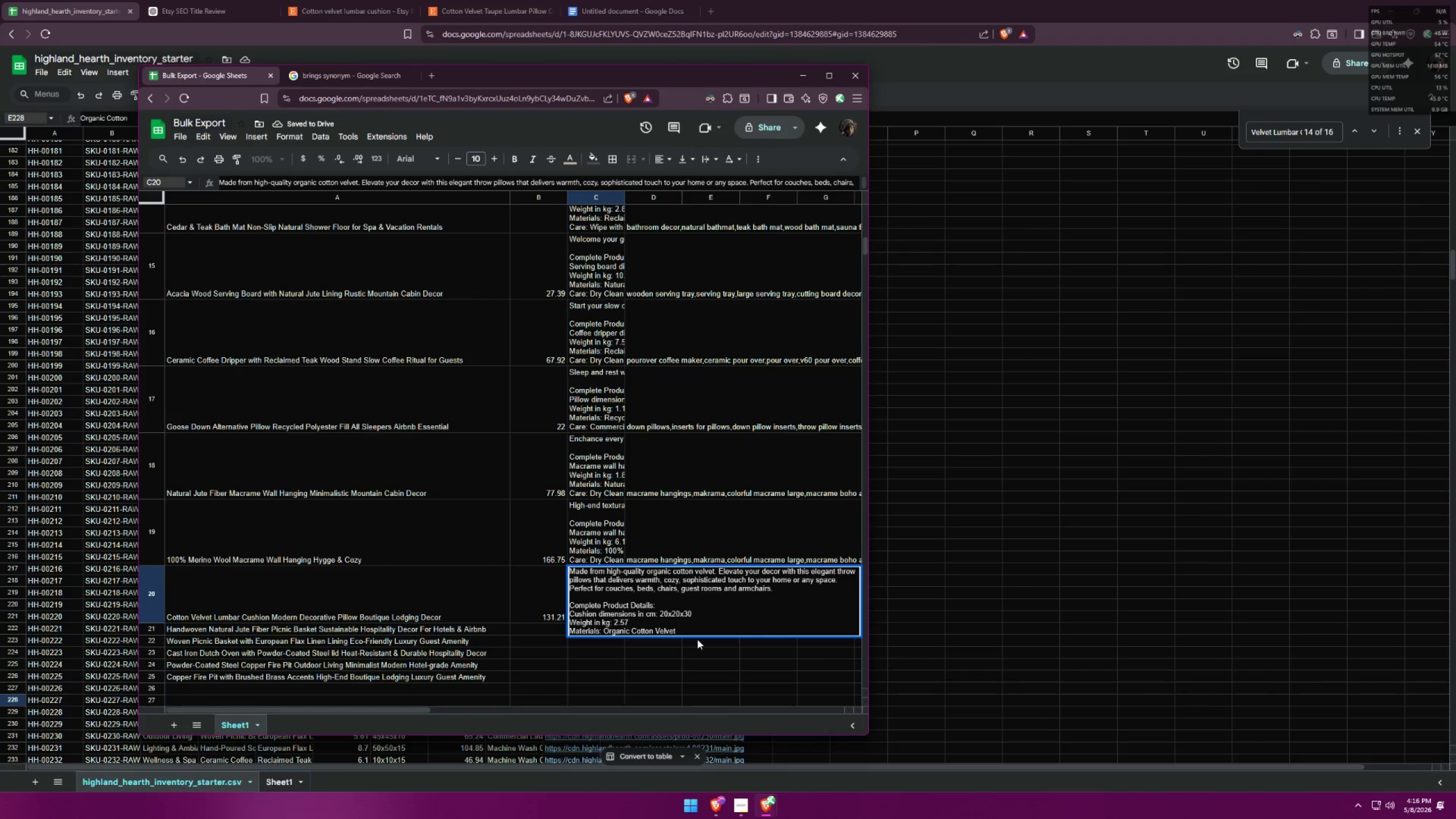 
key(ArrowLeft)
 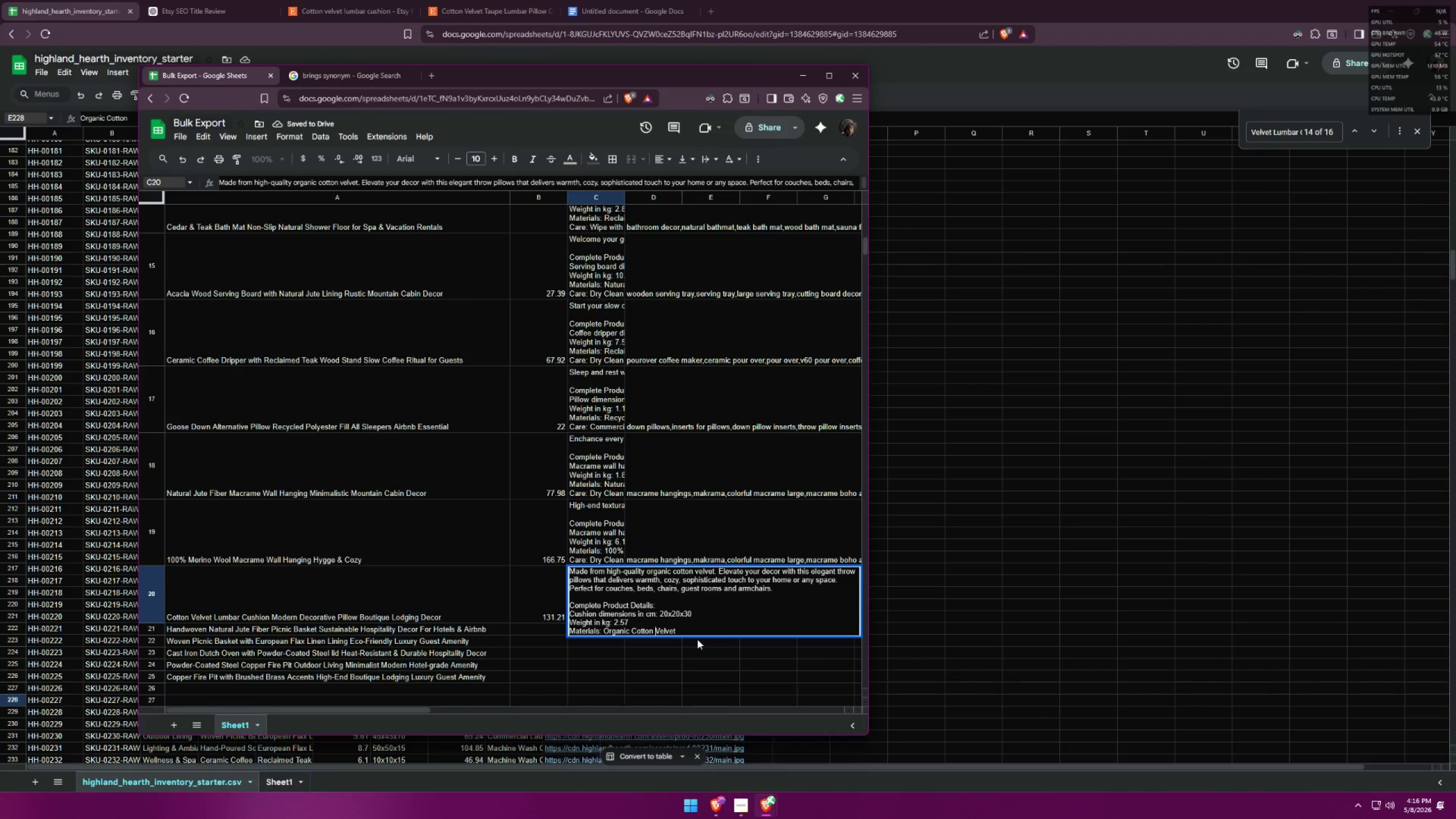 
key(Backspace)
 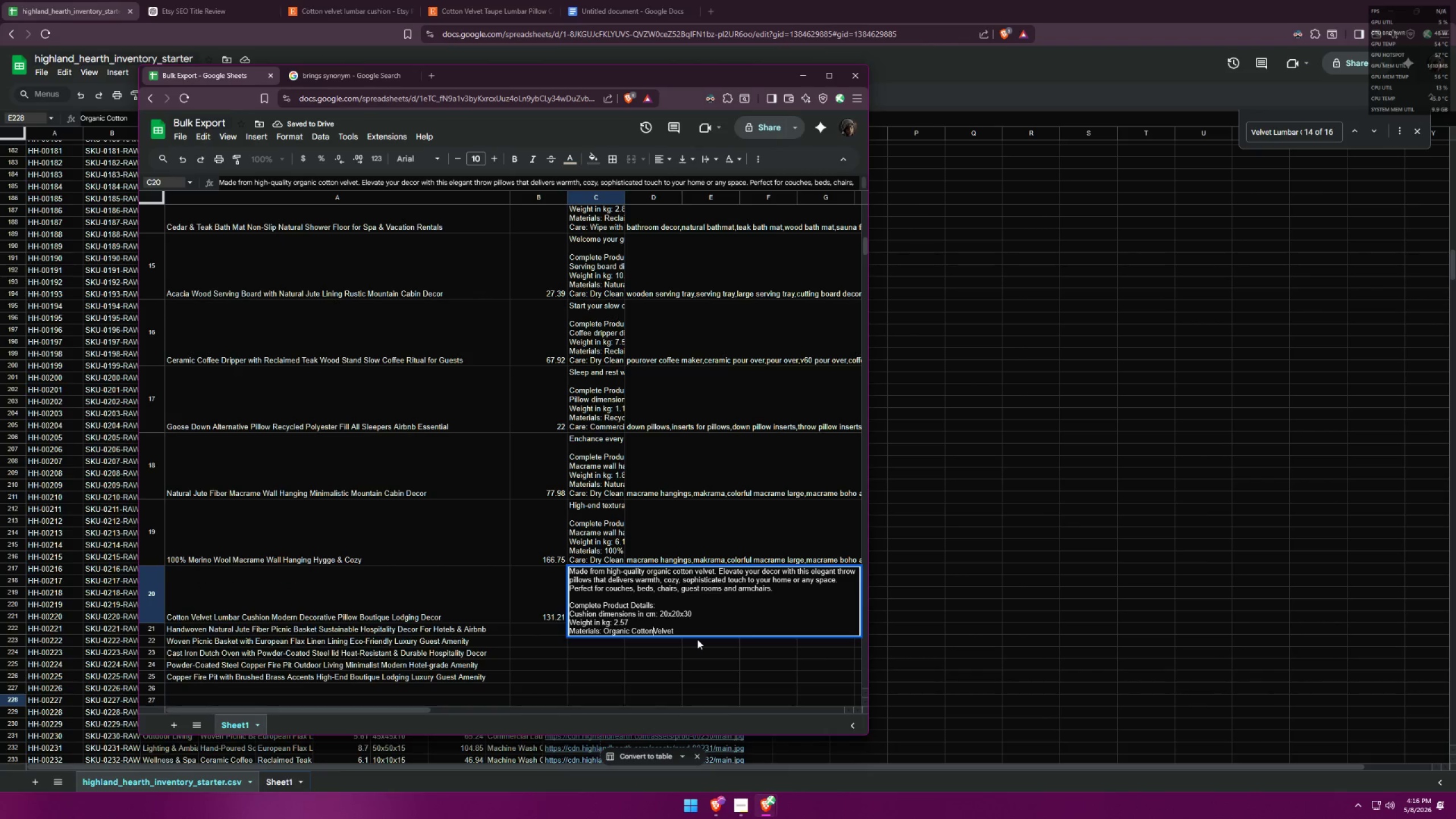 
key(Comma)
 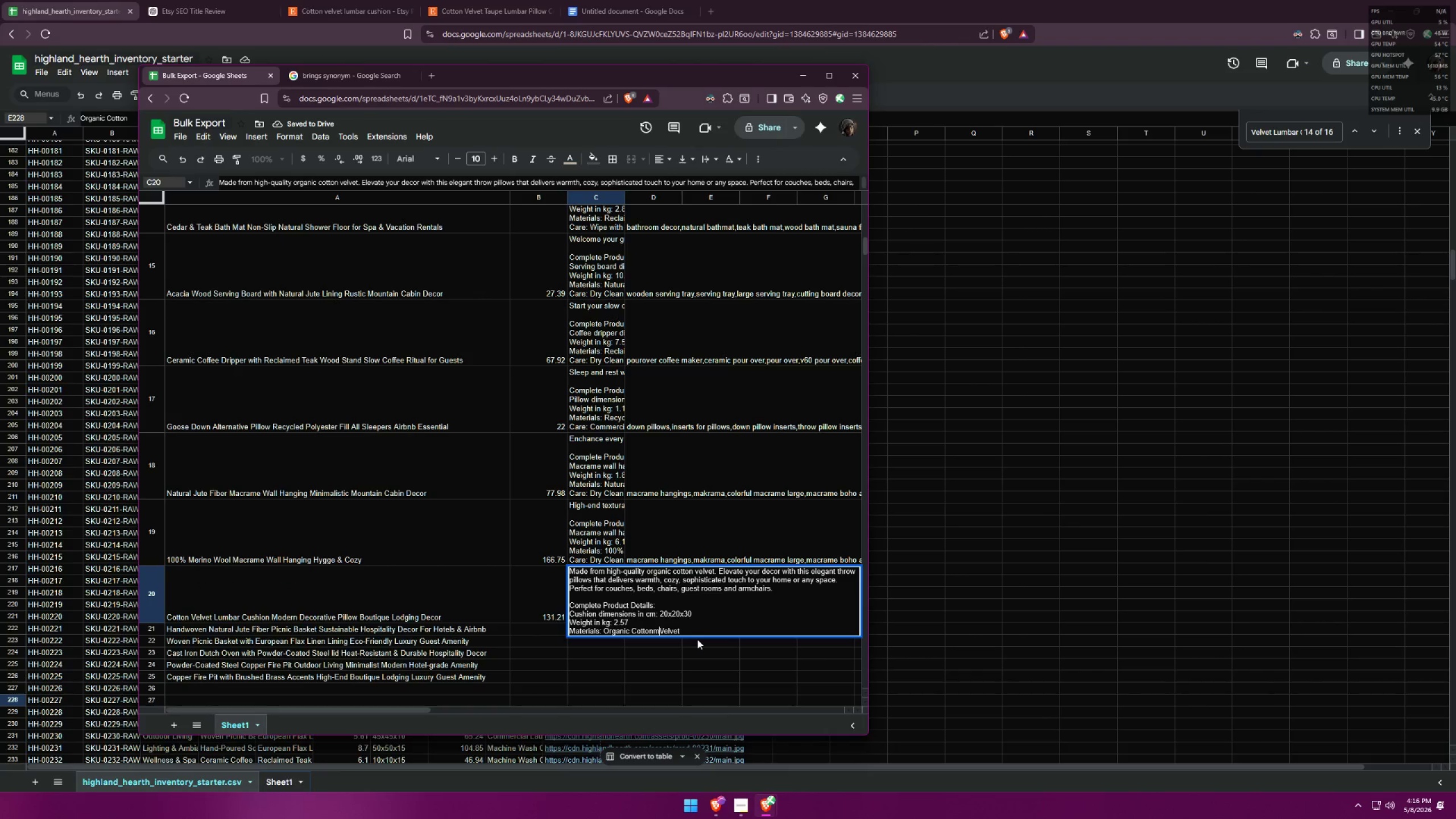 
key(M)
 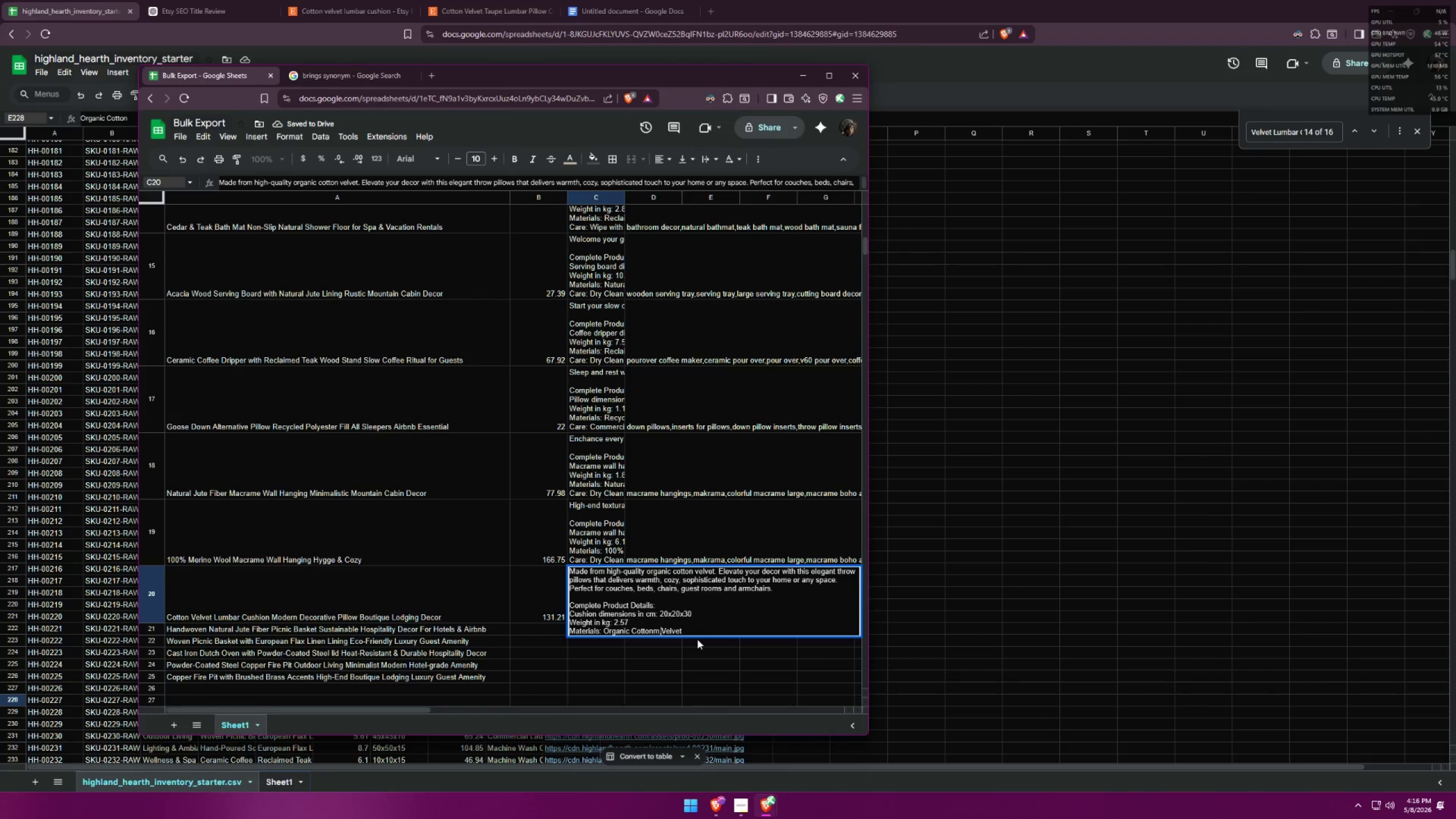 
key(Backspace)
 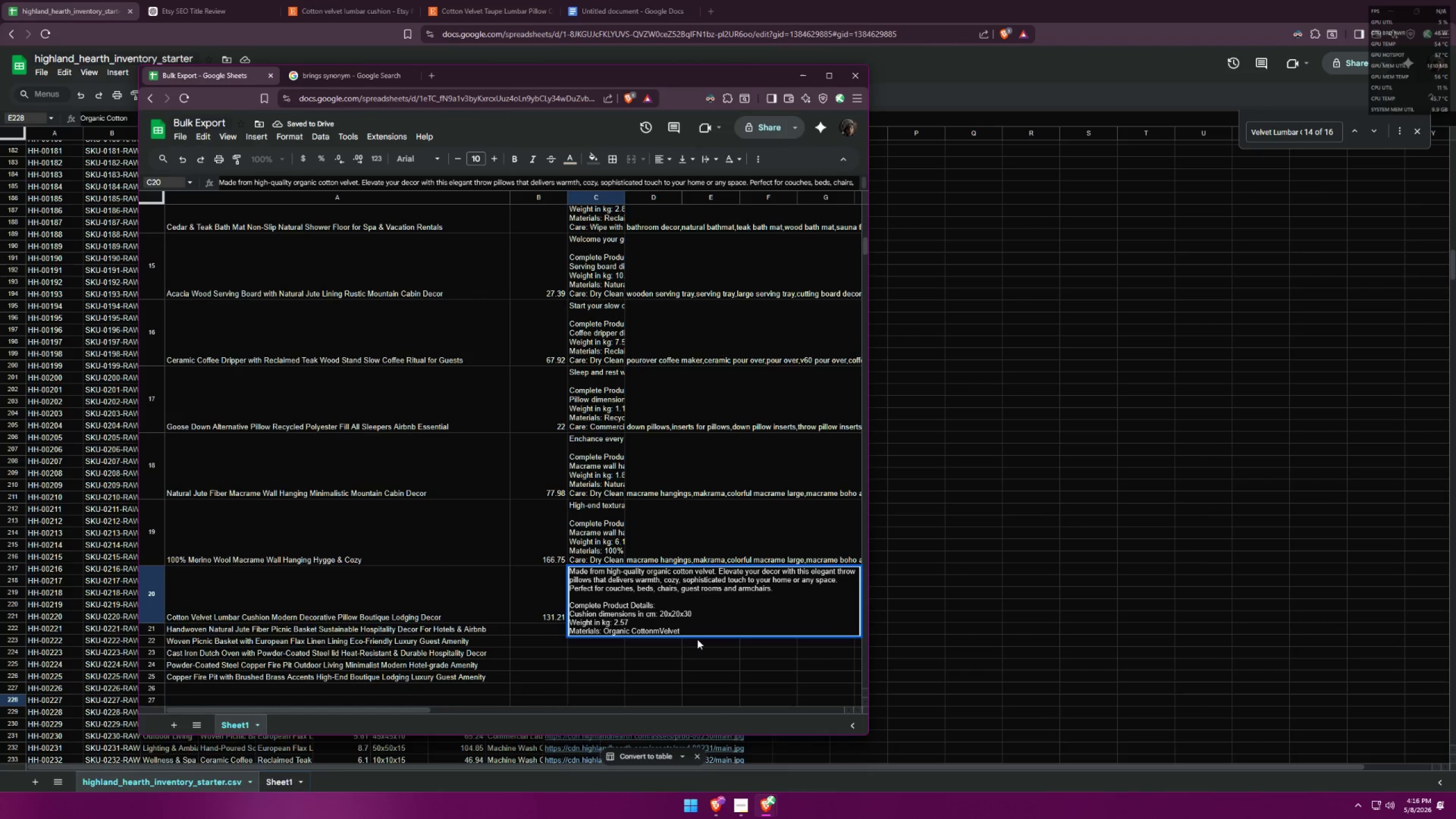 
key(Backspace)
 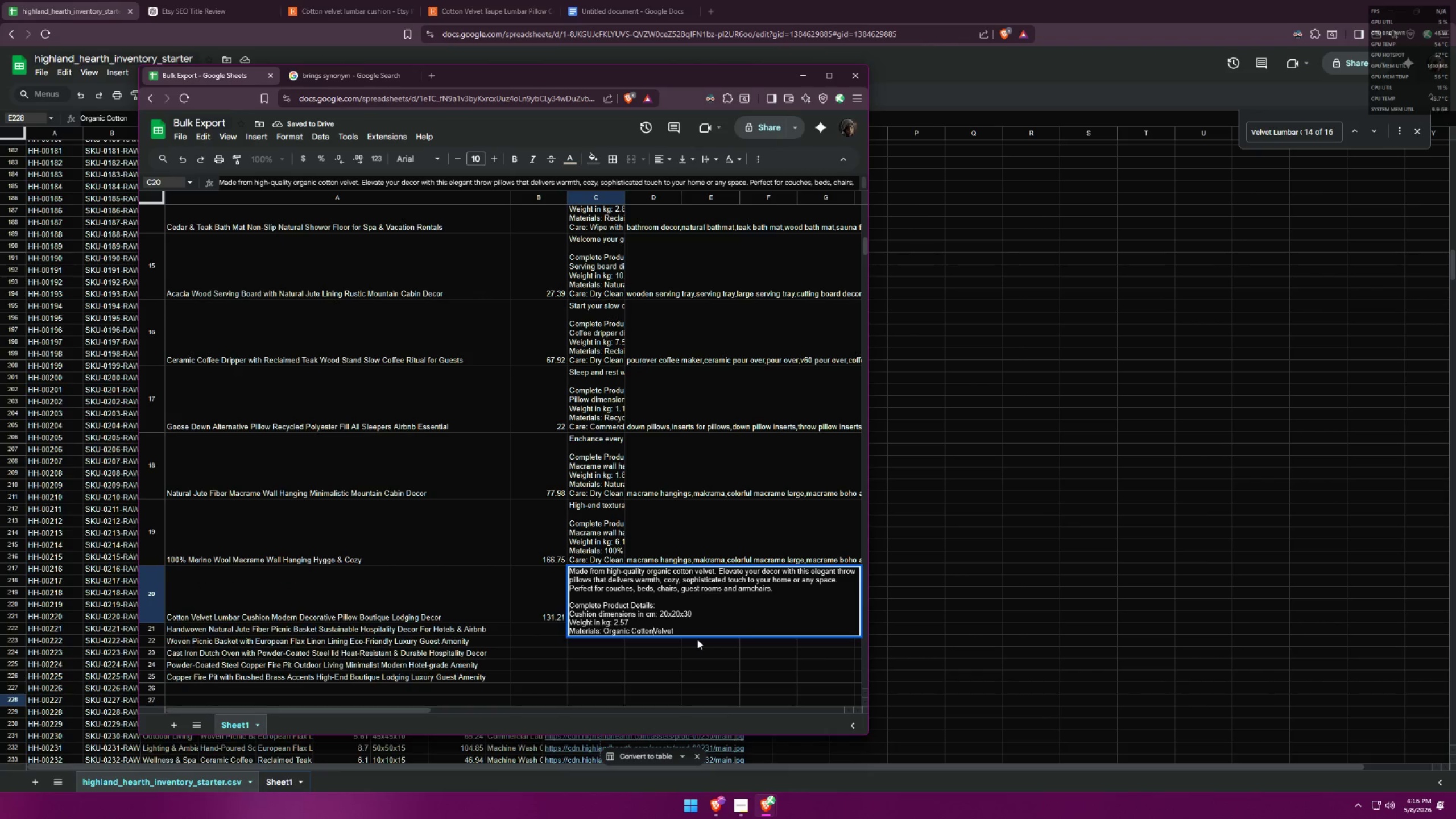 
key(Comma)
 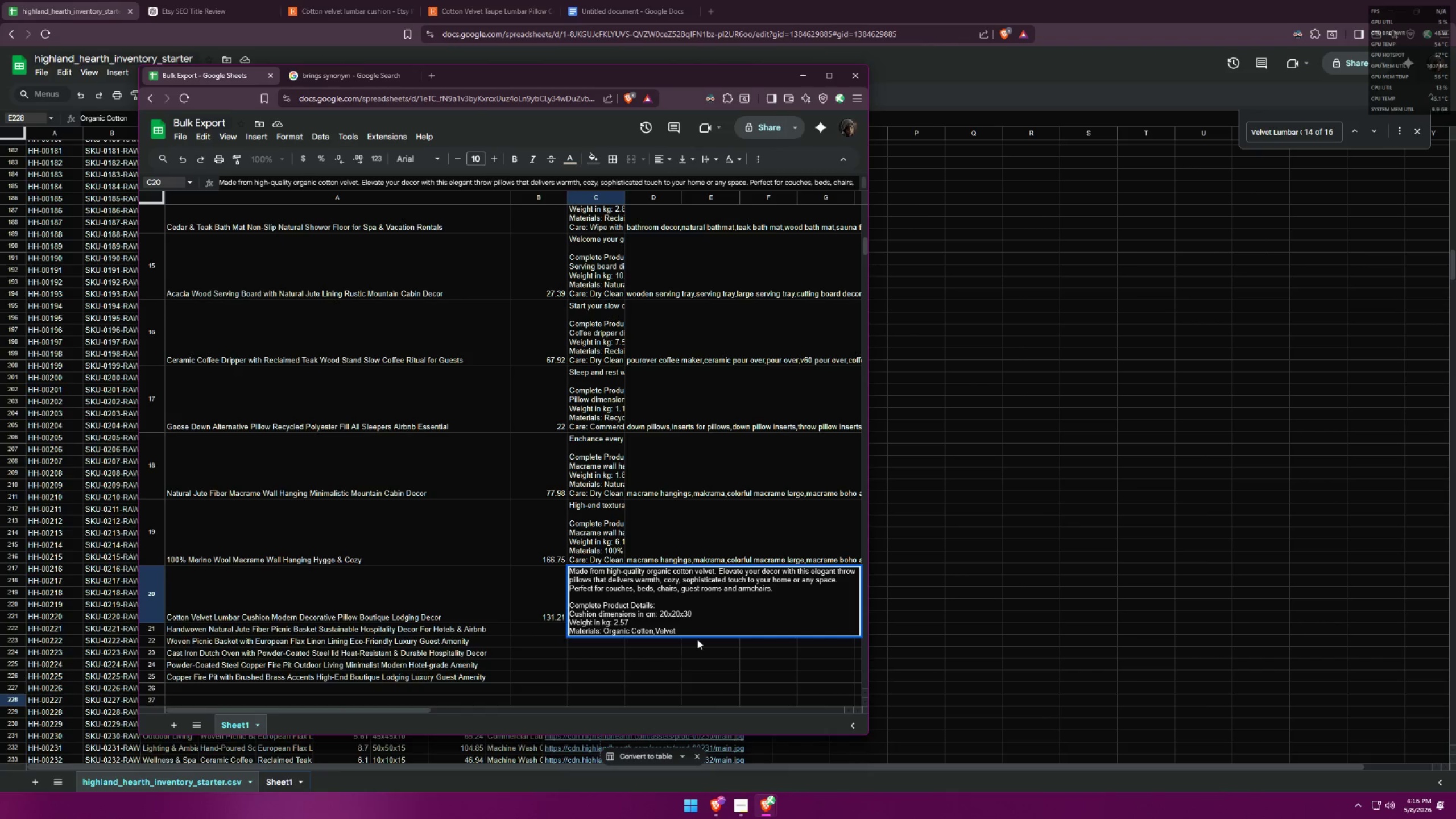 
key(Backspace)
 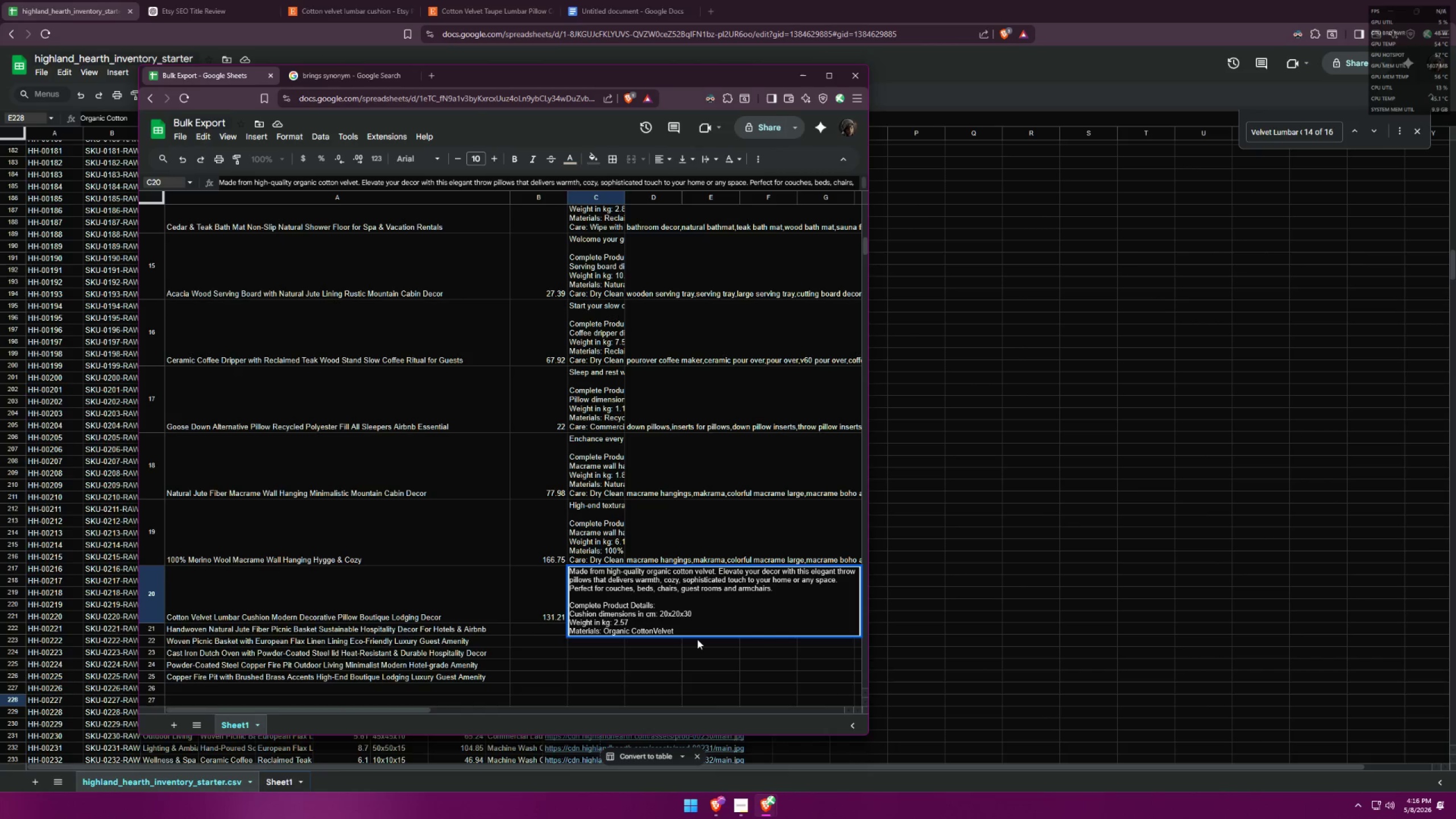 
key(Comma)
 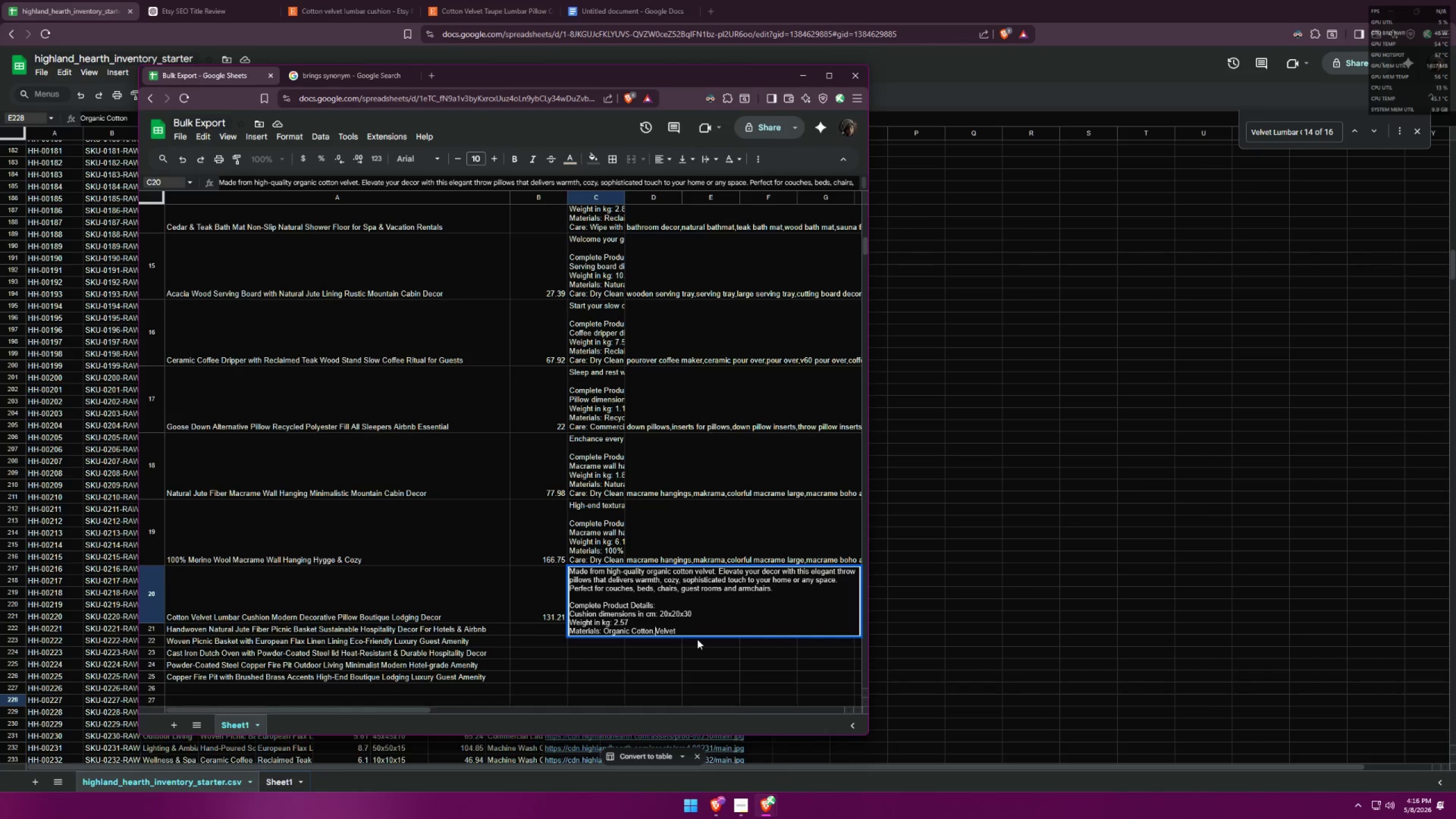 
key(Space)
 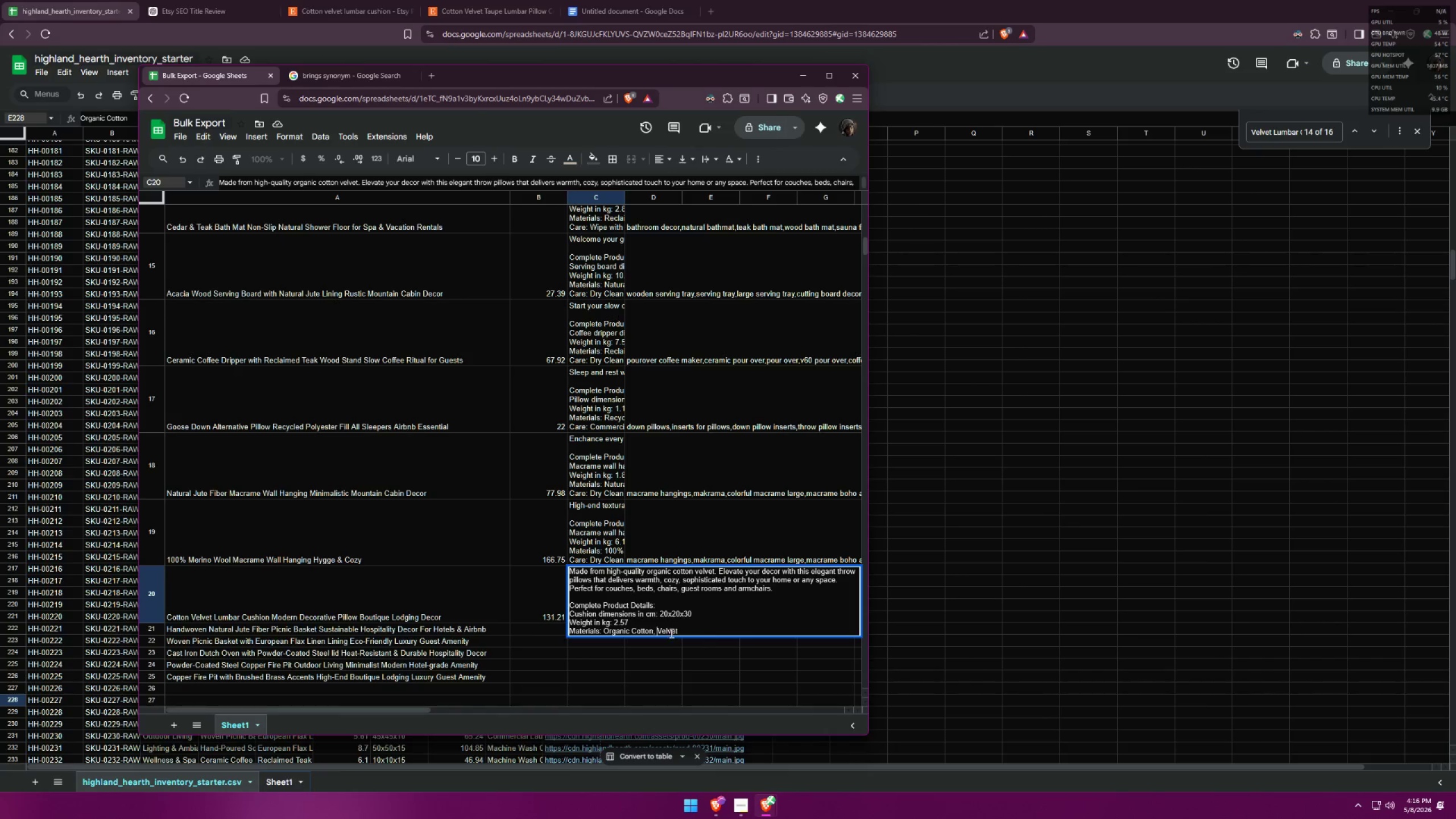 
left_click([659, 644])
 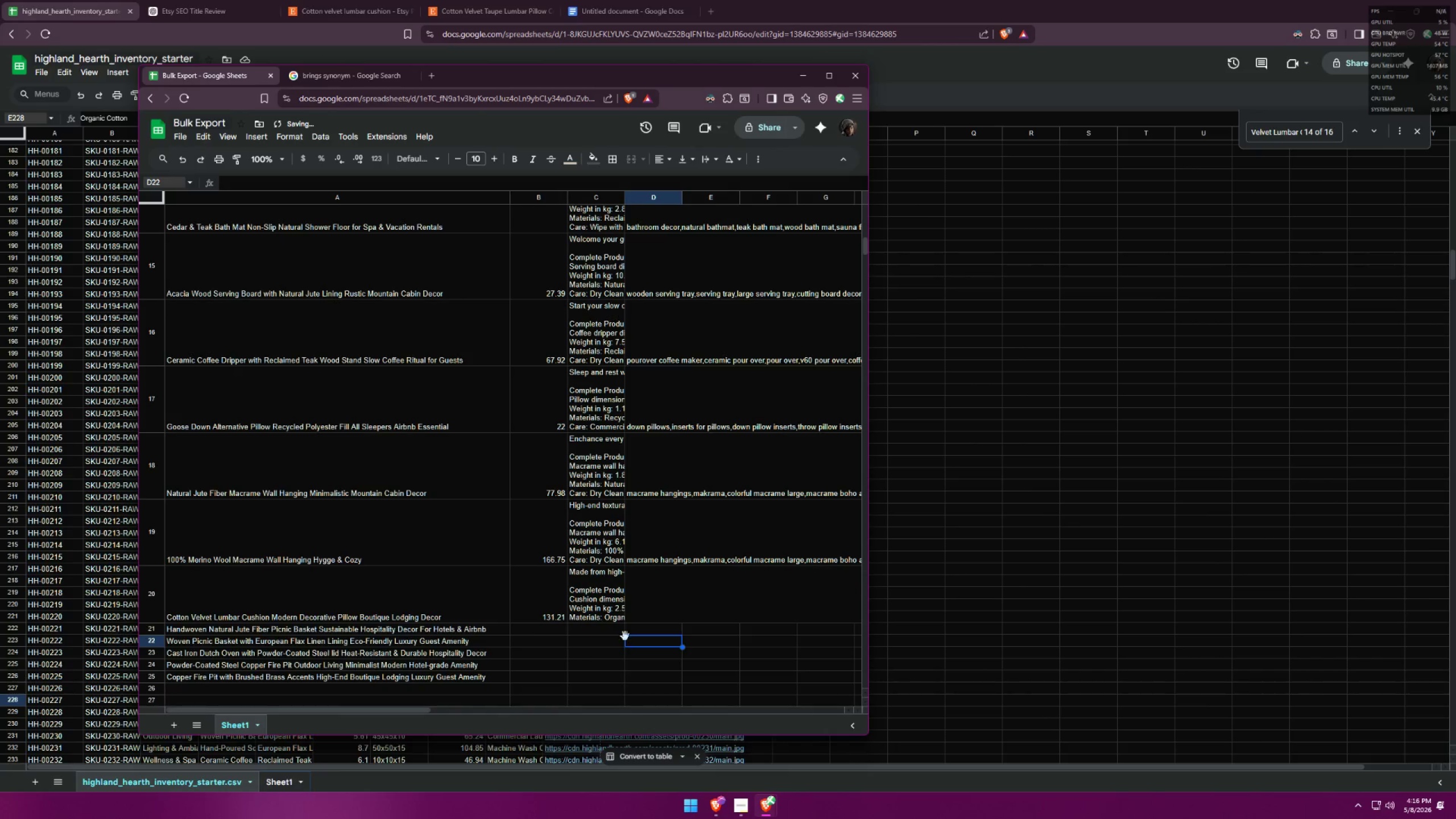 
left_click([647, 595])
 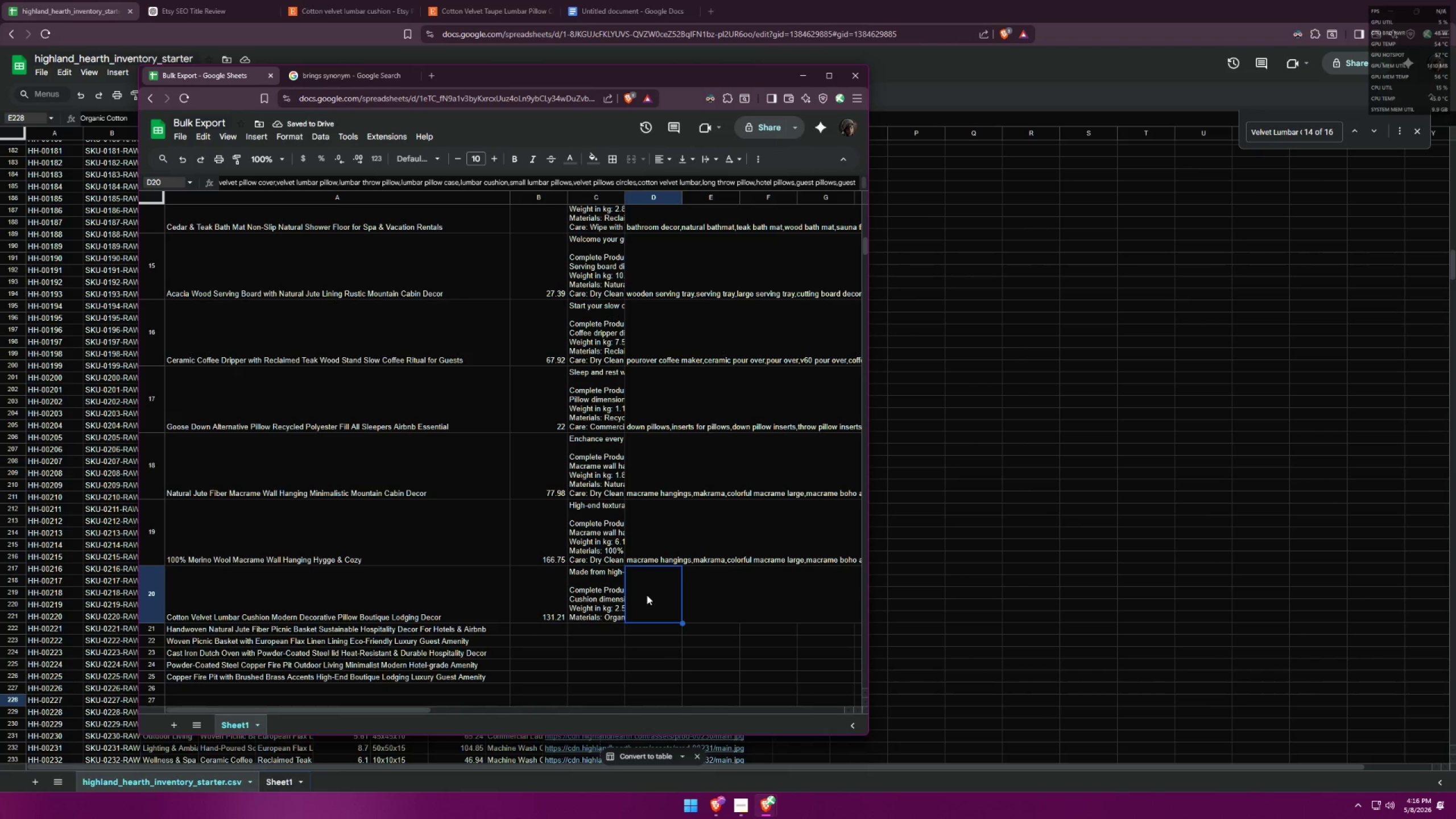 
left_click([535, 610])
 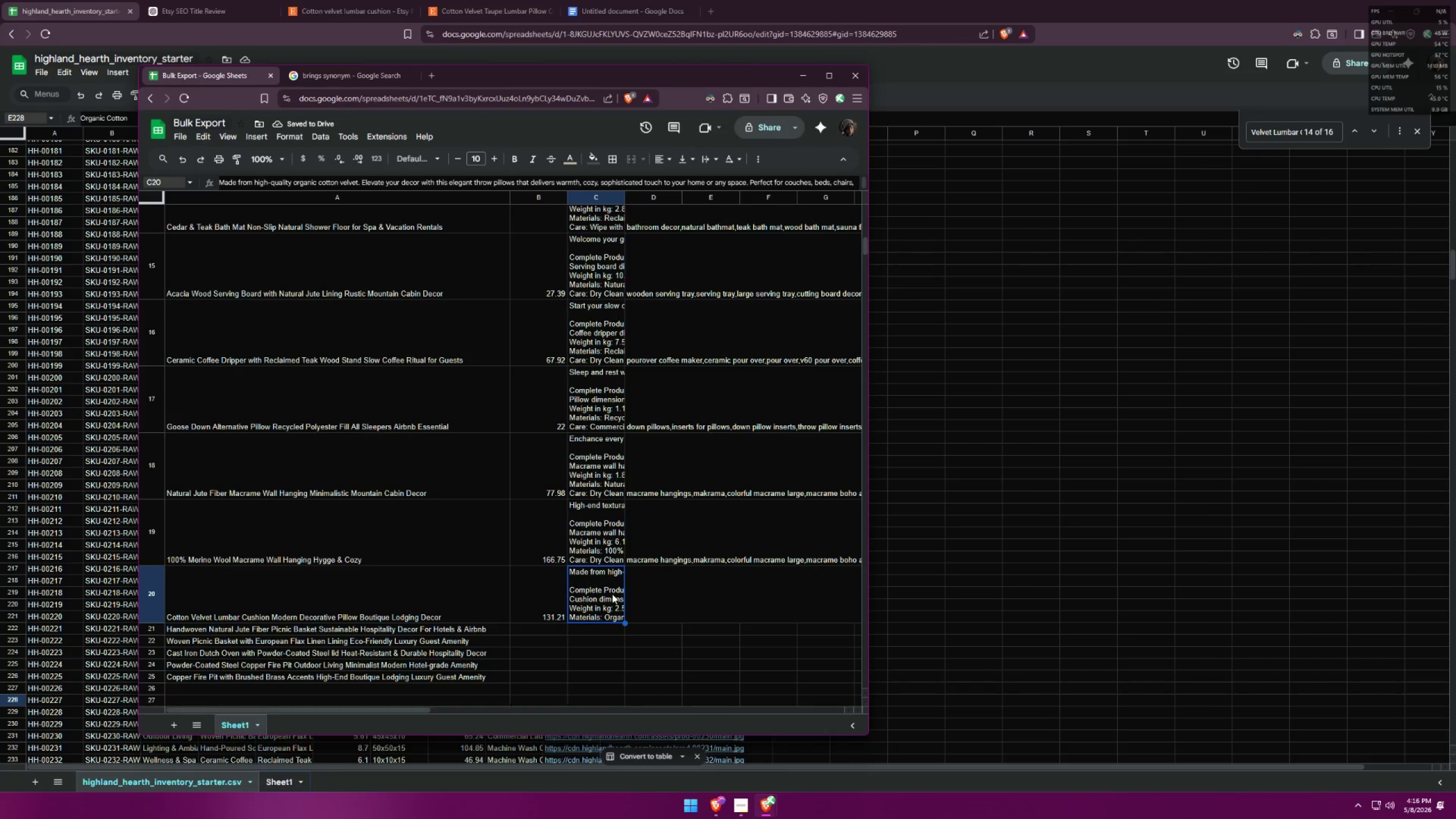 
double_click([611, 593])
 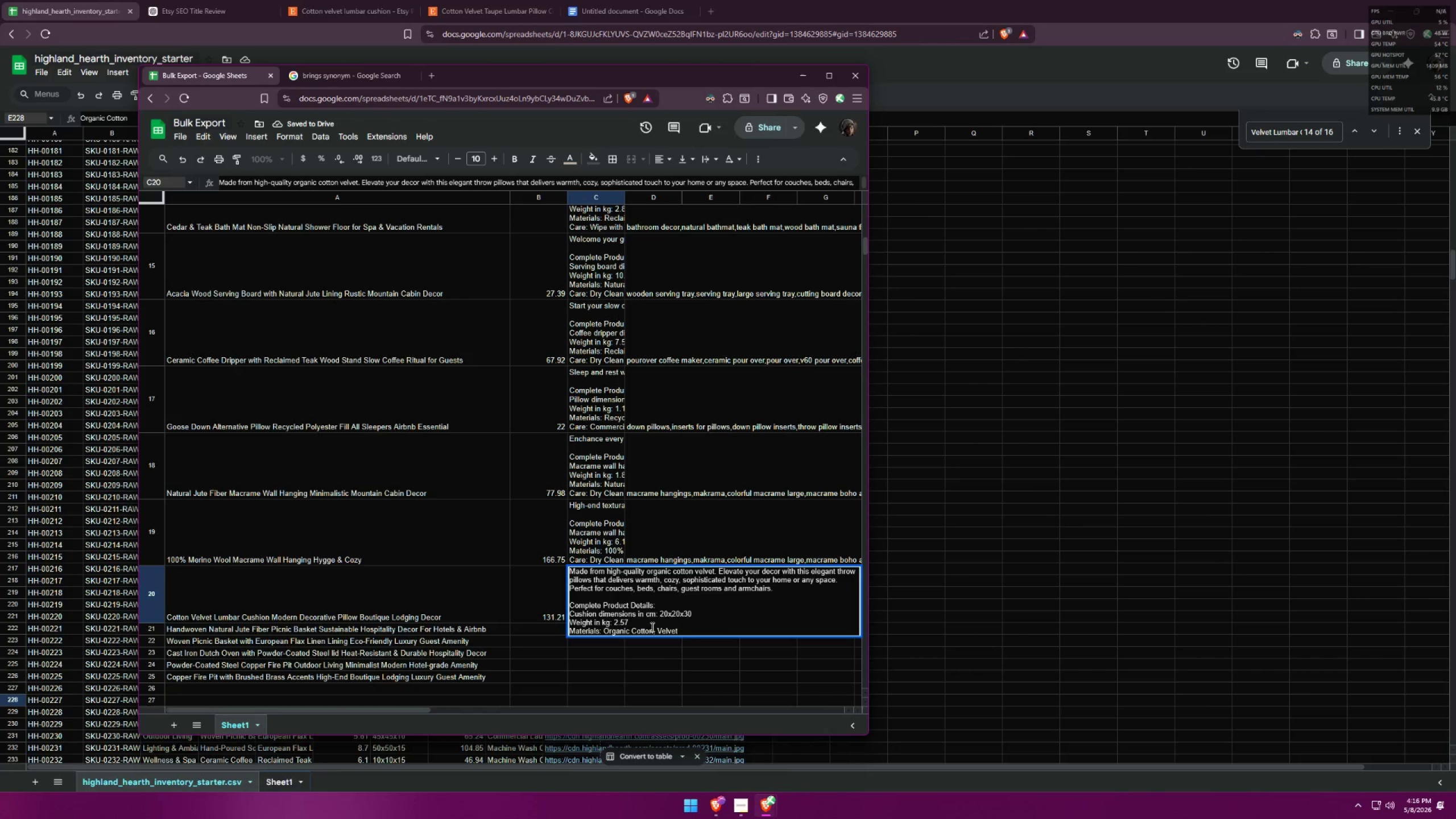 
double_click([608, 523])
 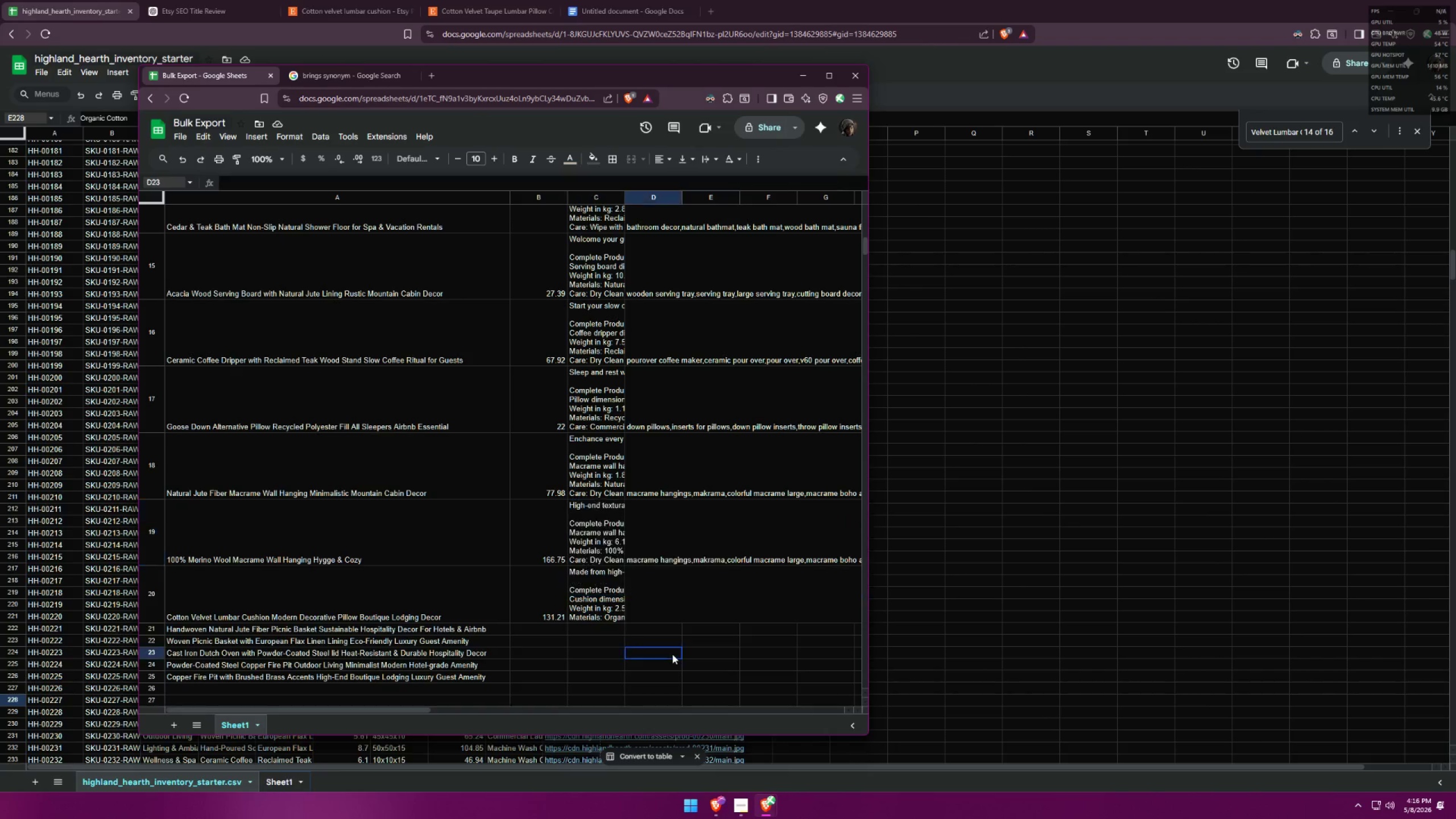 
double_click([586, 586])
 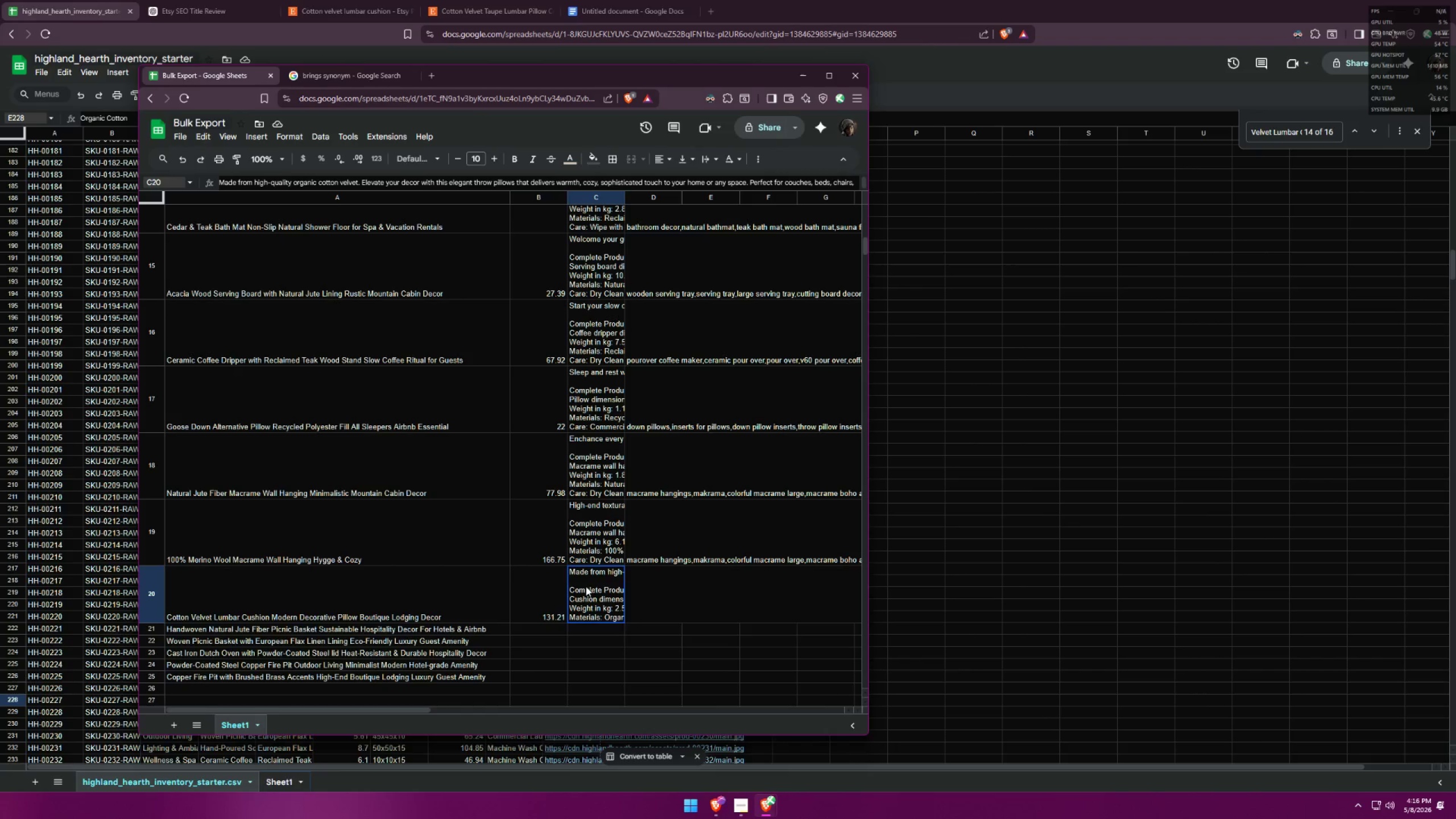 
triple_click([586, 586])
 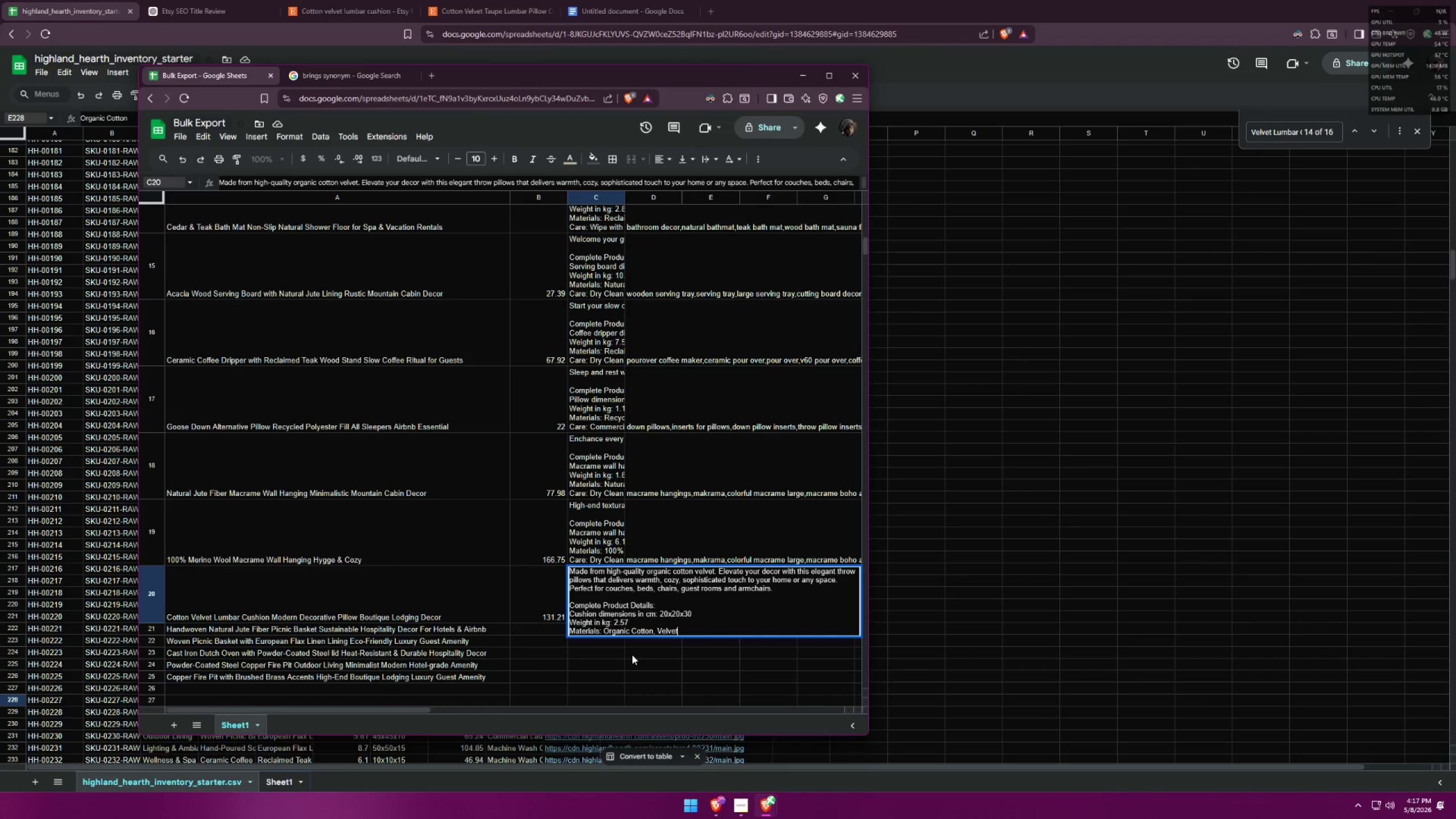 
left_click([632, 655])
 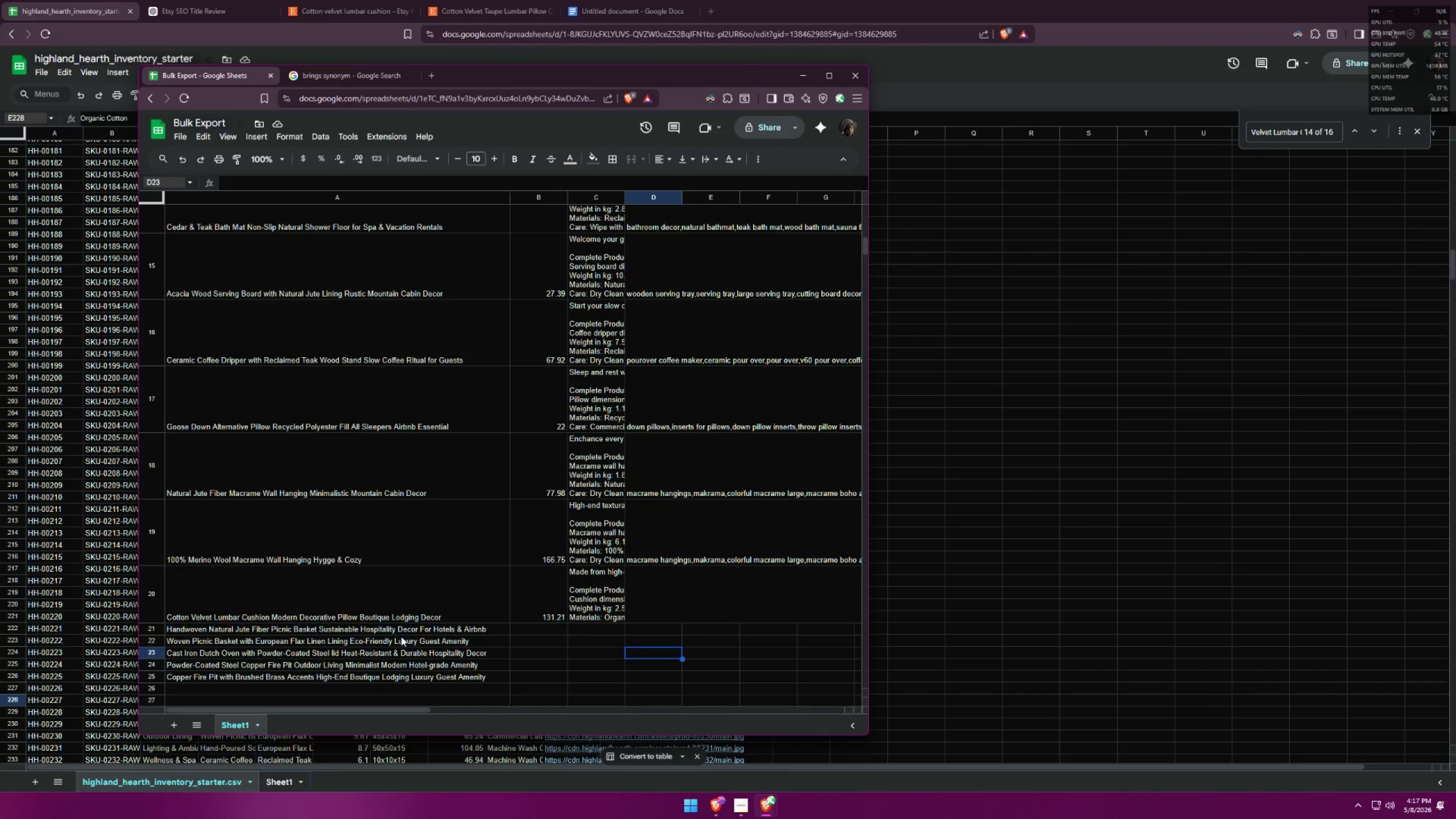 
left_click([386, 633])
 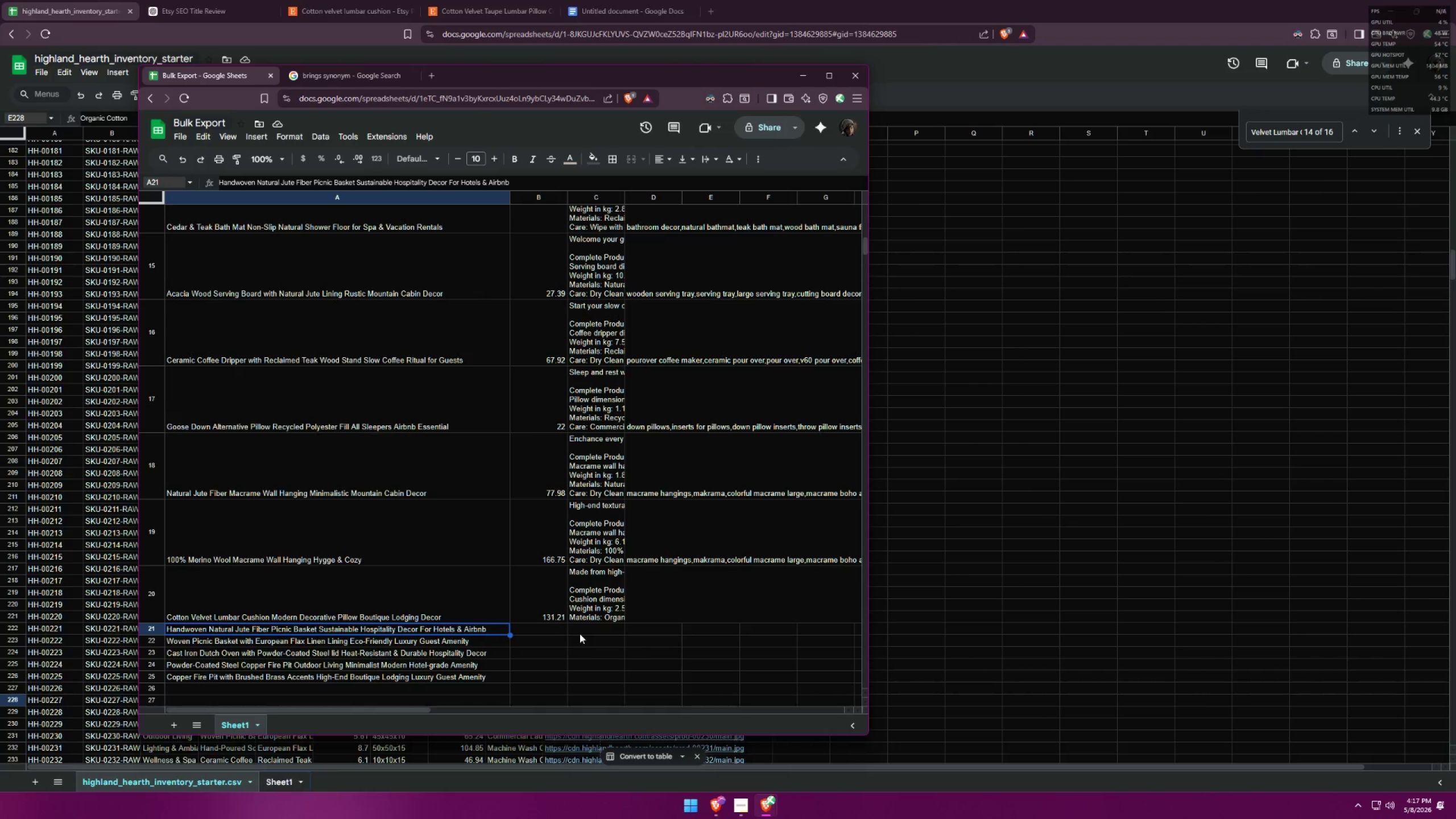 
wait(9.92)
 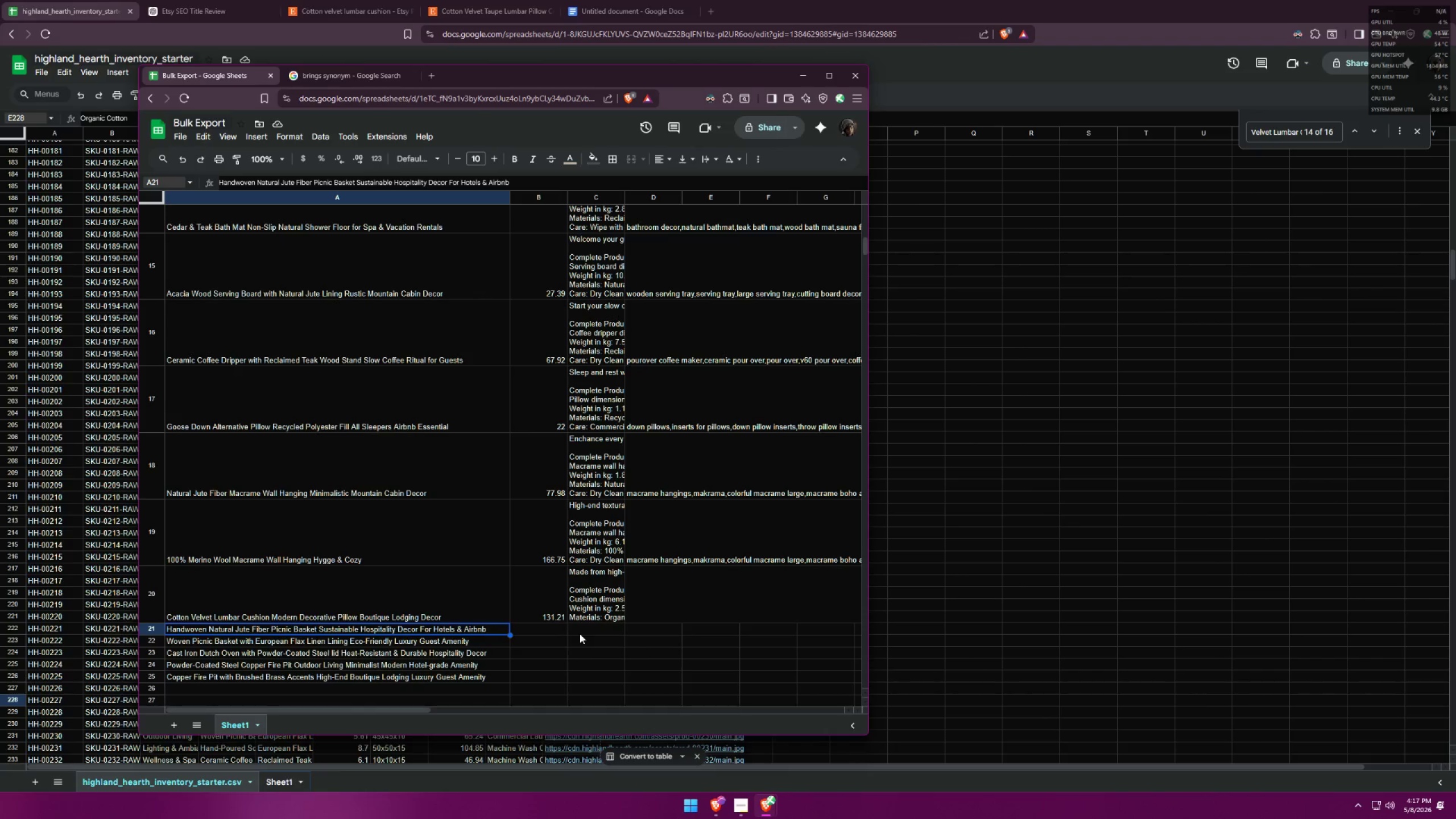 
left_click([59, 0])
 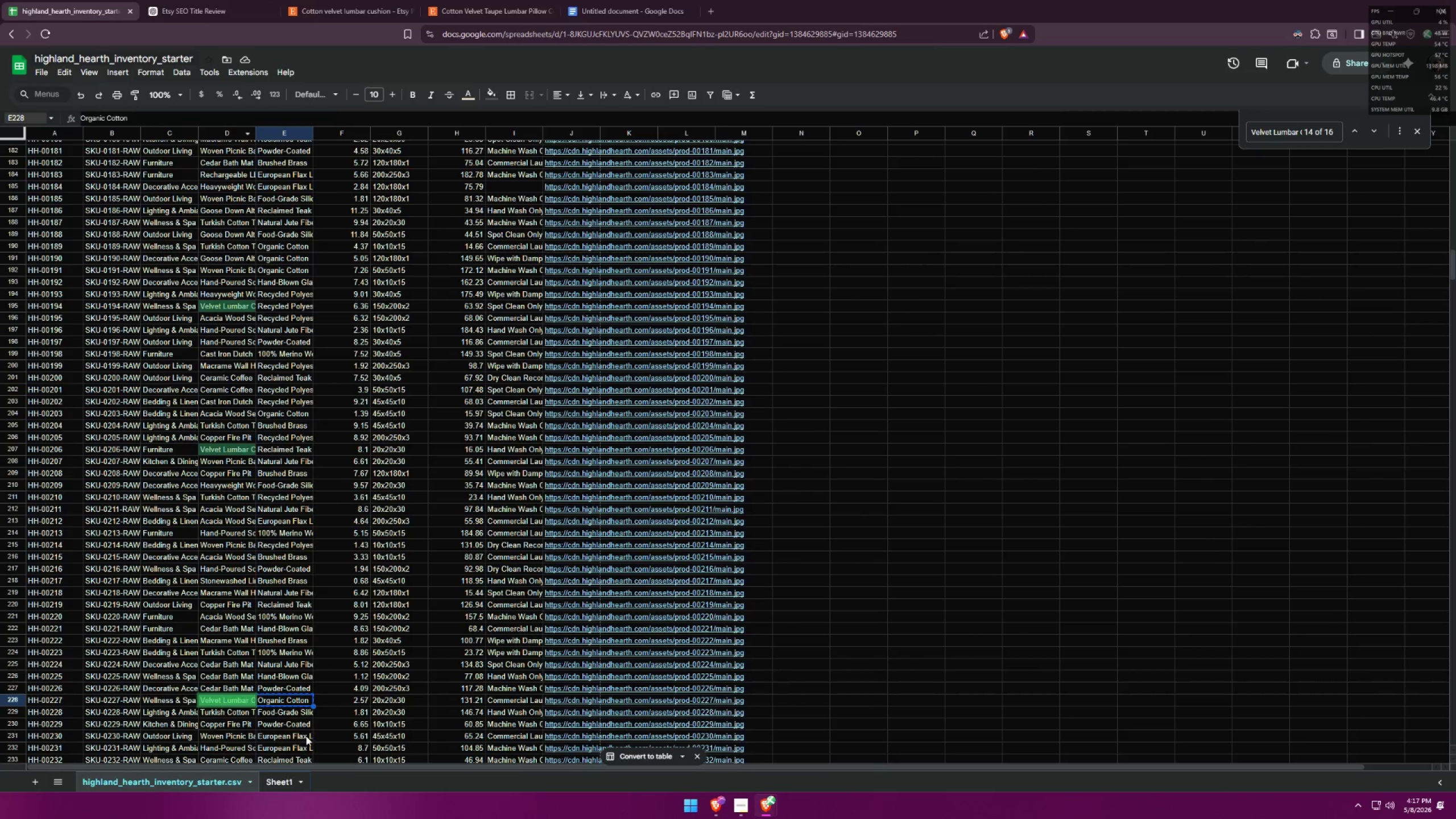 
left_click([287, 781])
 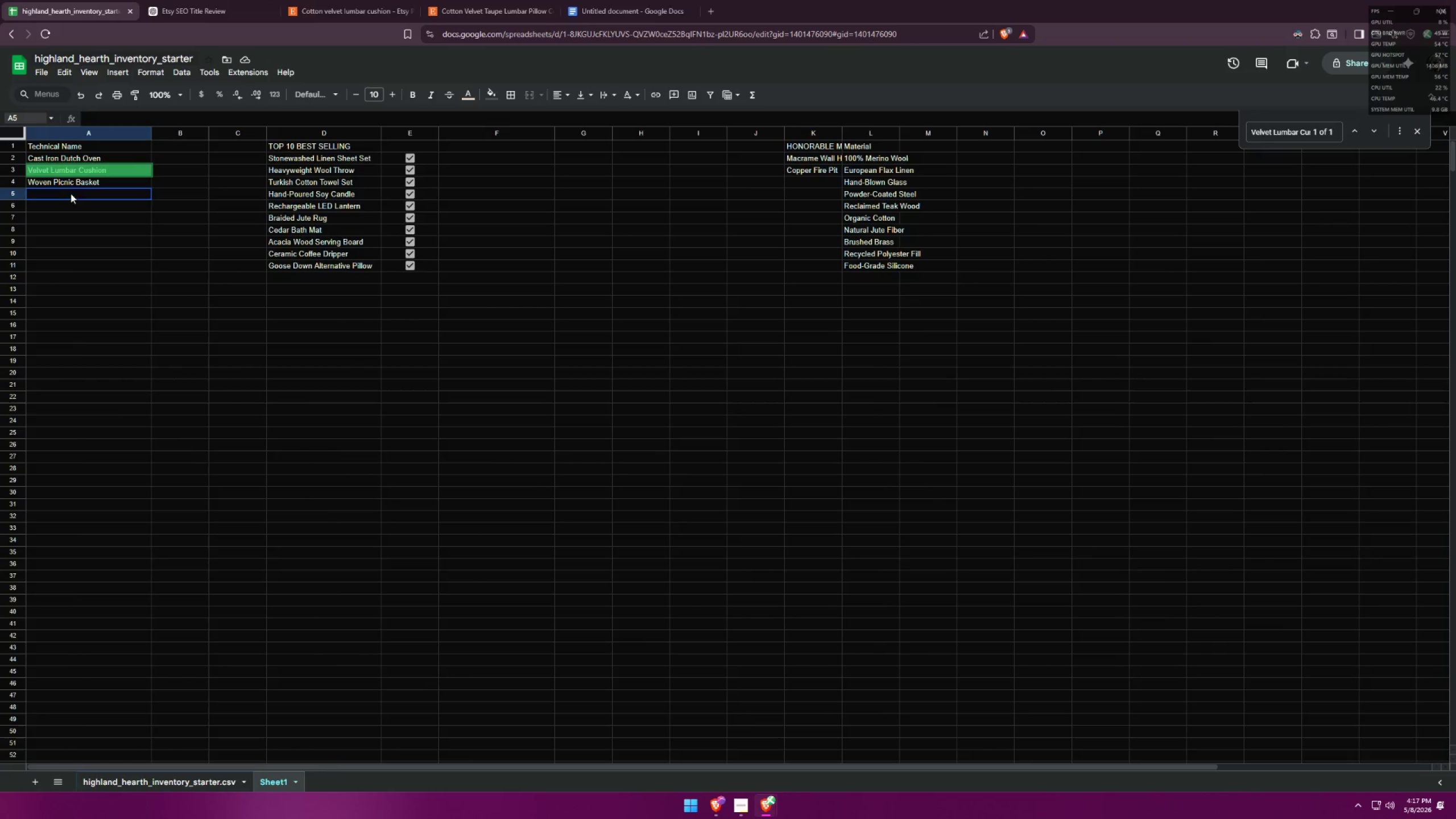 
double_click([85, 181])
 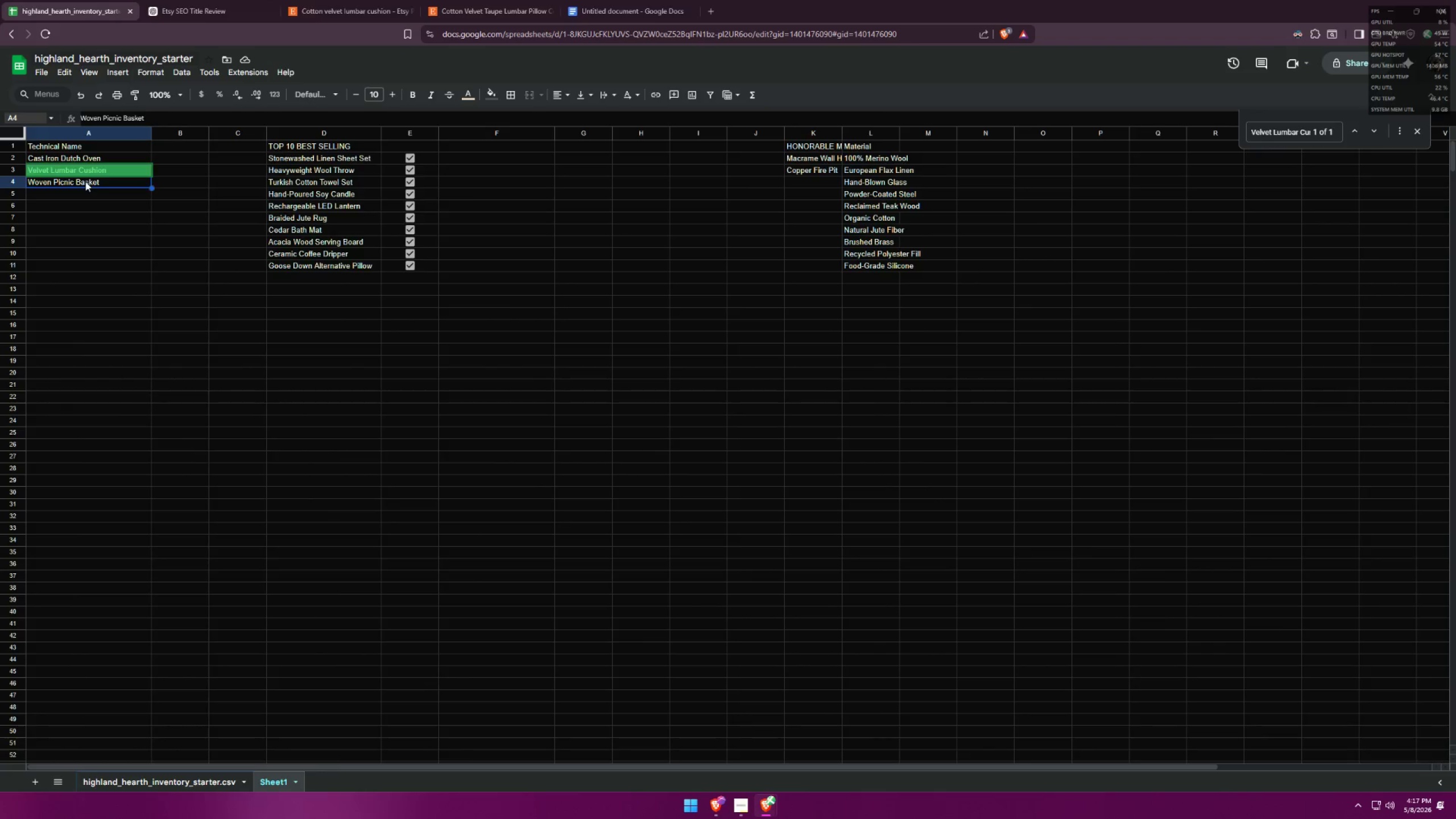 
key(Control+ControlLeft)
 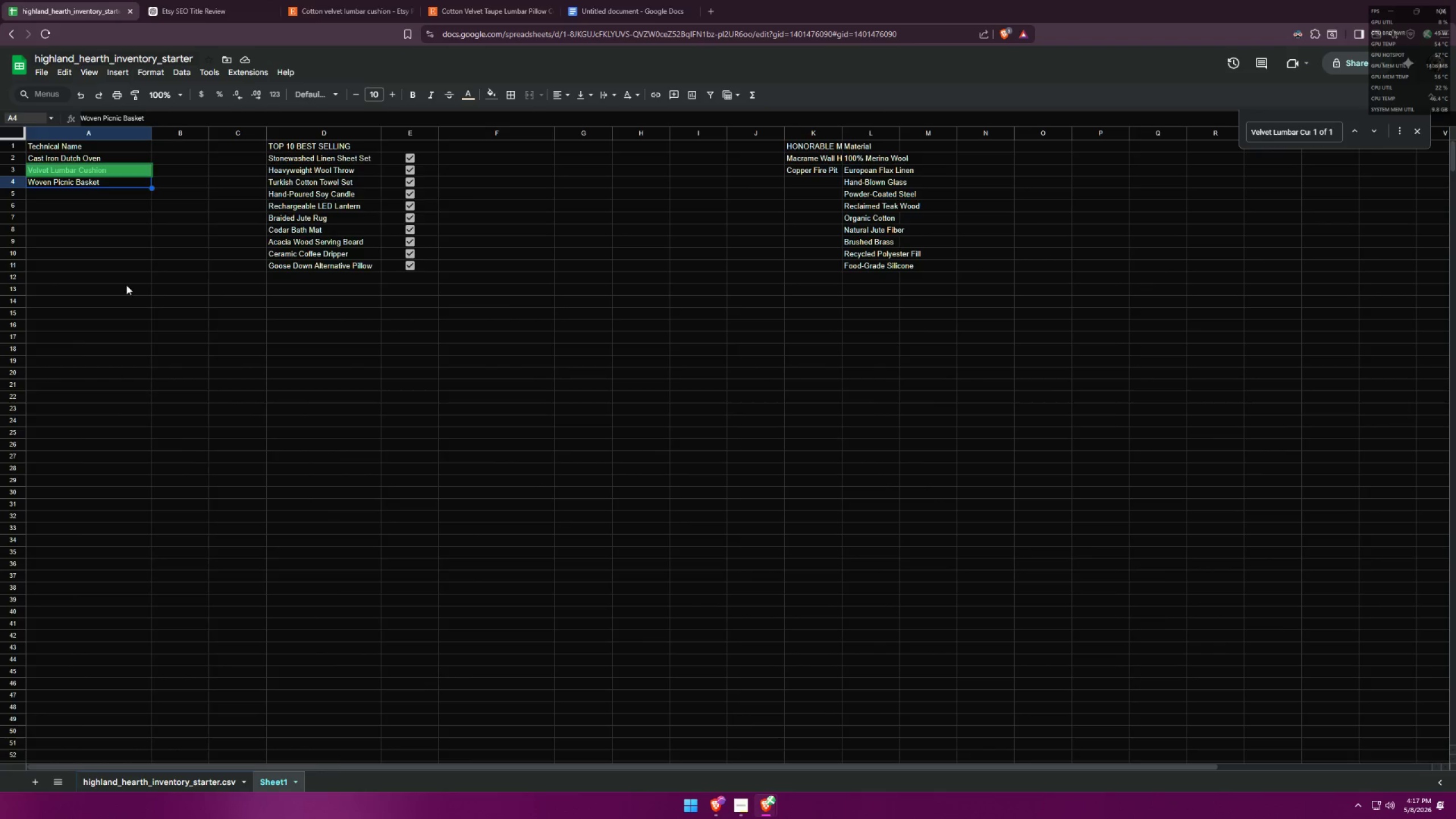 
key(Control+C)
 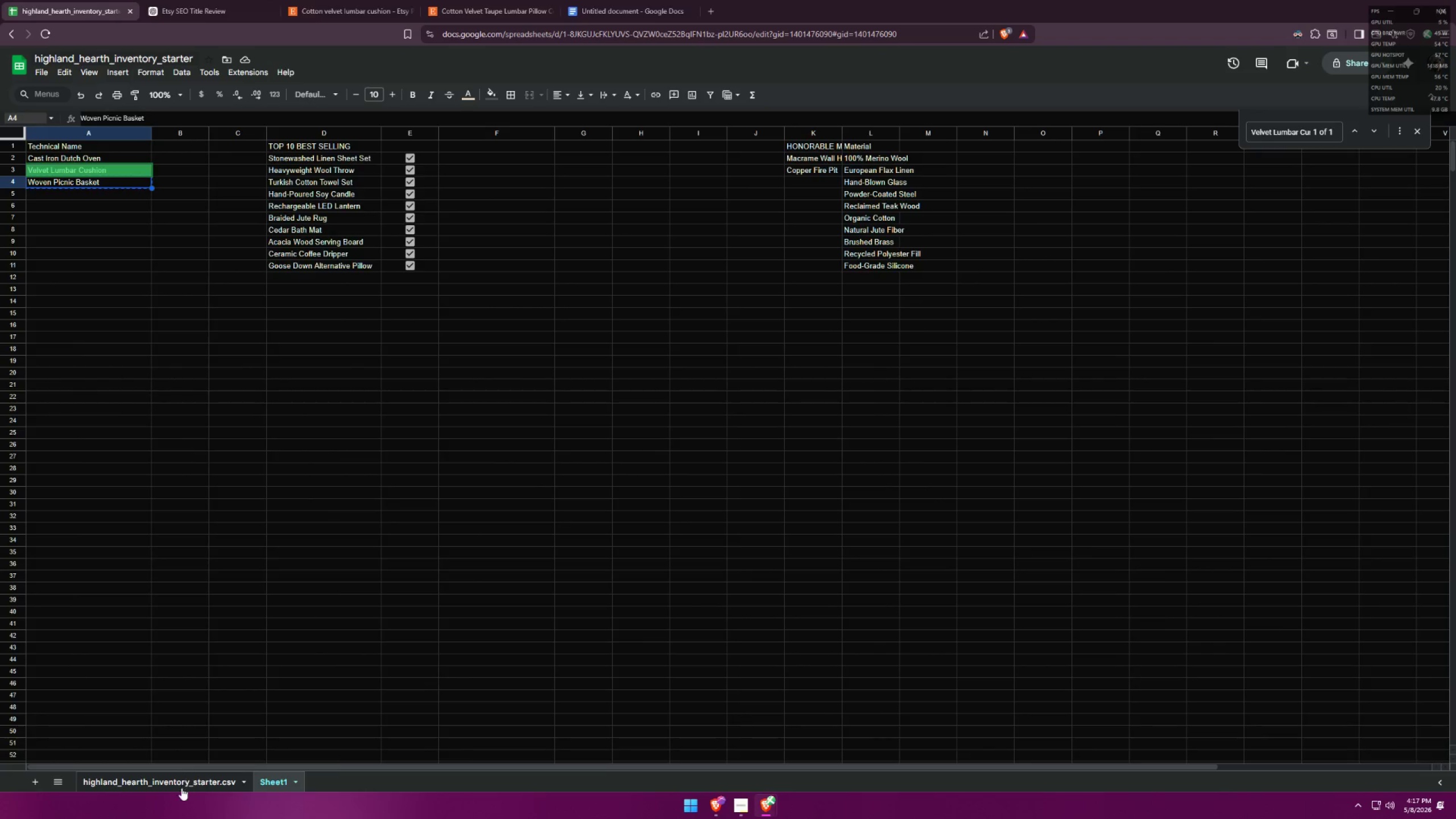 
left_click([187, 783])
 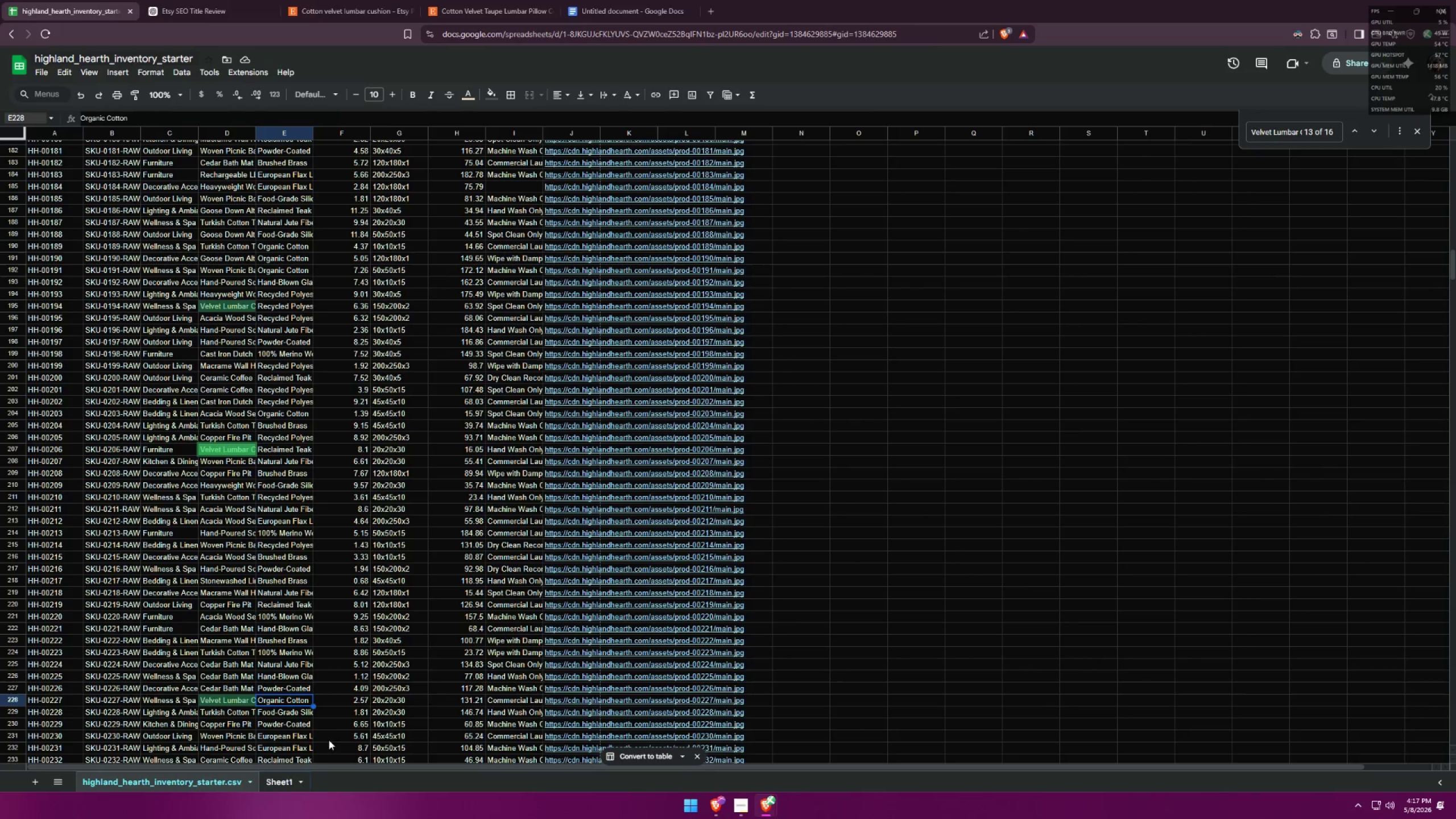 
key(Control+F)
 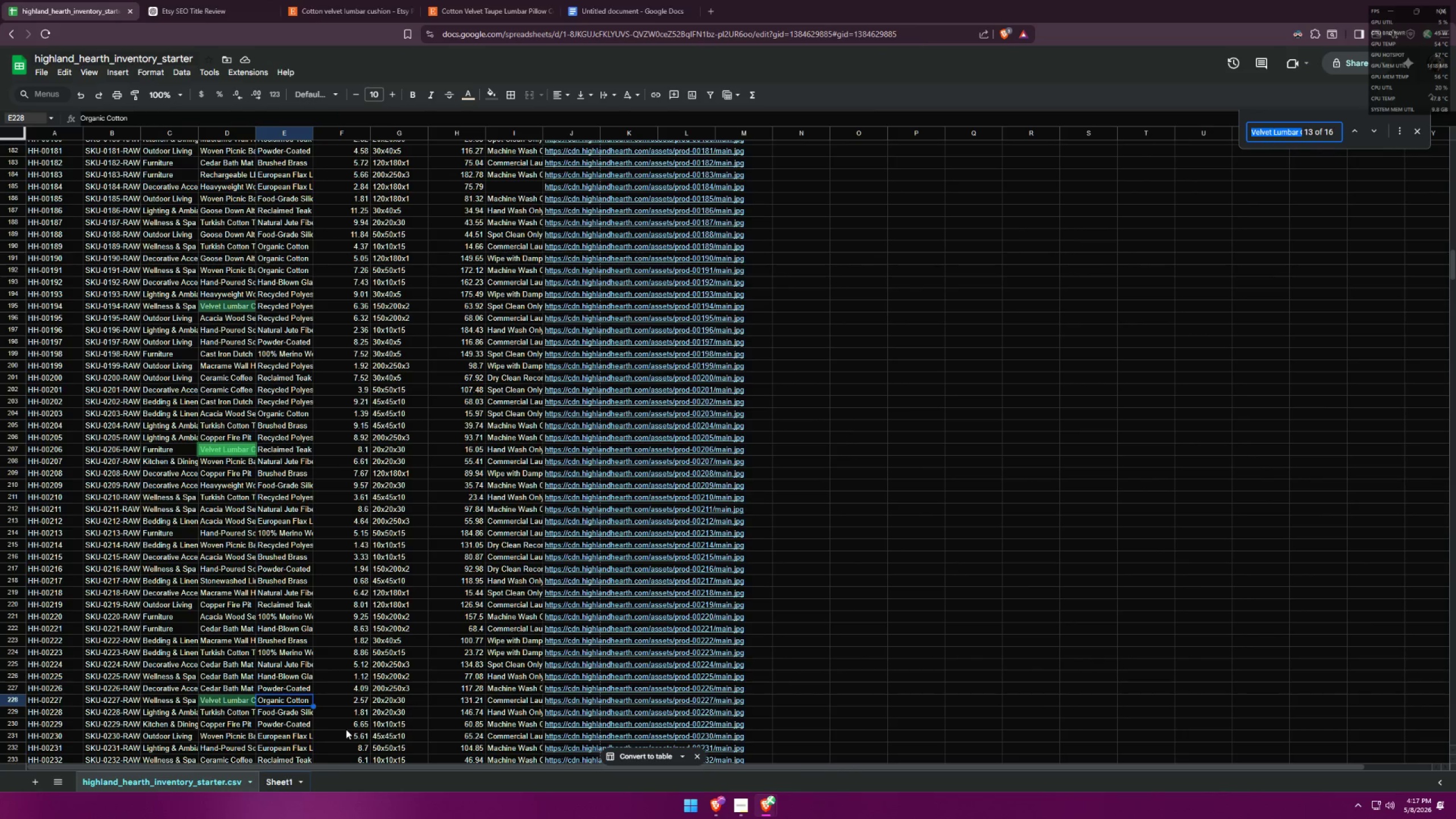 
key(Control+V)
 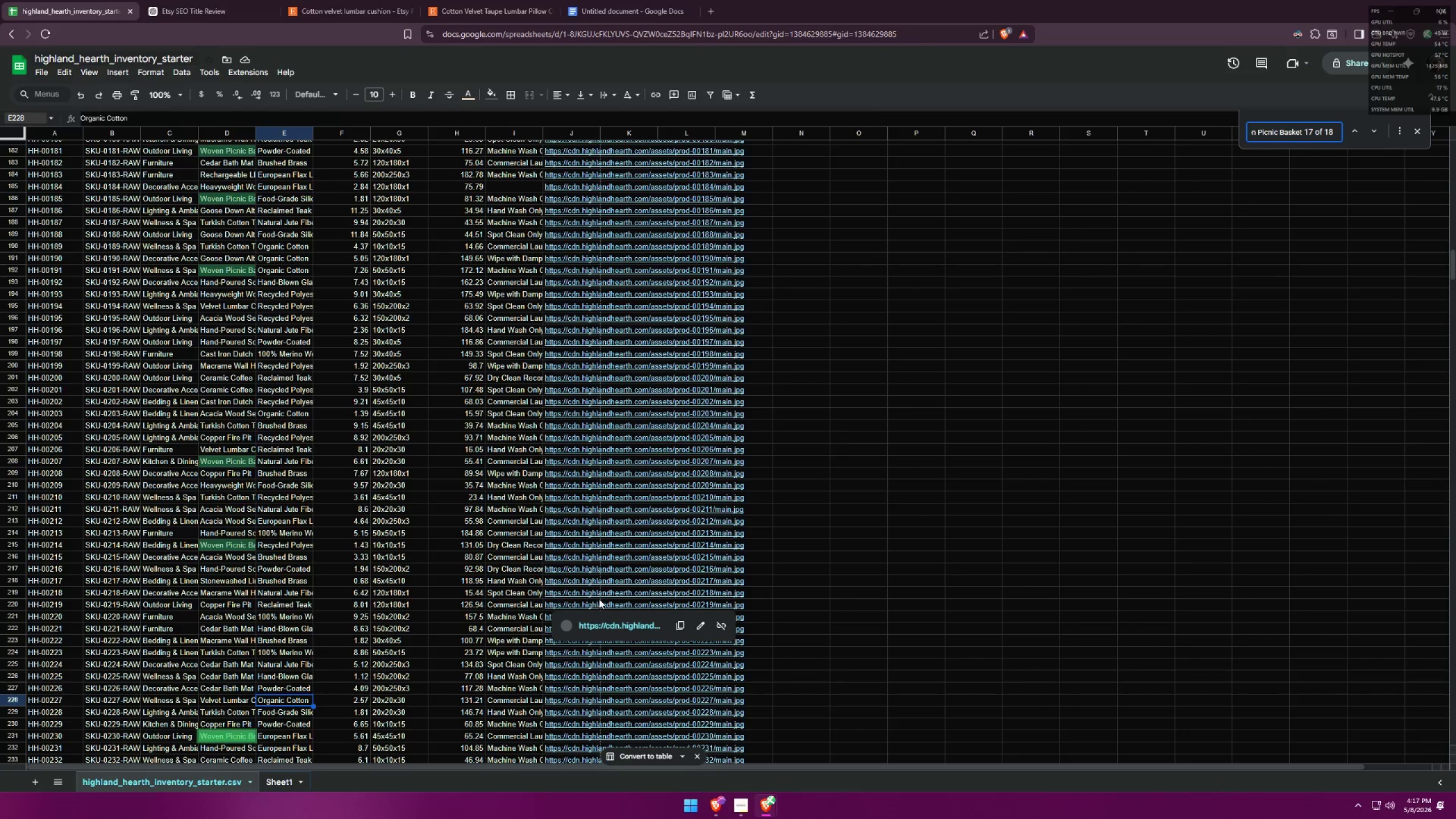 
key(Alt+AltLeft)
 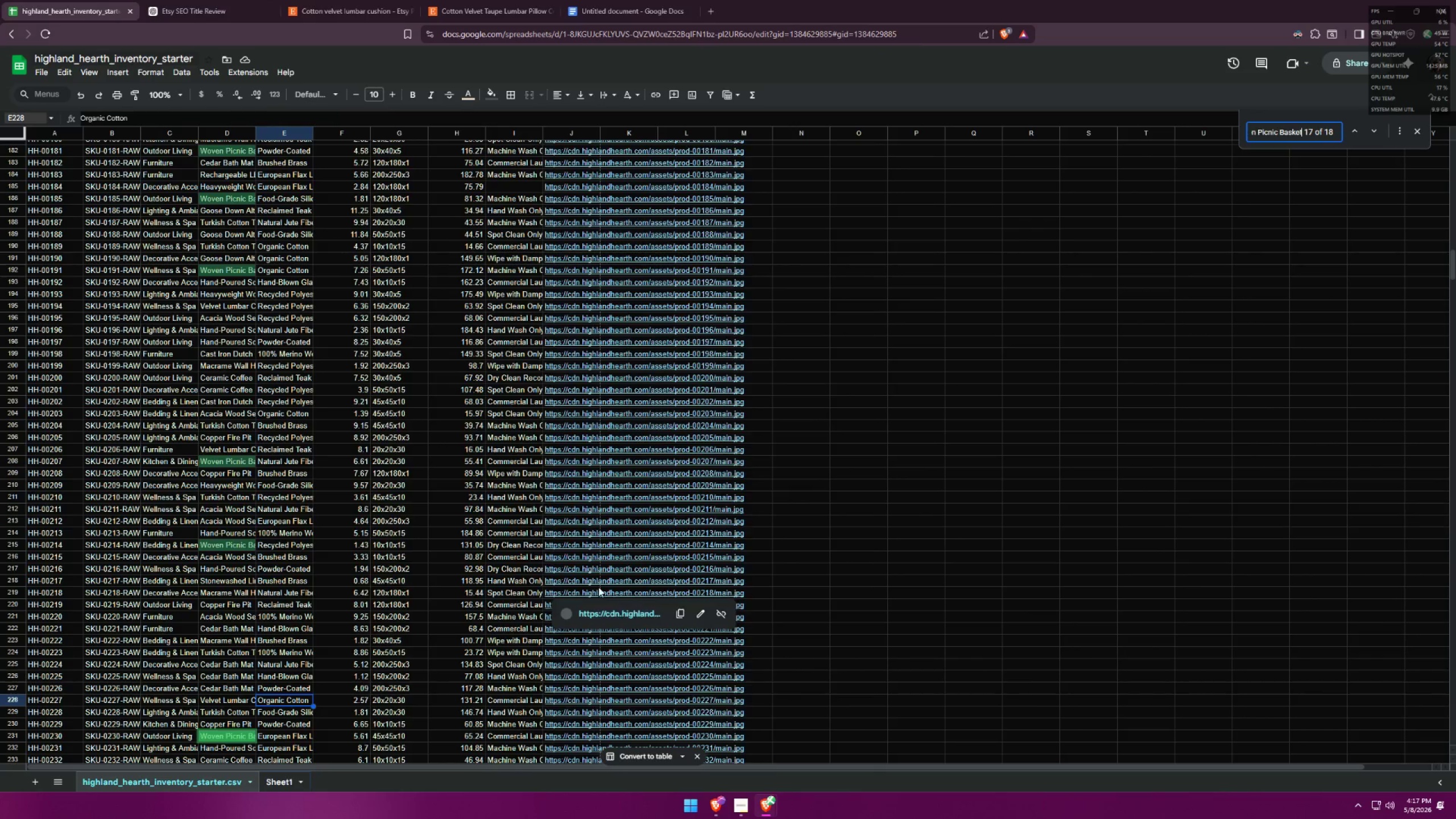 
key(Alt+Tab)
 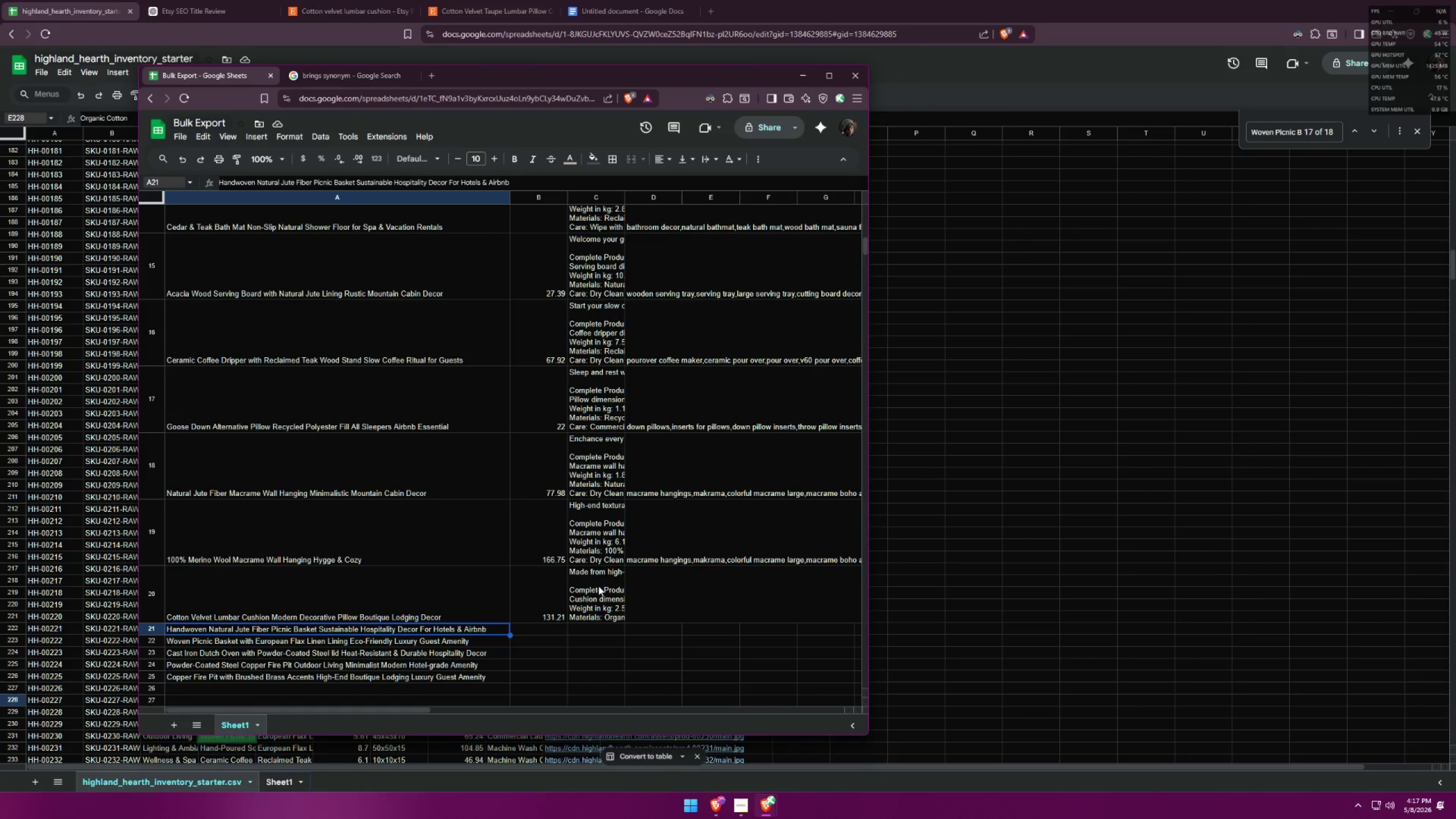 
key(Alt+AltLeft)
 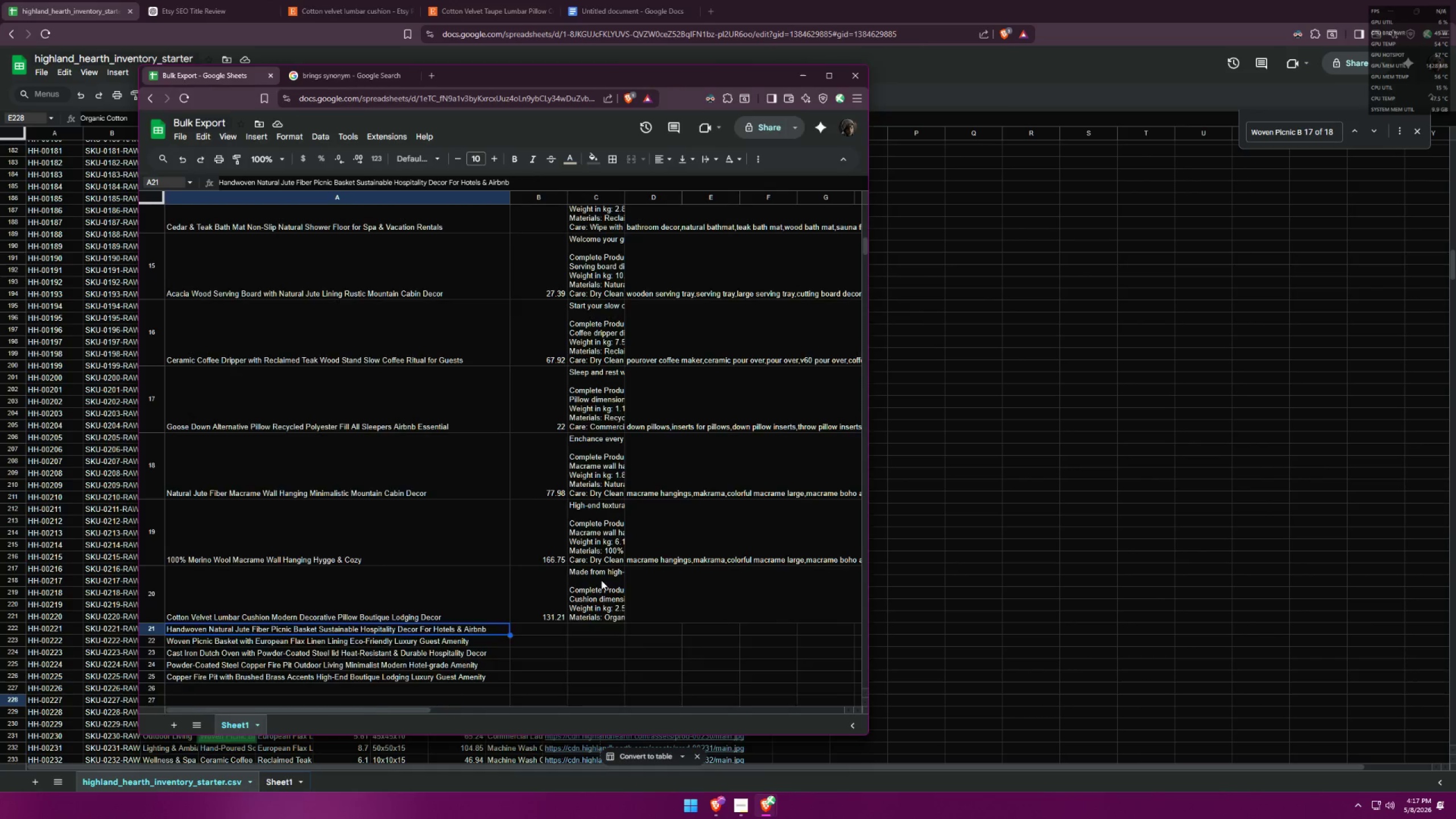 
key(Alt+Tab)
 